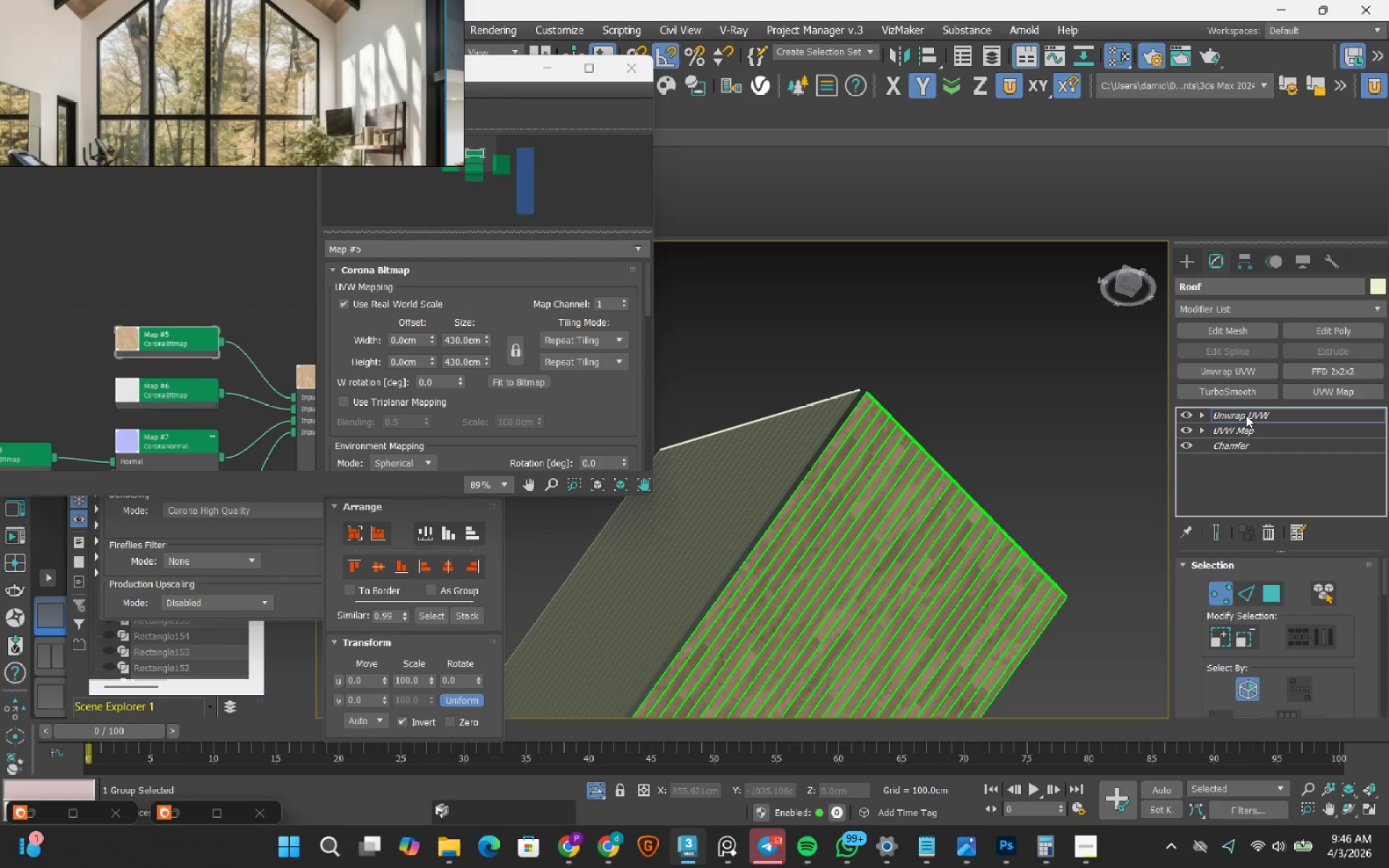 
double_click([1033, 413])
 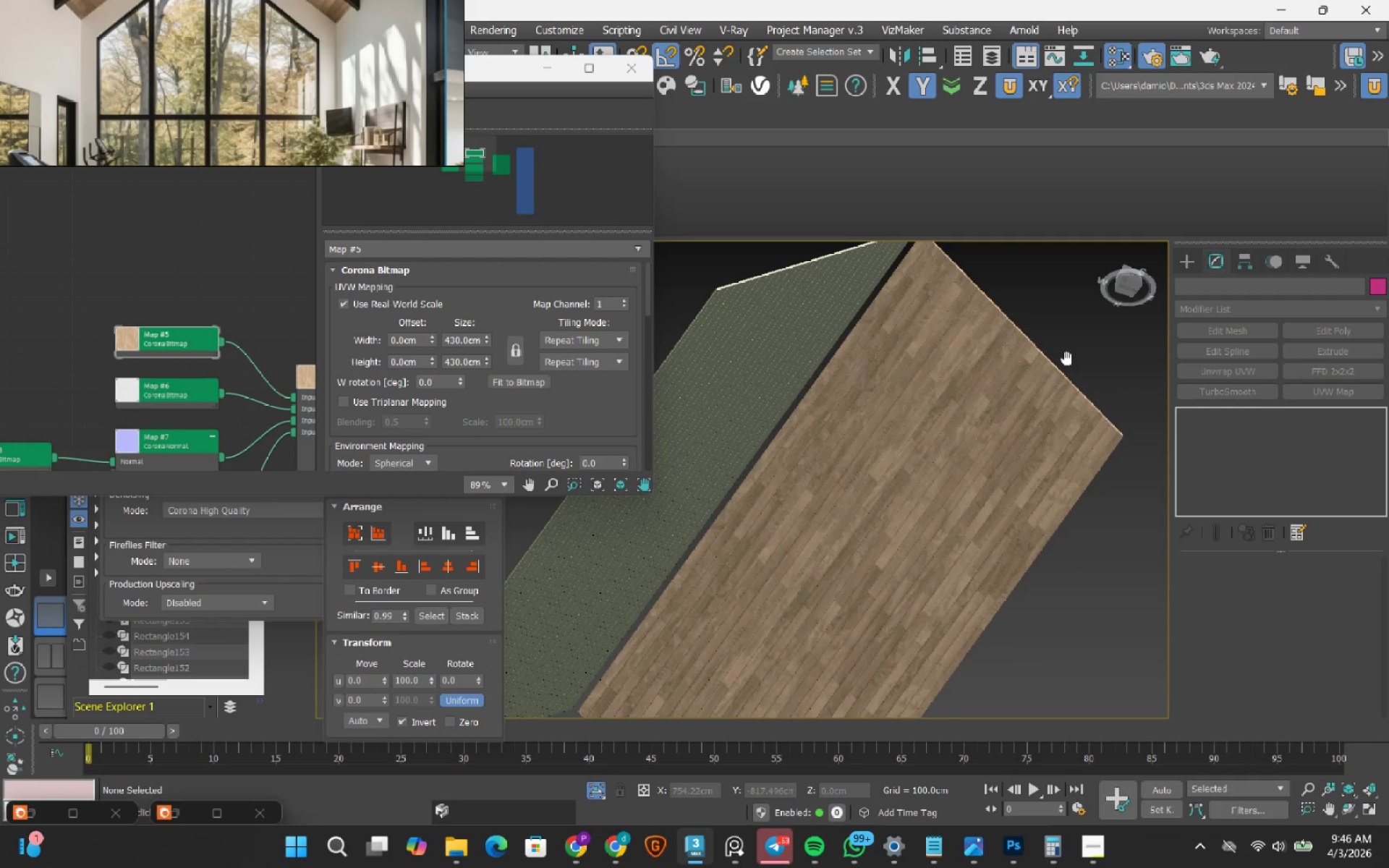 
scroll: coordinate [878, 446], scroll_direction: down, amount: 2.0
 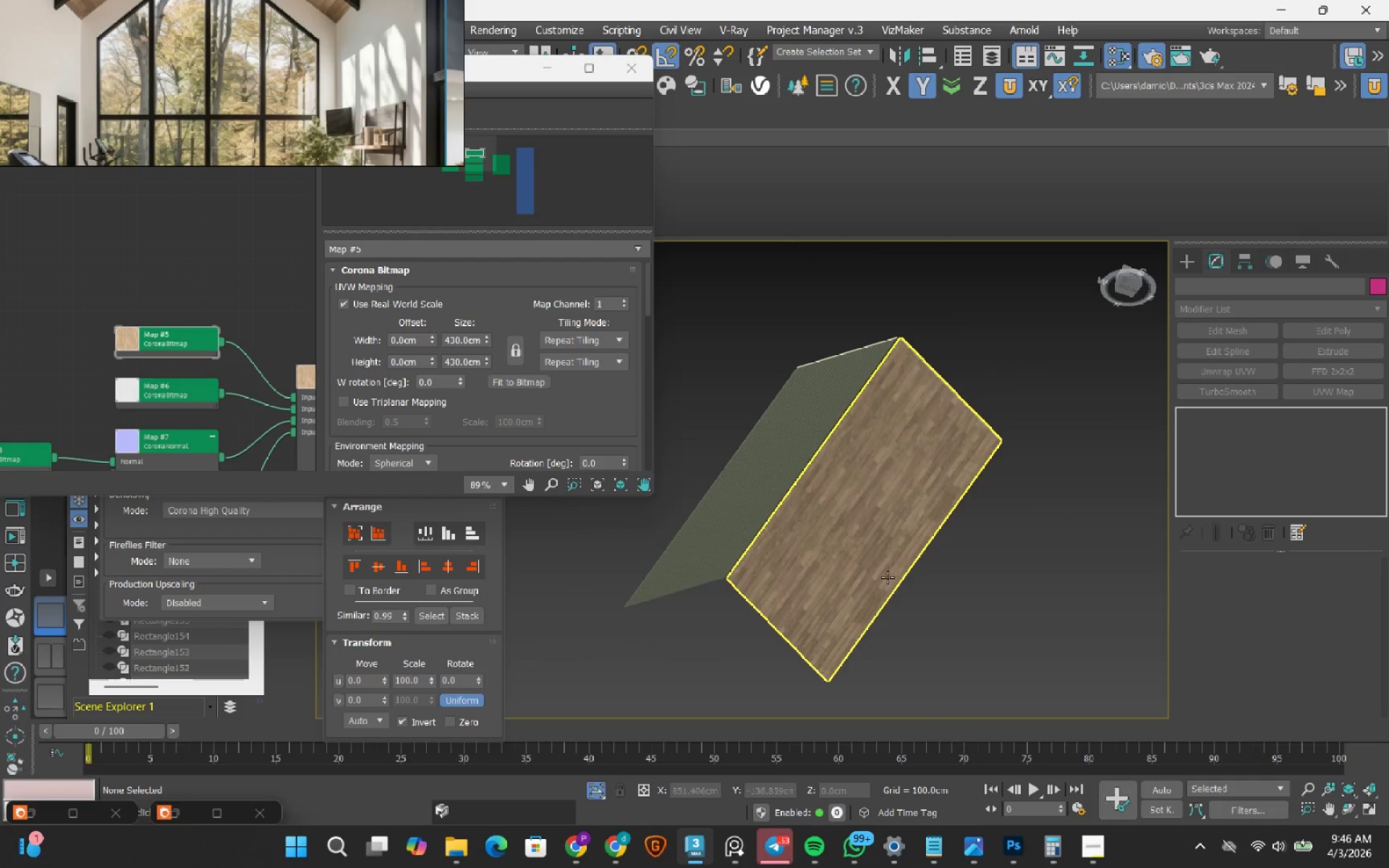 
scroll: coordinate [887, 578], scroll_direction: up, amount: 2.0
 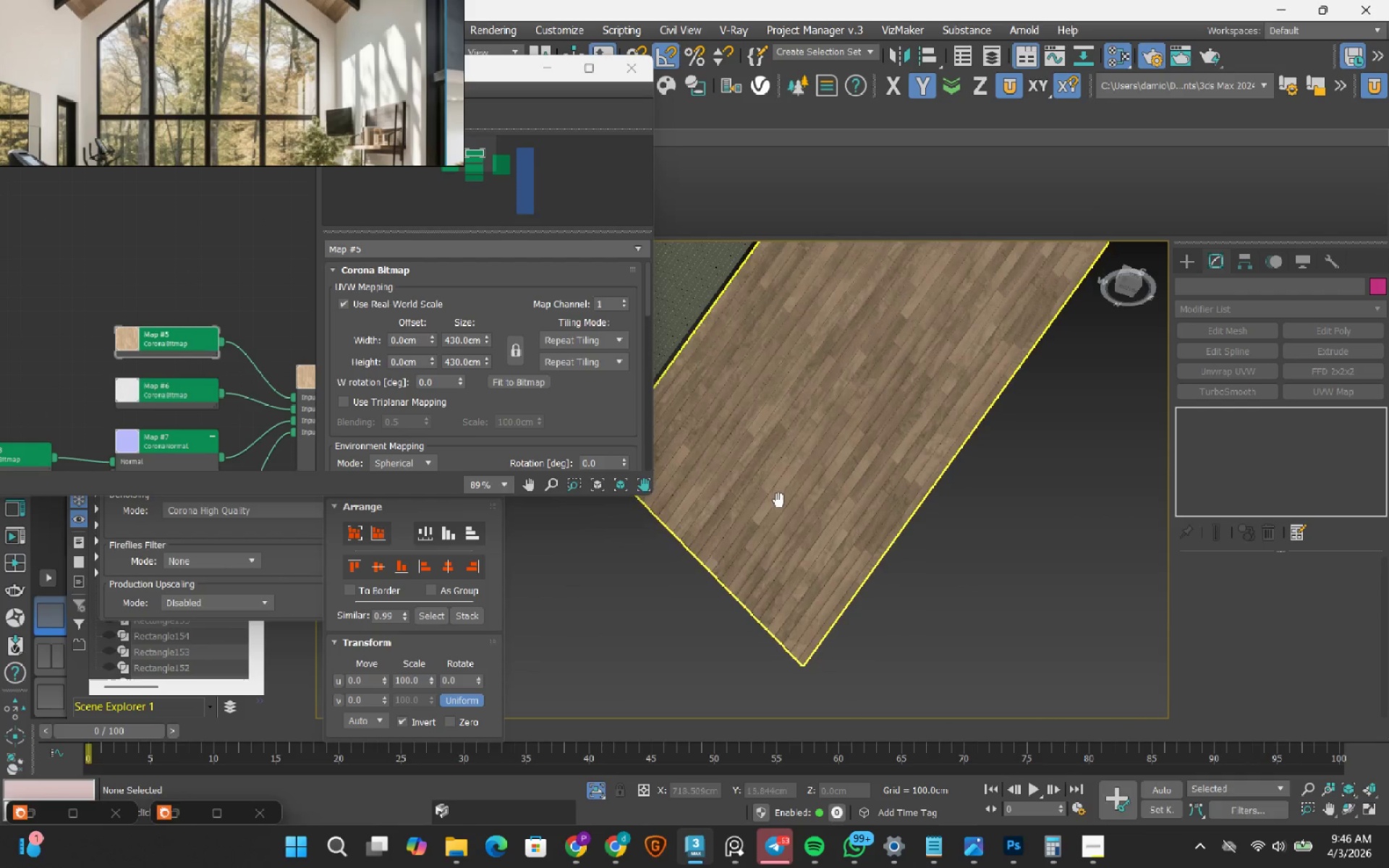 
left_click([696, 657])
 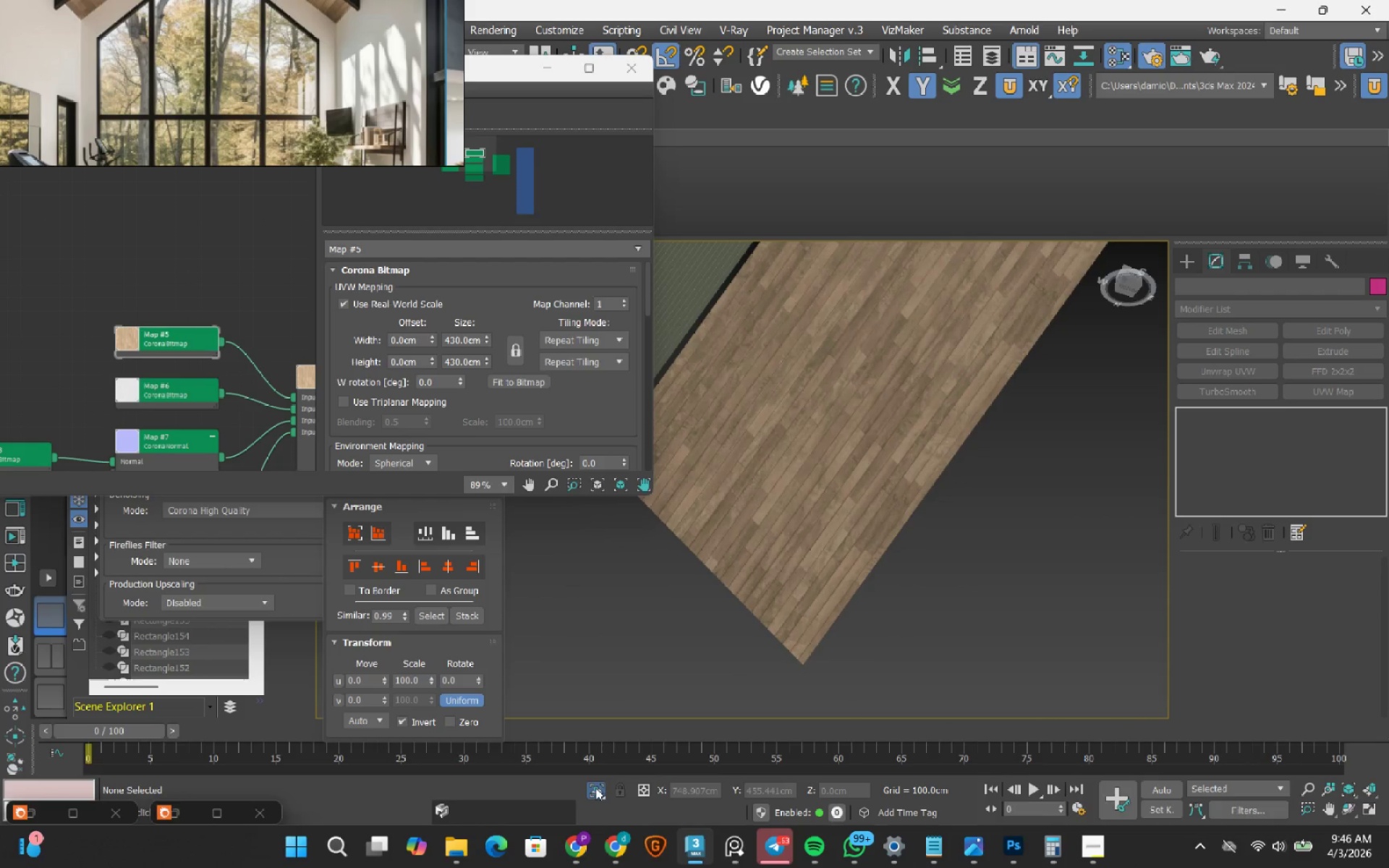 
left_click([595, 788])
 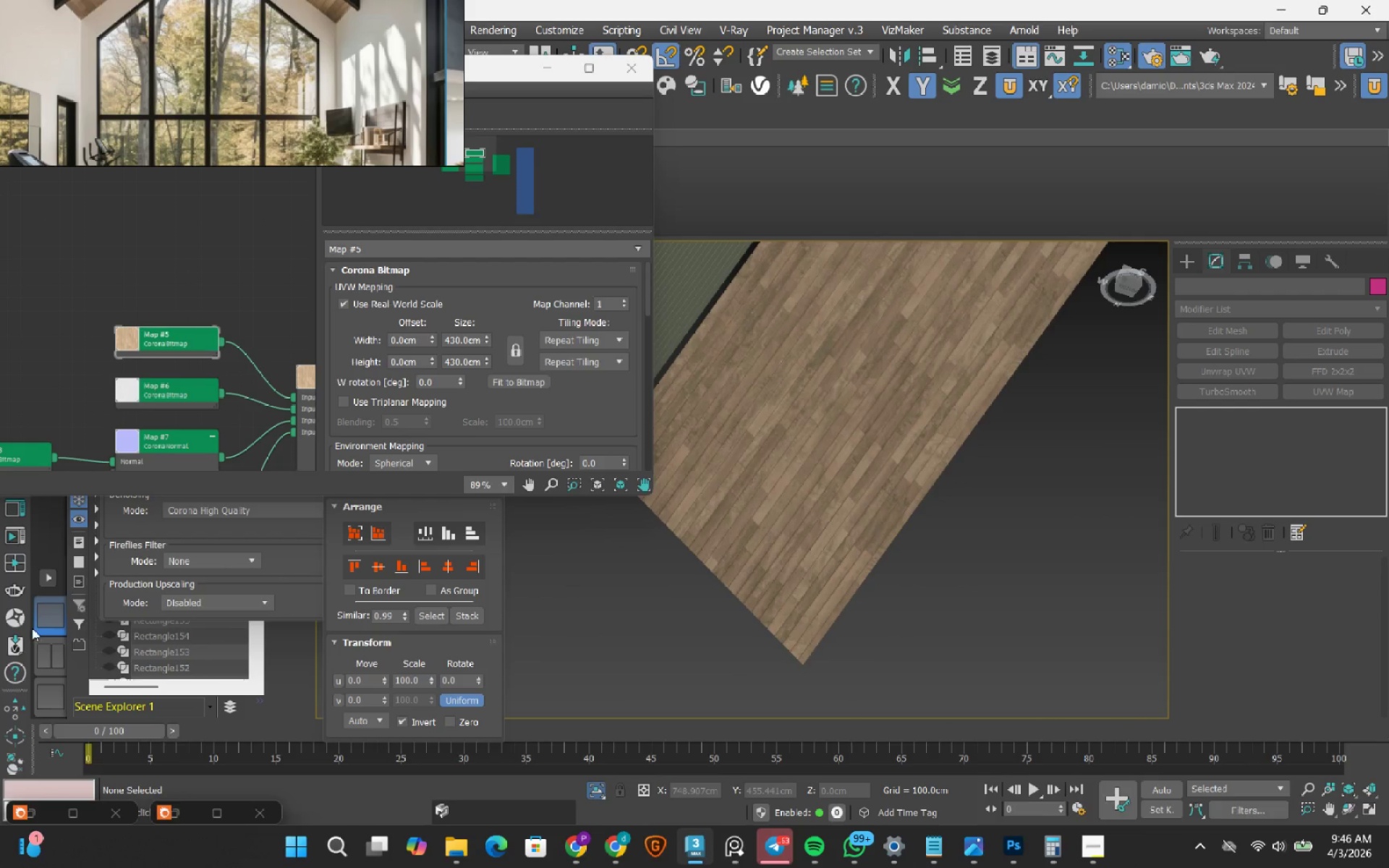 
scroll: coordinate [739, 671], scroll_direction: down, amount: 2.0
 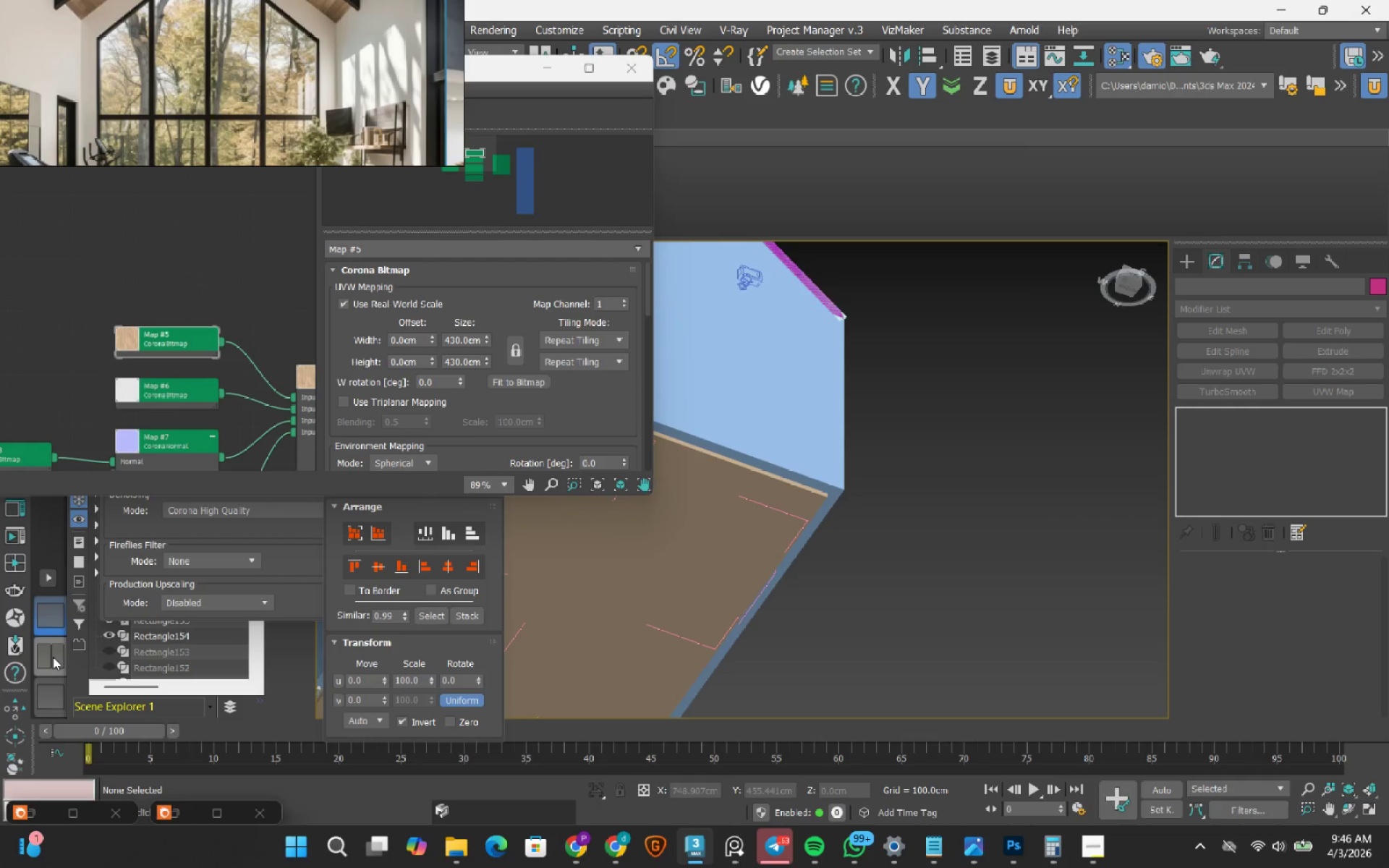 
wait(5.1)
 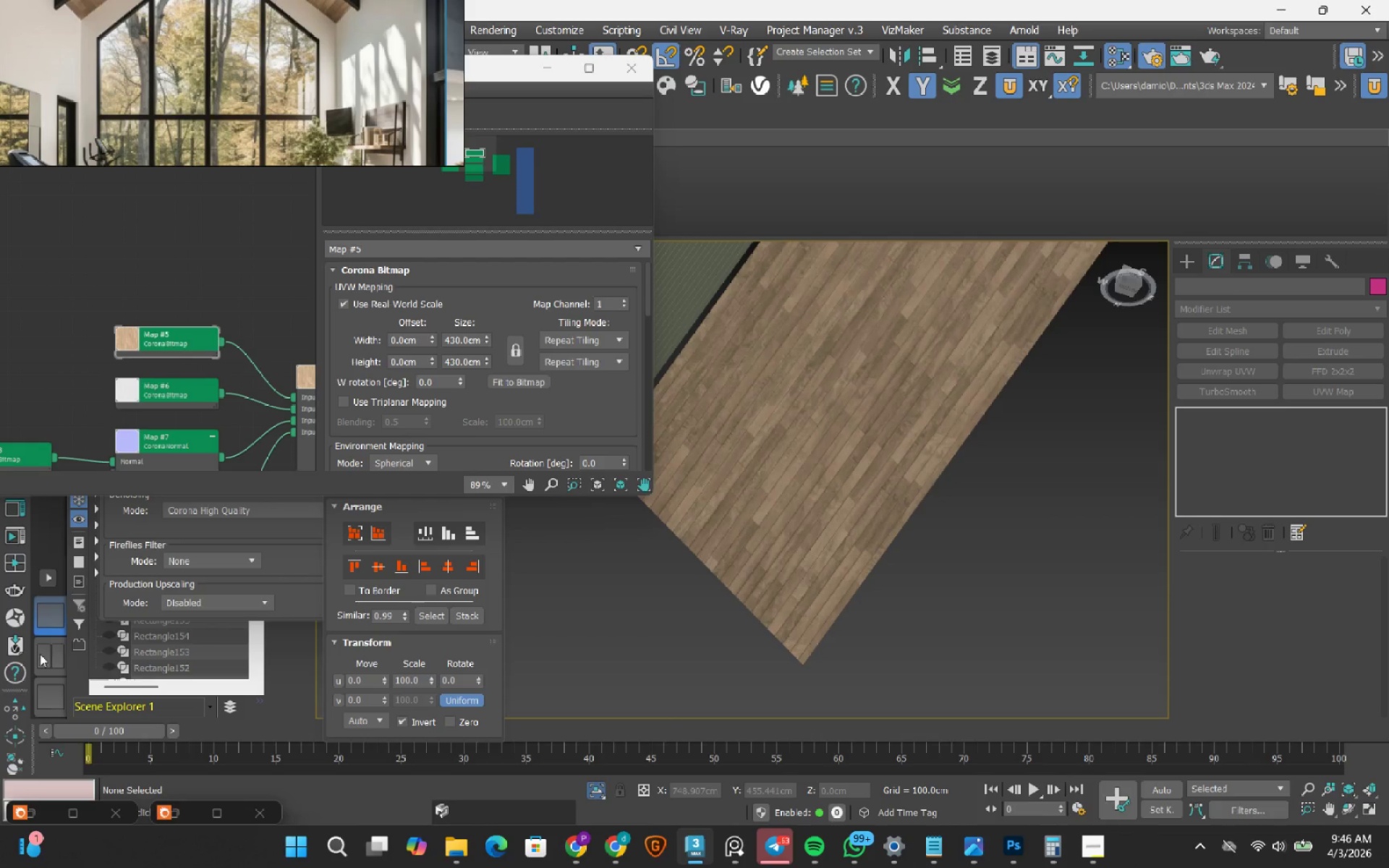 
scroll: coordinate [194, 304], scroll_direction: down, amount: 1.0
 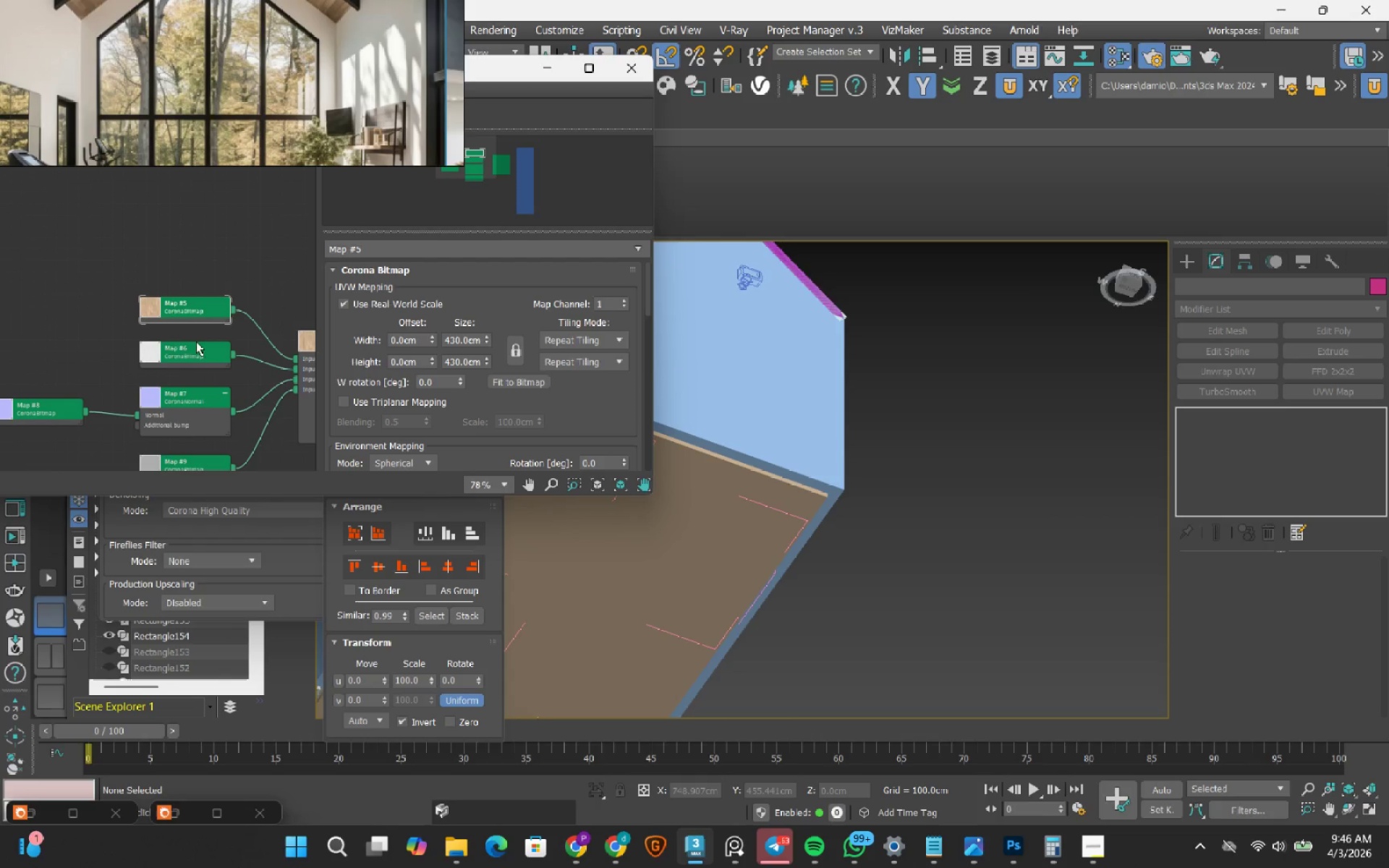 
left_click([194, 350])
 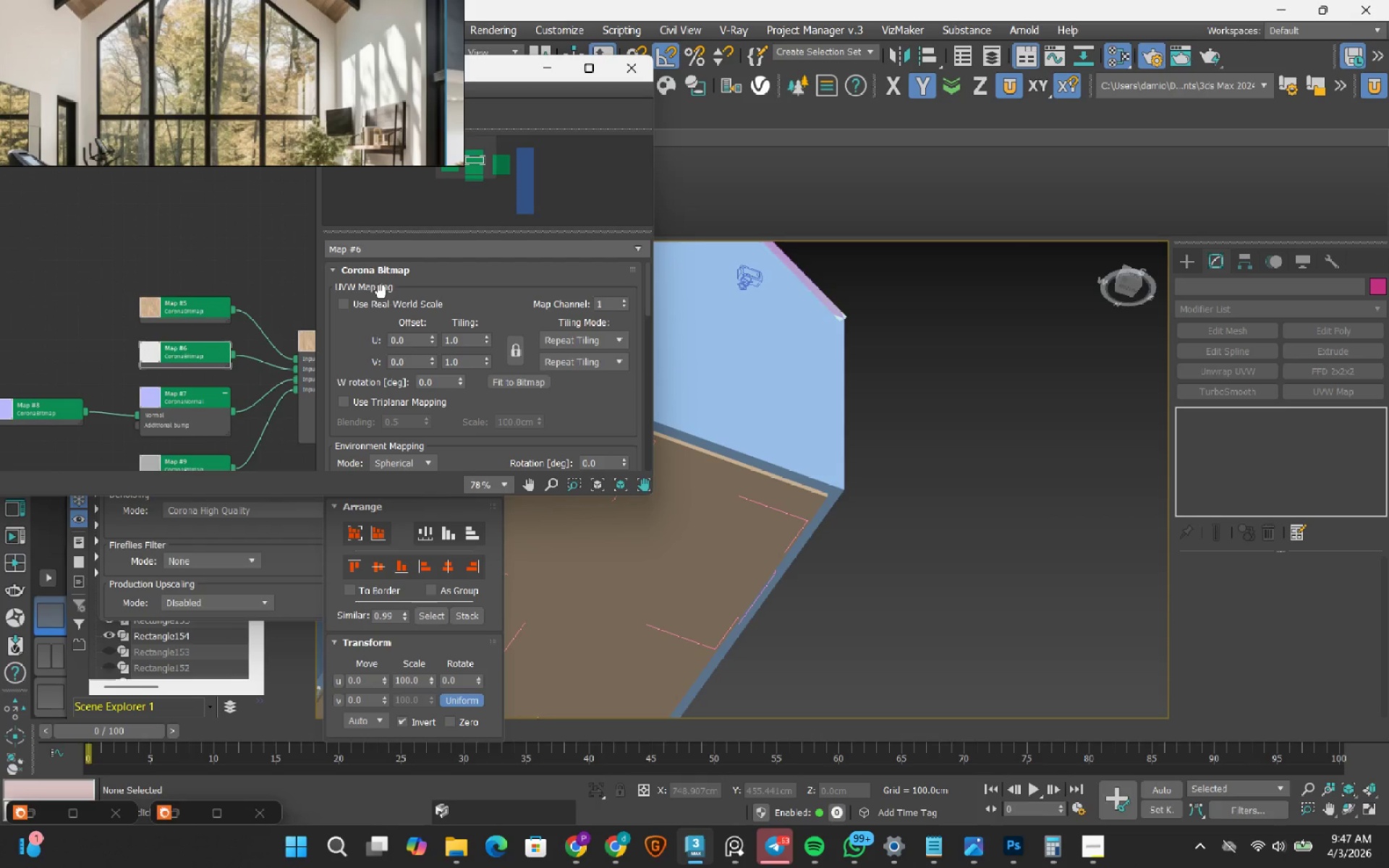 
left_click([379, 308])
 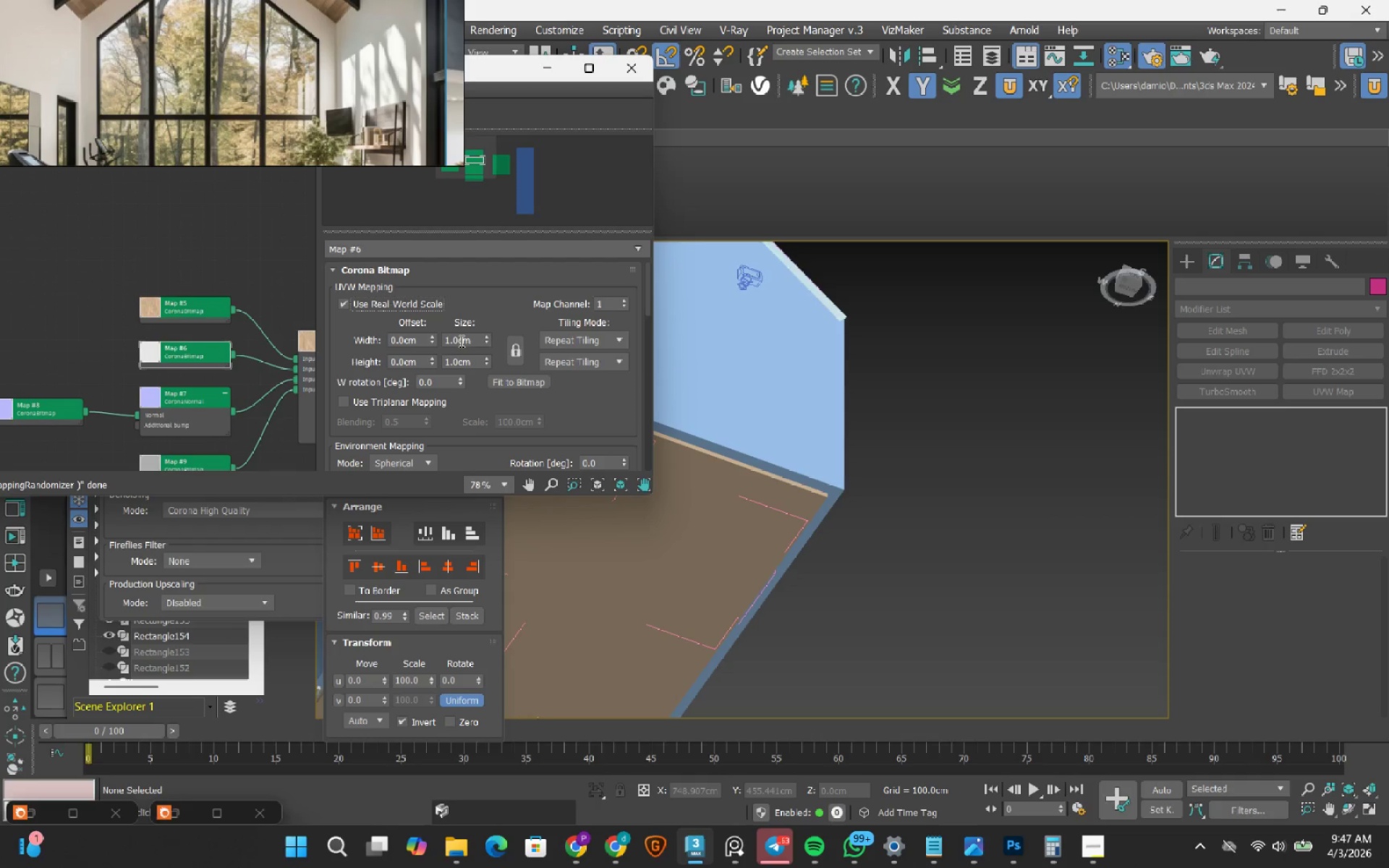 
double_click([462, 341])
 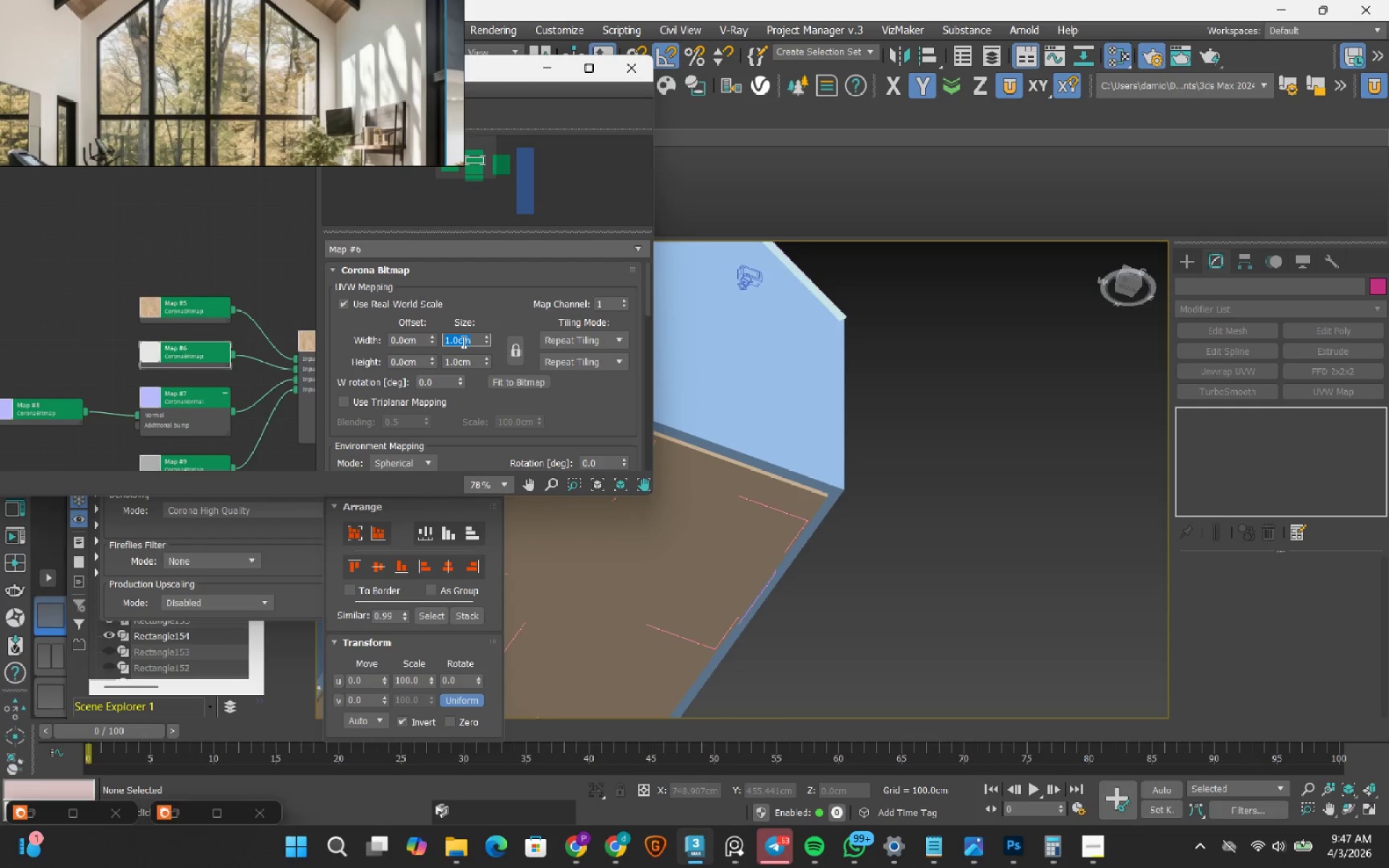 
key(Numpad4)
 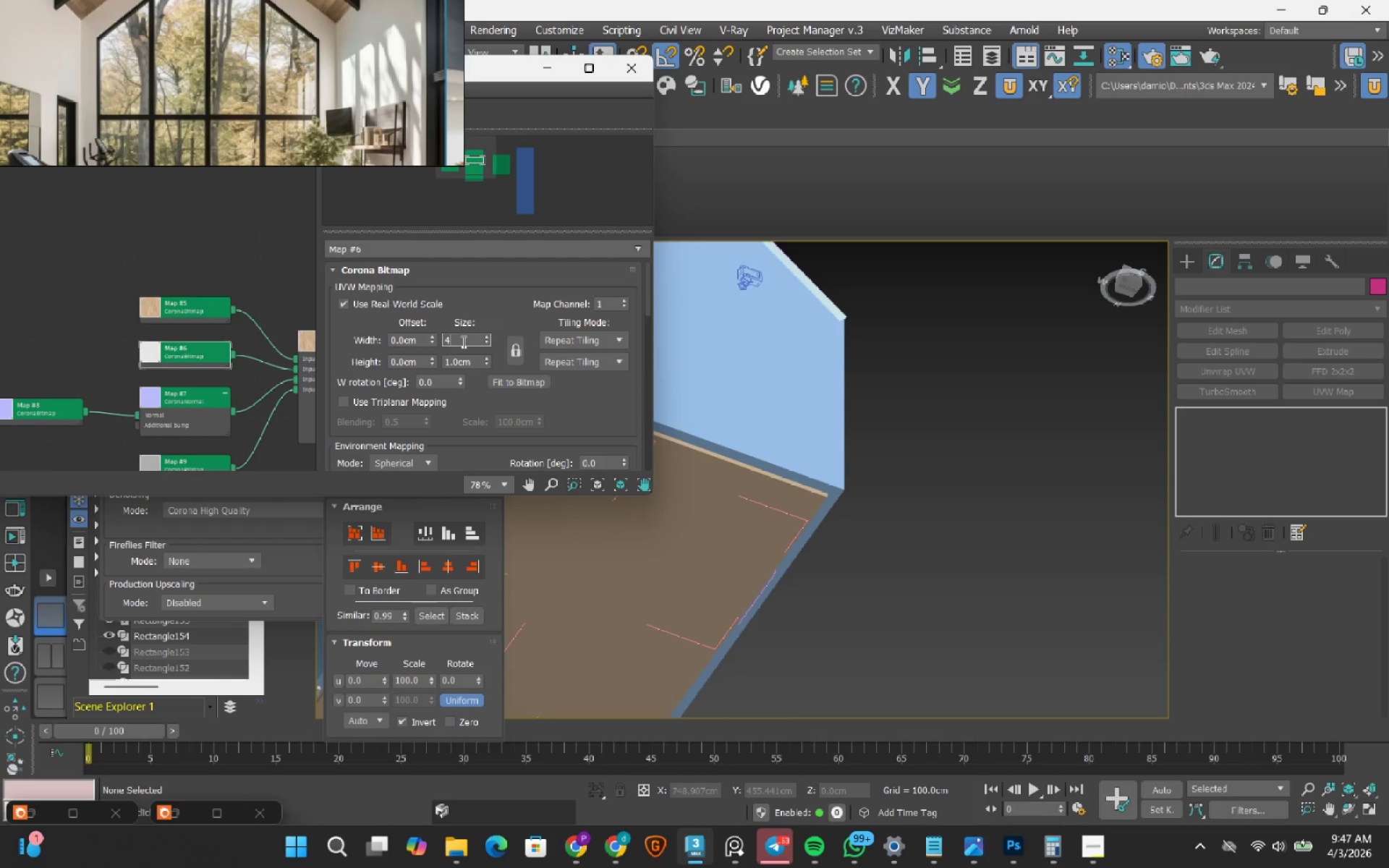 
key(Numpad3)
 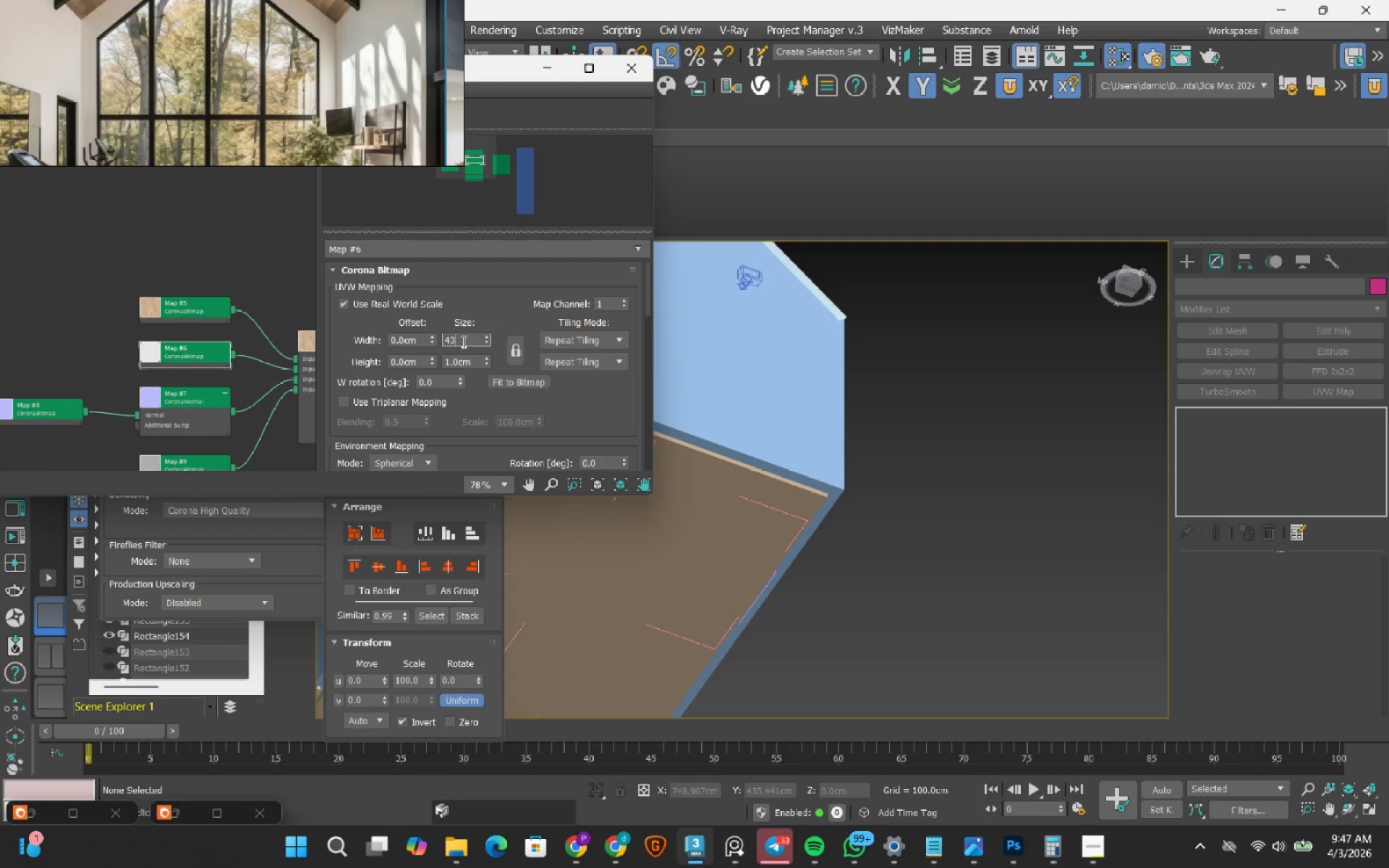 
key(Numpad0)
 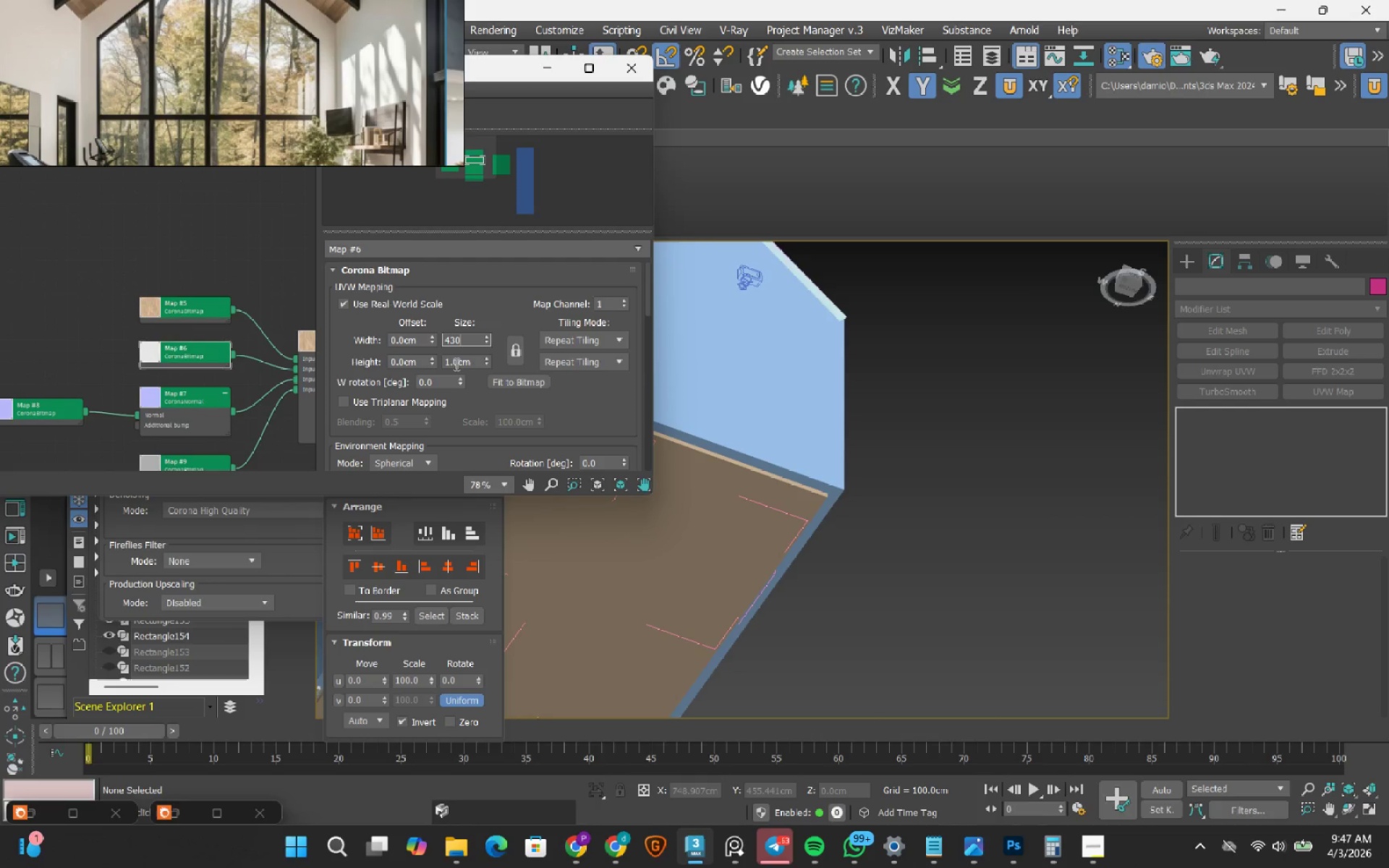 
double_click([455, 364])
 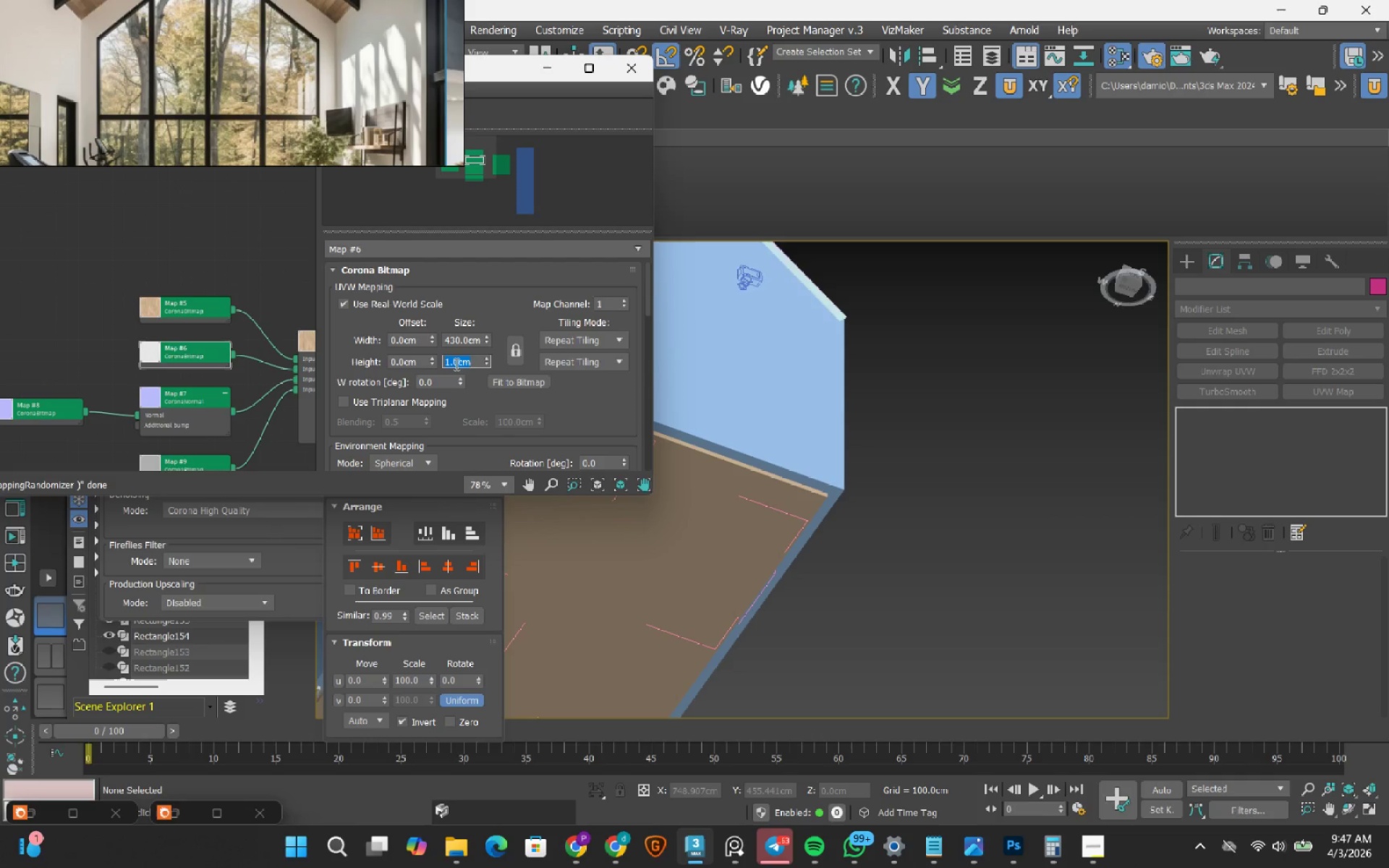 
key(Numpad4)
 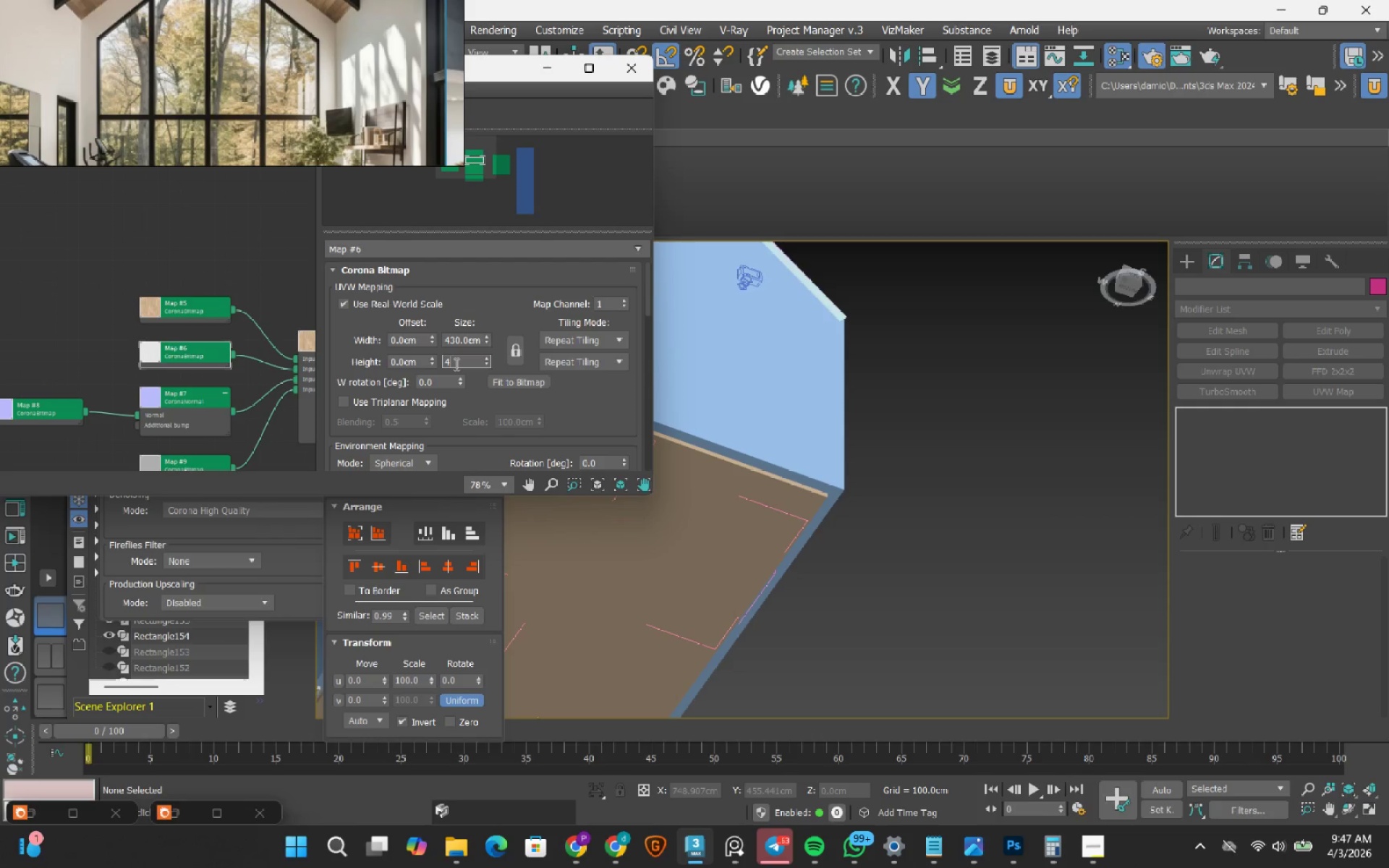 
key(Numpad3)
 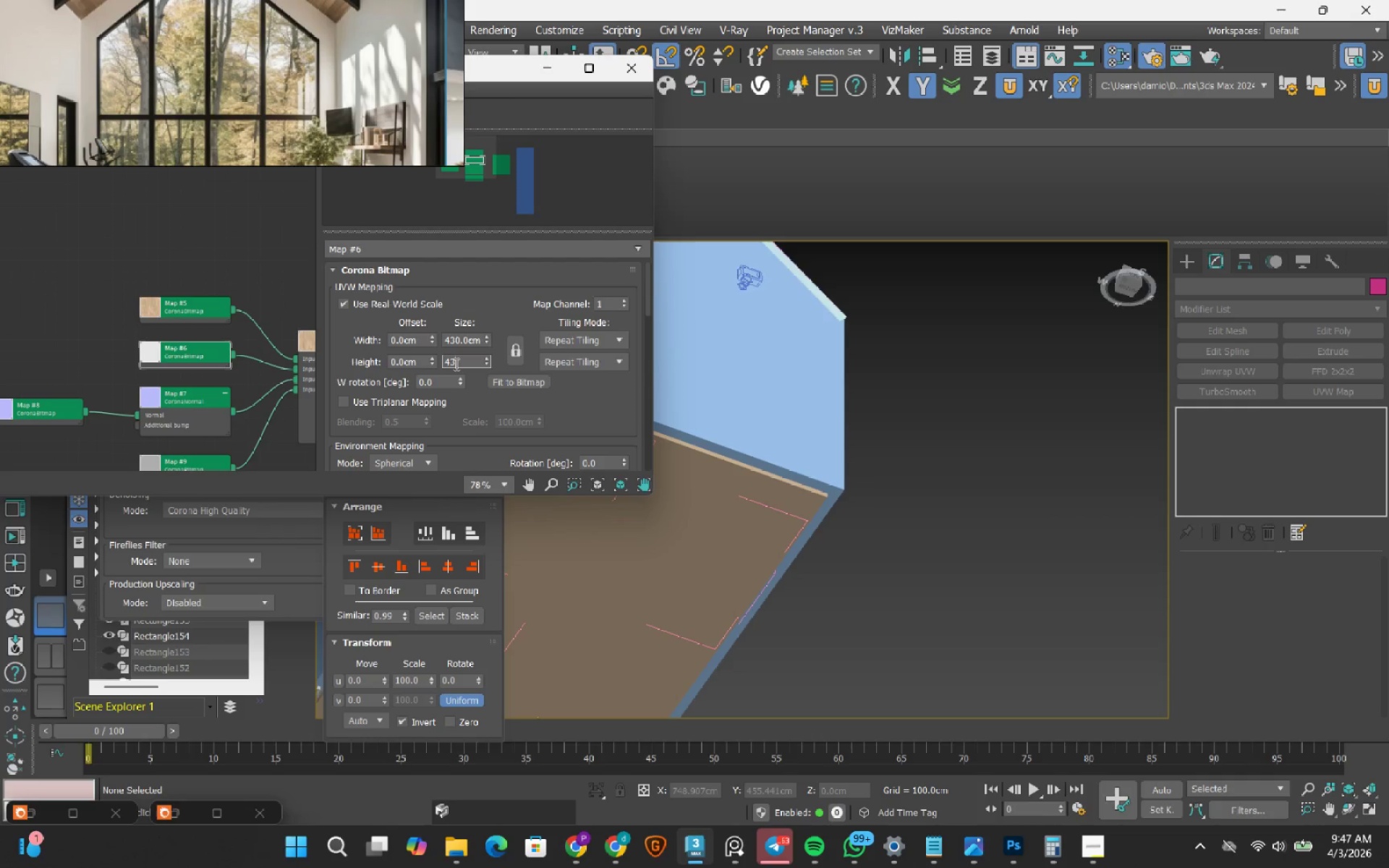 
key(Numpad0)
 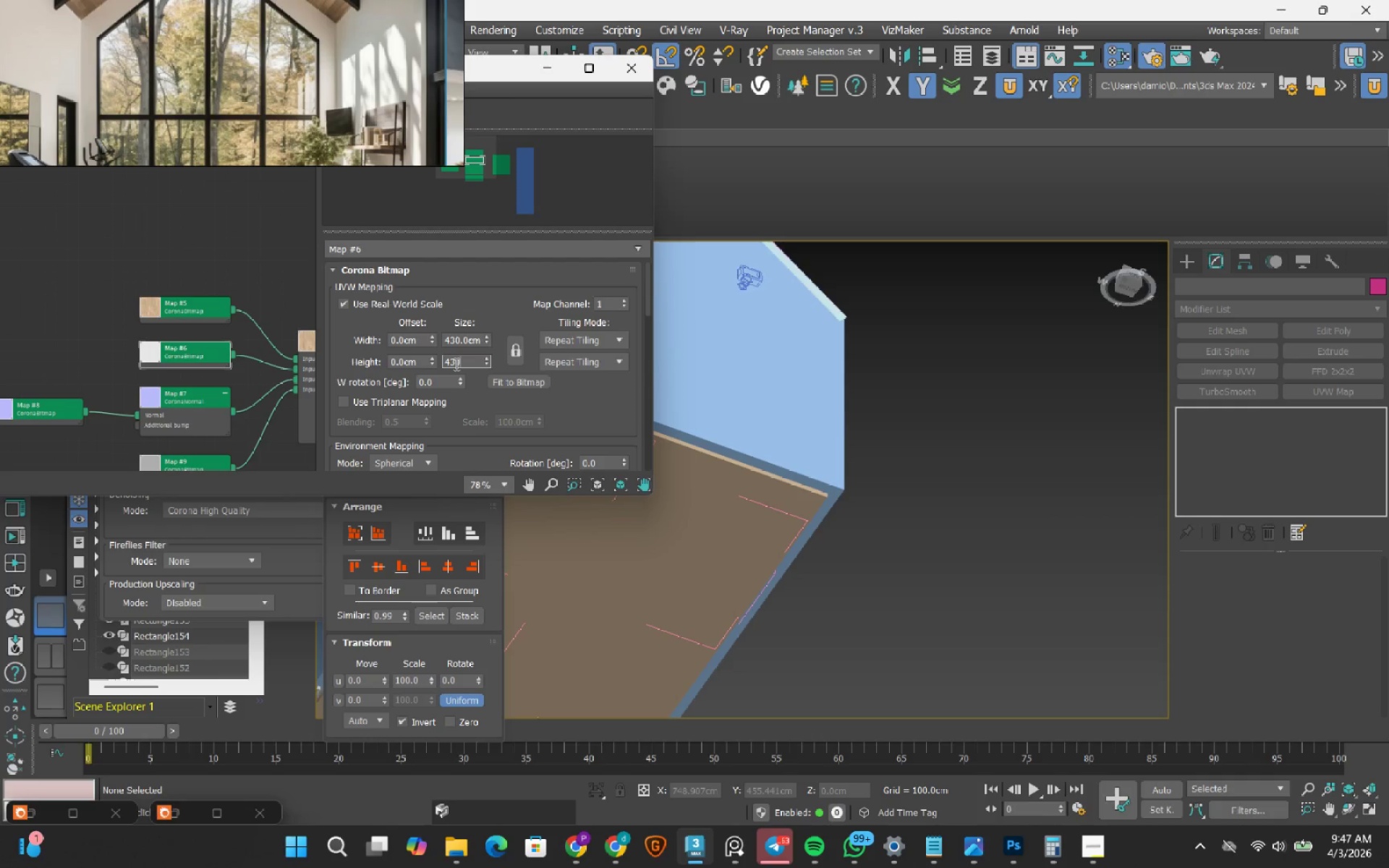 
key(NumpadEnter)
 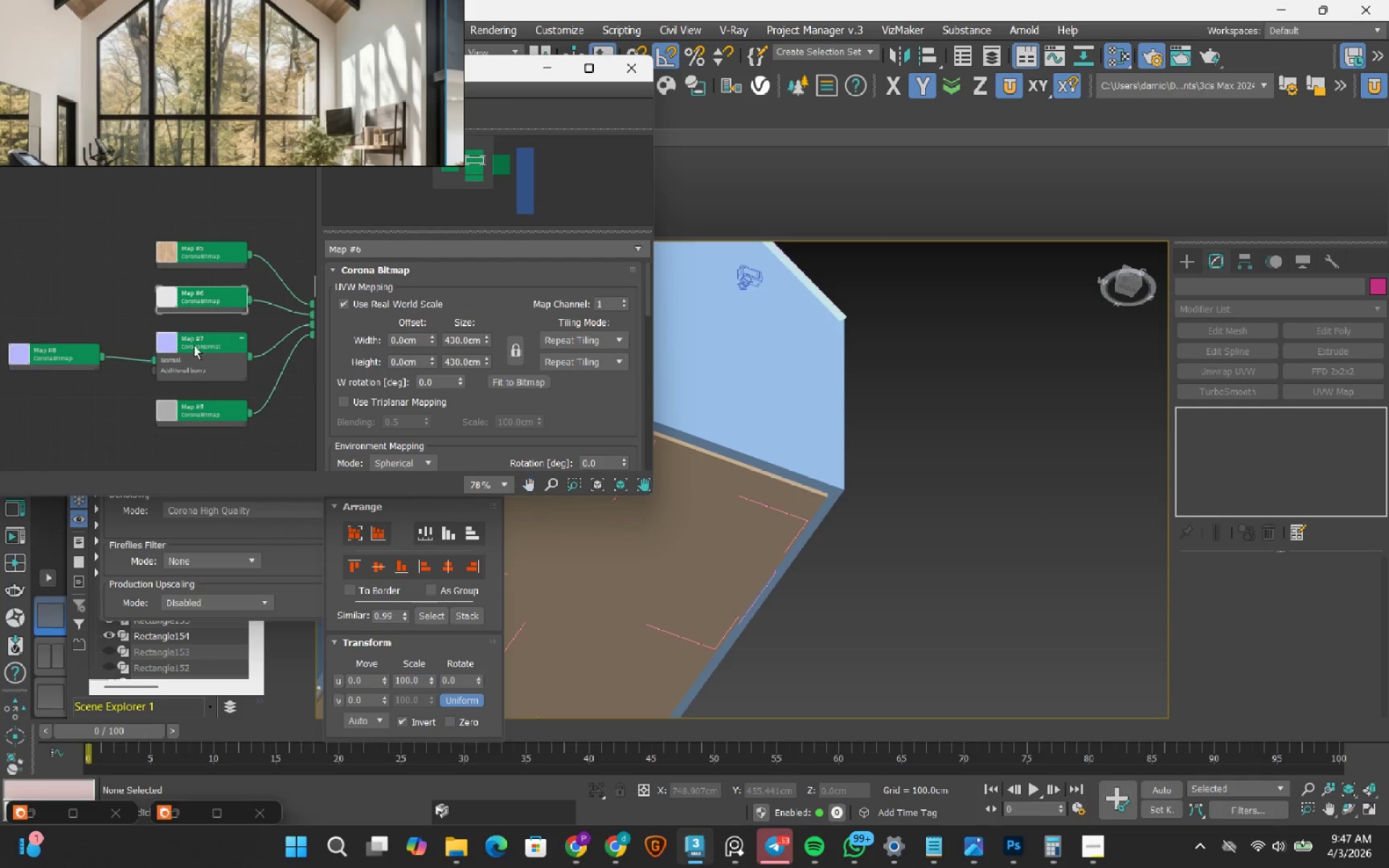 
left_click([78, 349])
 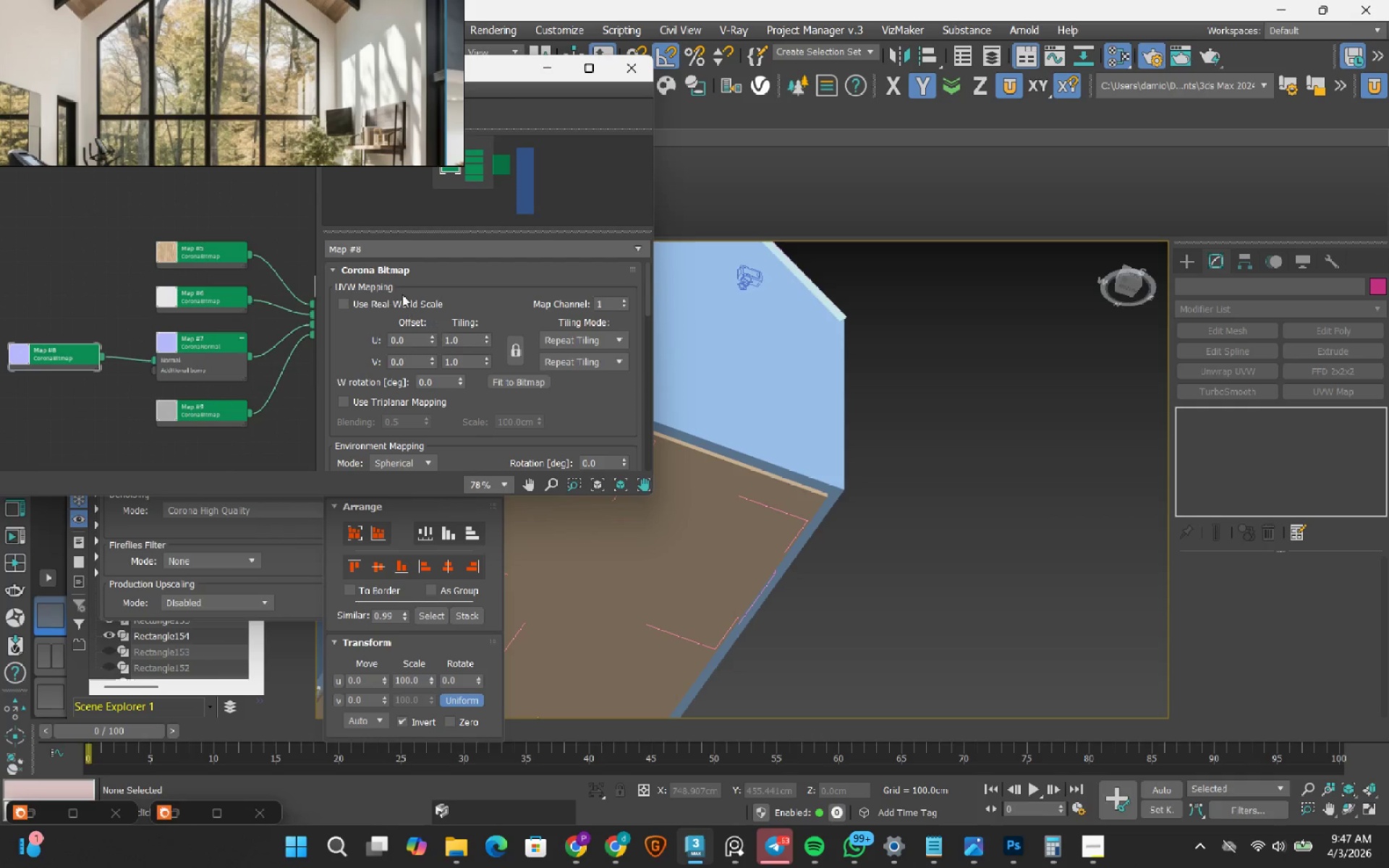 
left_click([401, 302])
 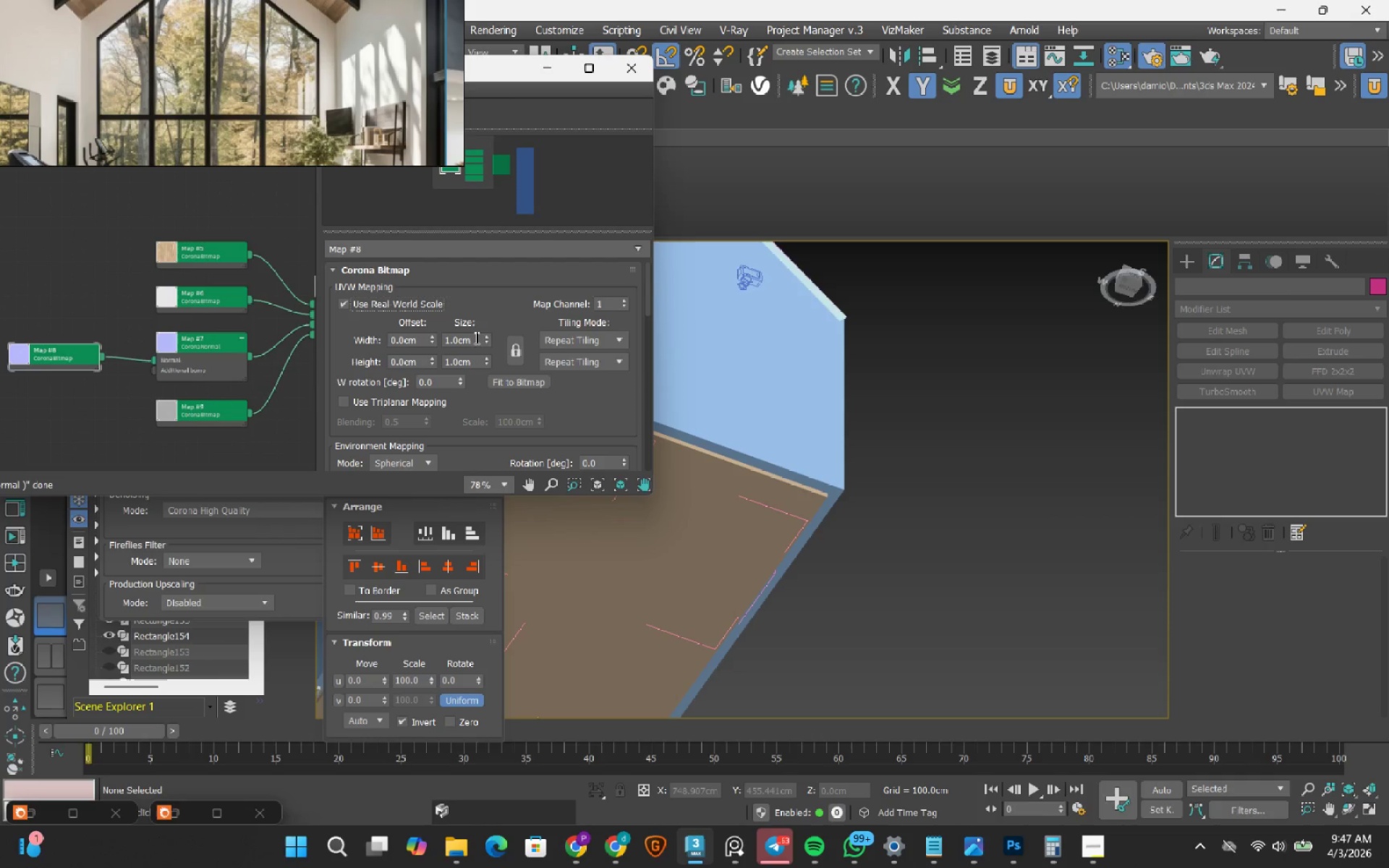 
double_click([475, 337])
 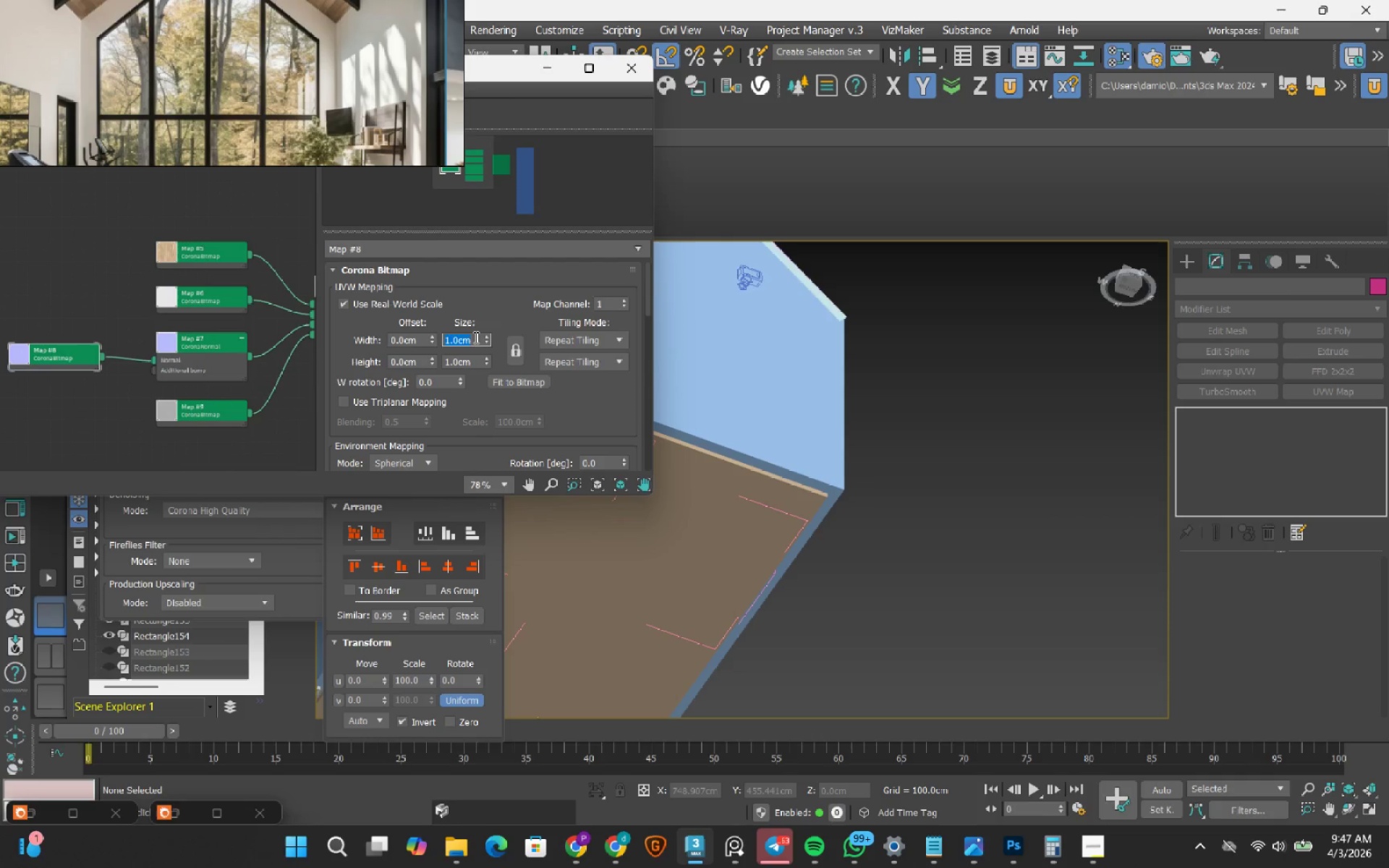 
key(Numpad4)
 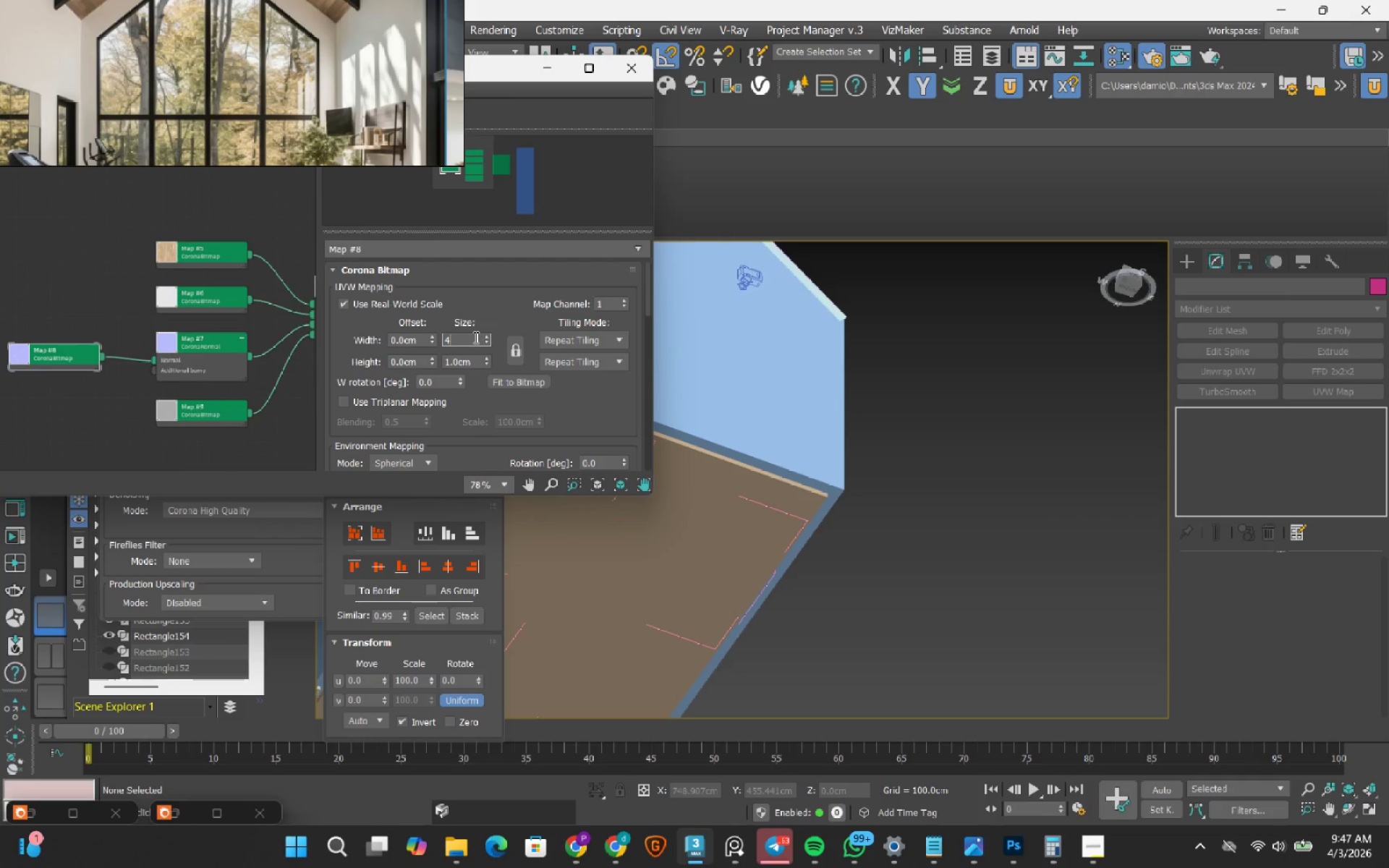 
key(Numpad3)
 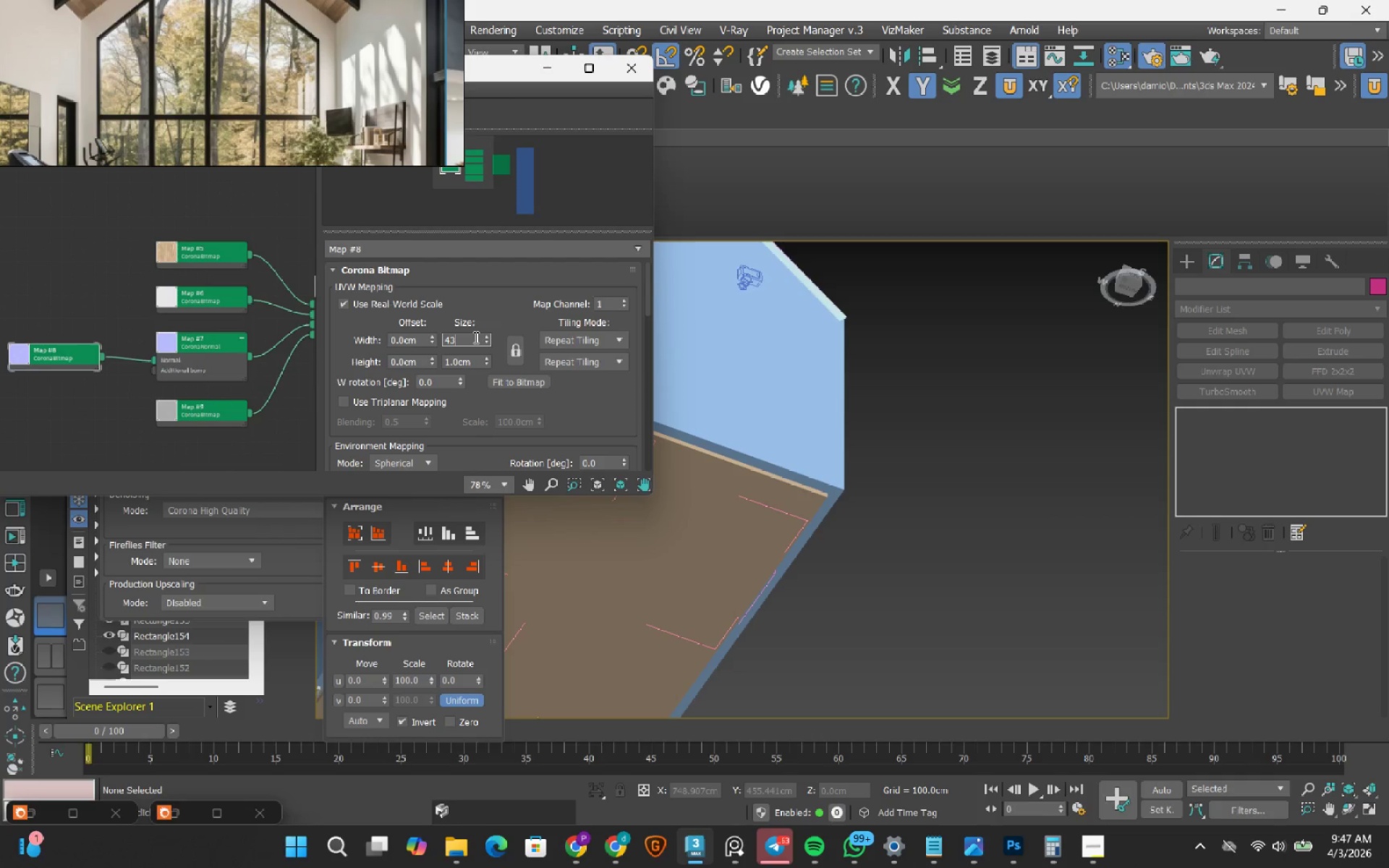 
key(Numpad0)
 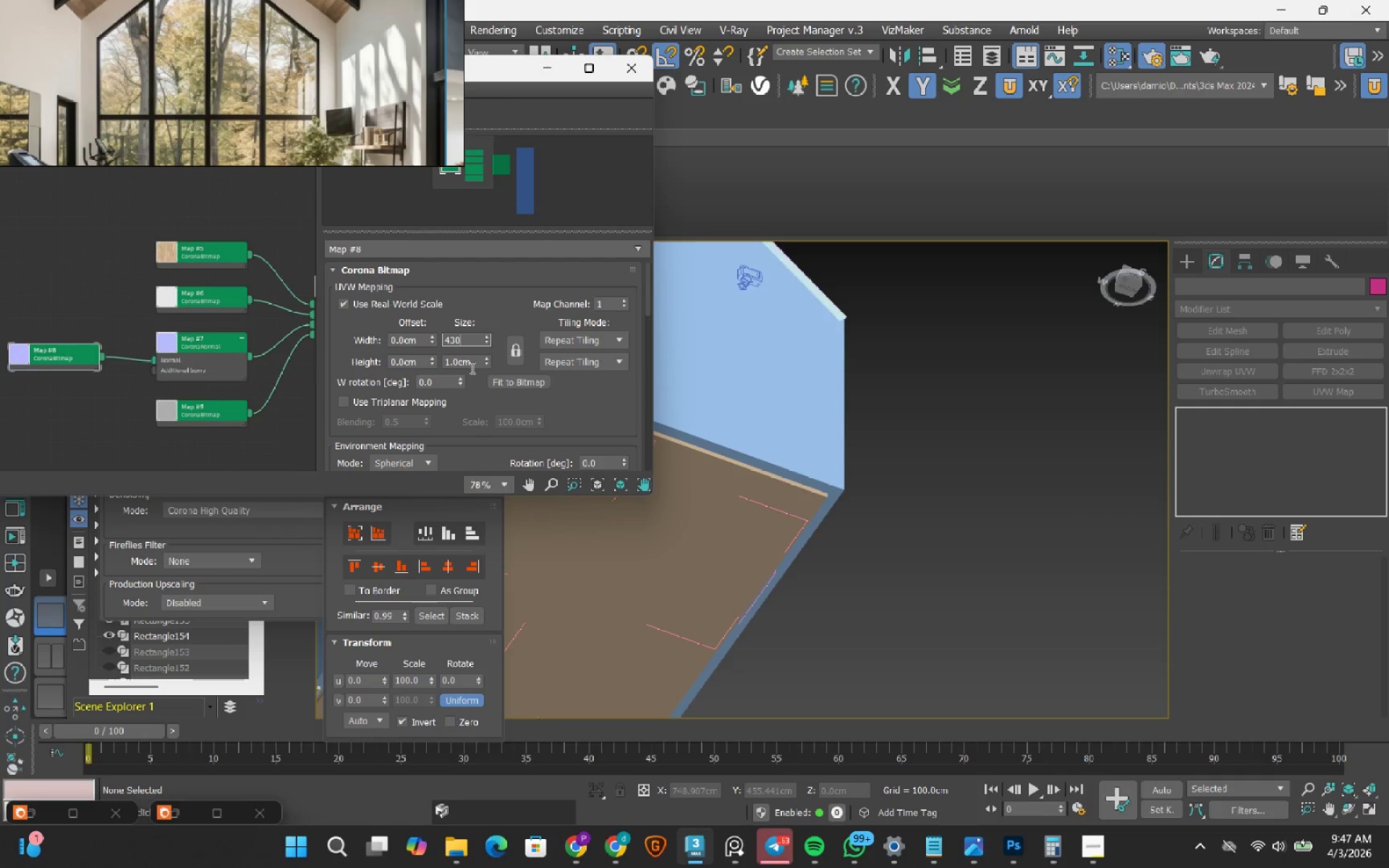 
double_click([471, 367])
 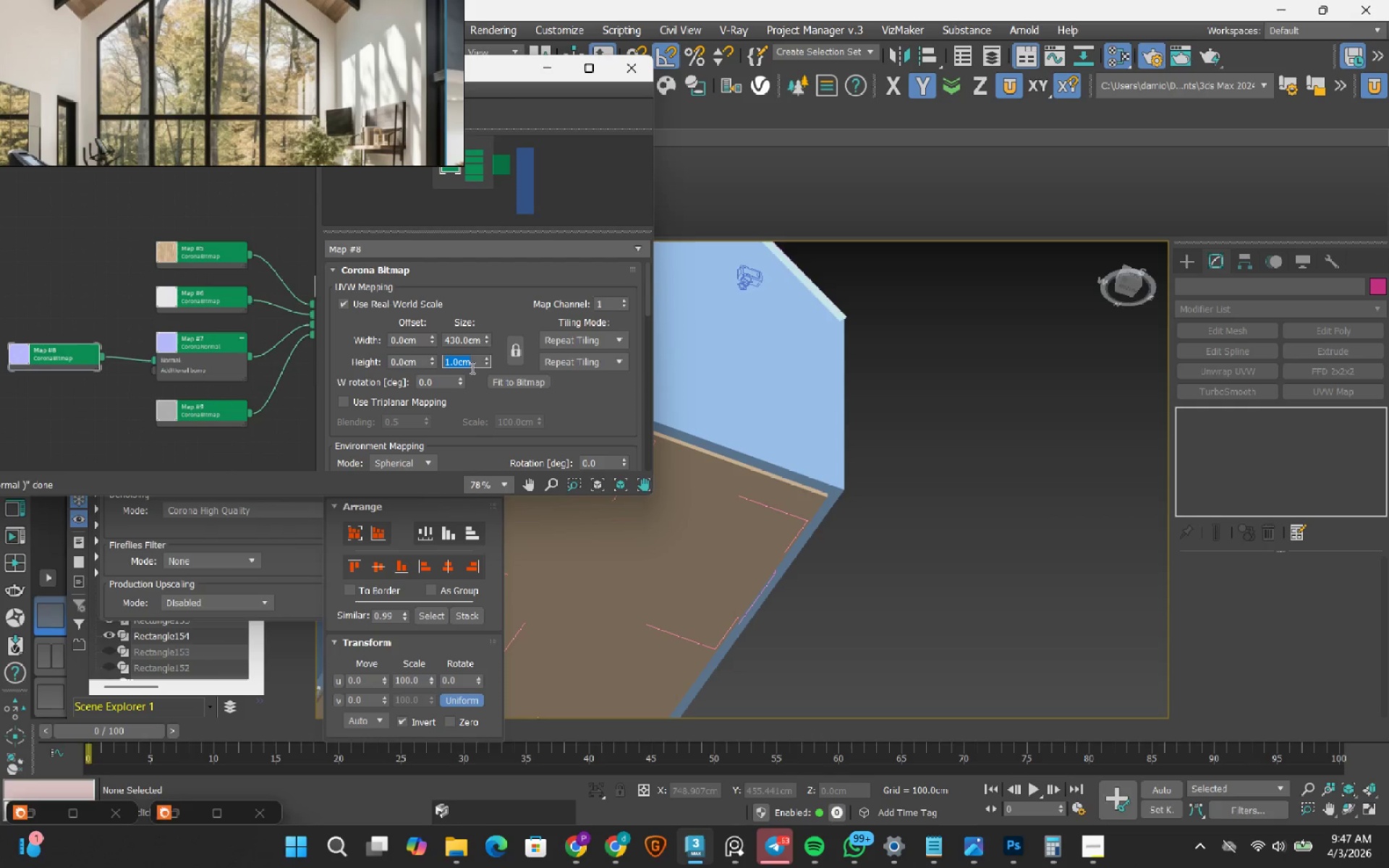 
key(Numpad4)
 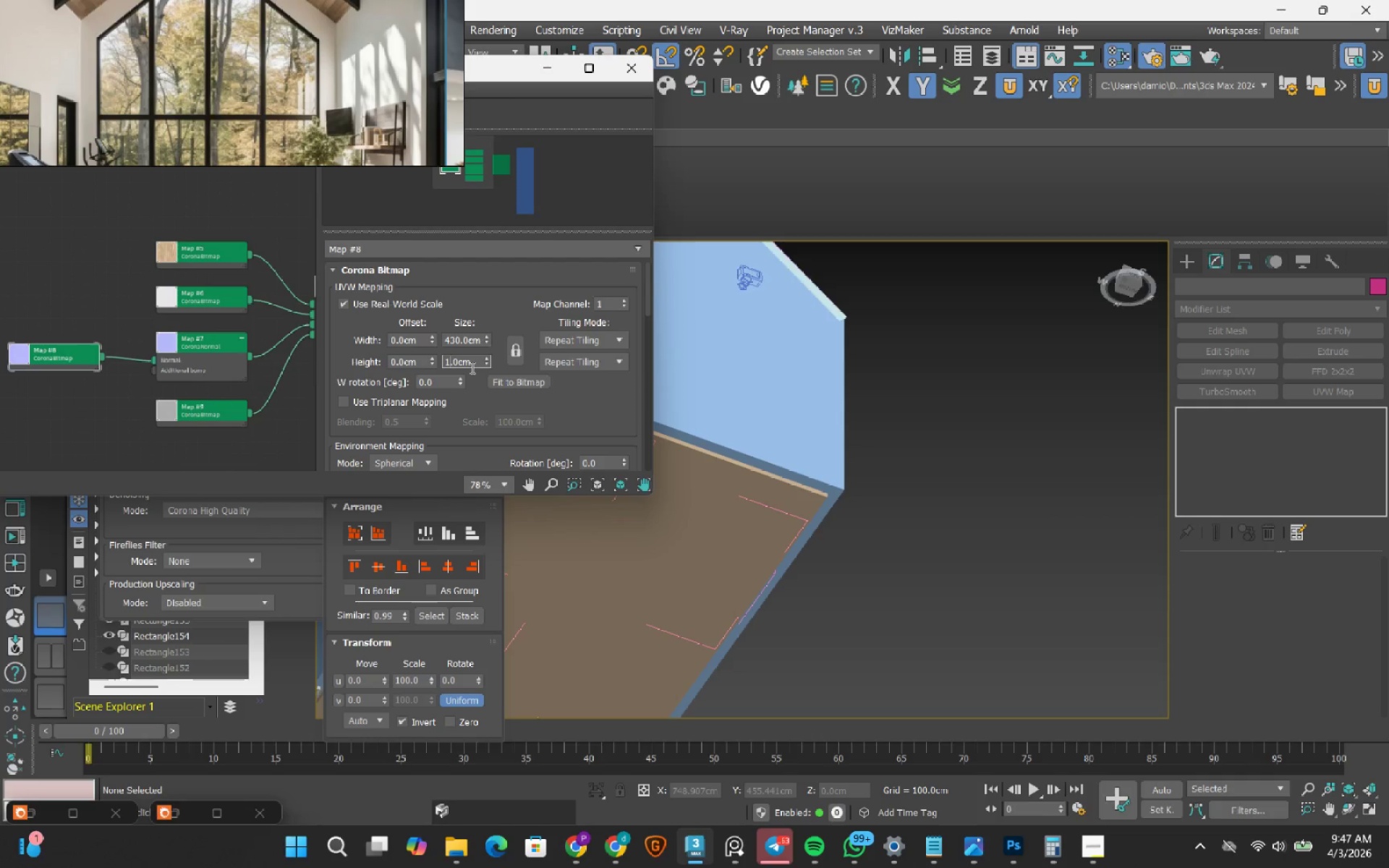 
key(Numpad3)
 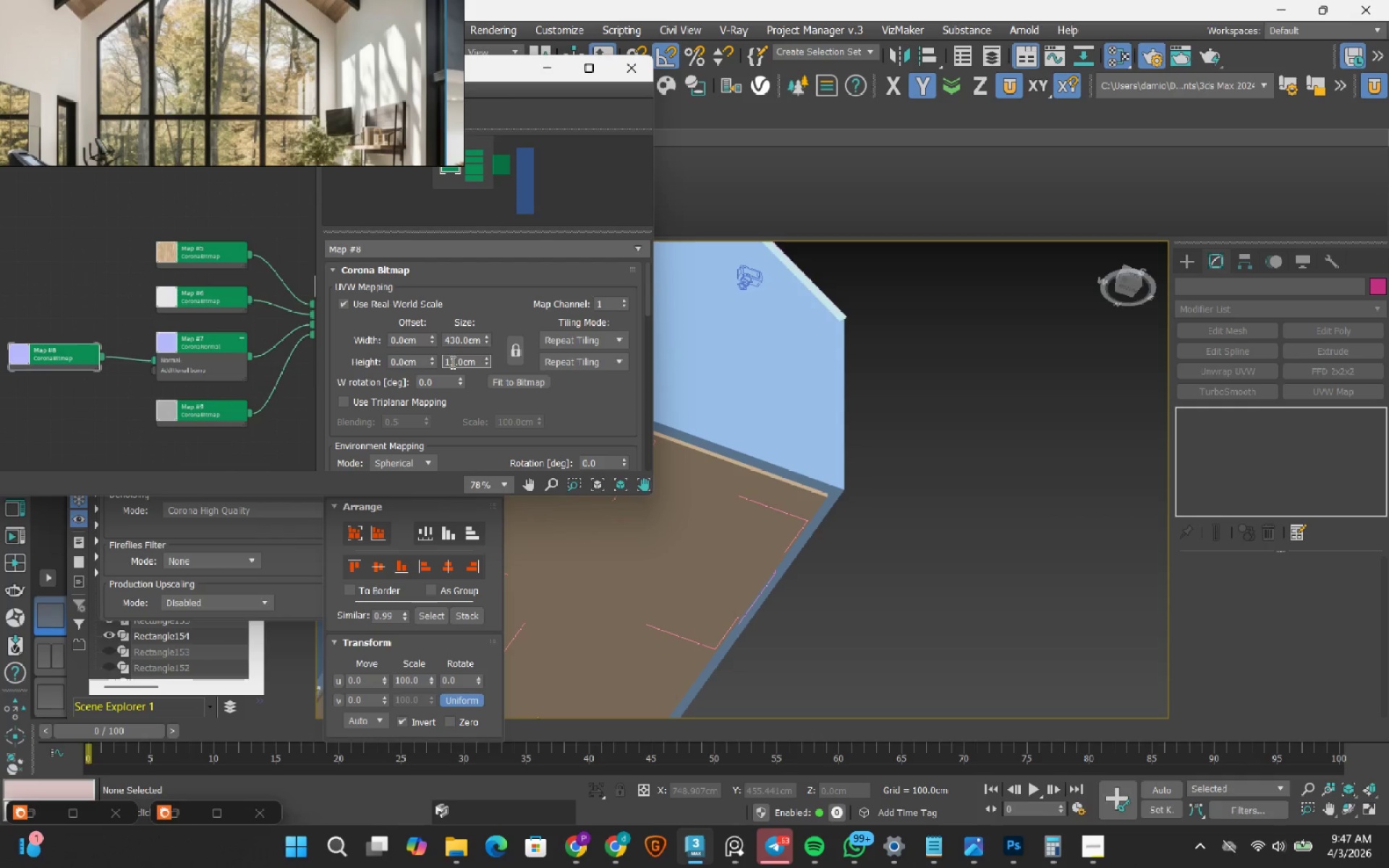 
double_click([451, 362])
 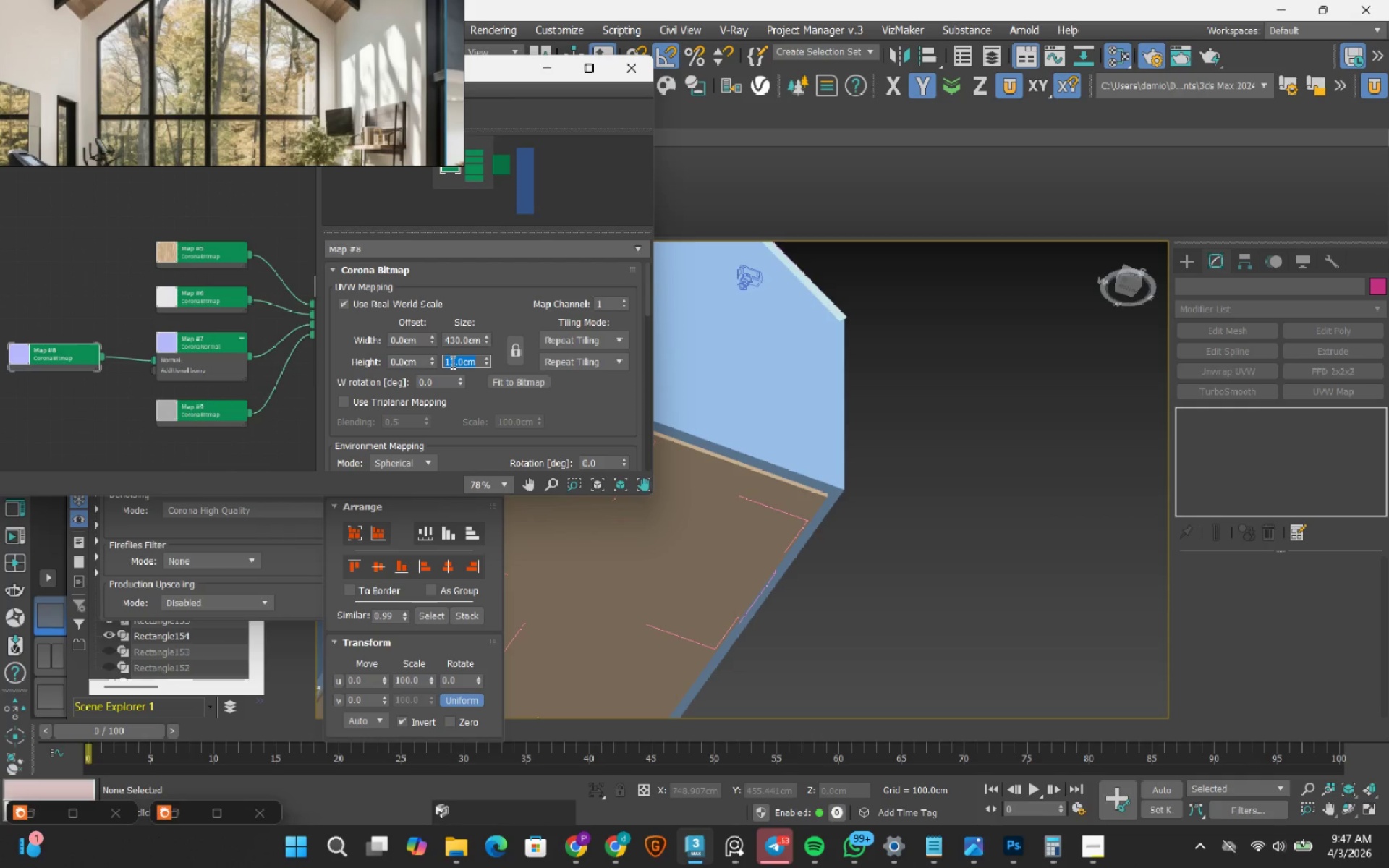 
key(Numpad4)
 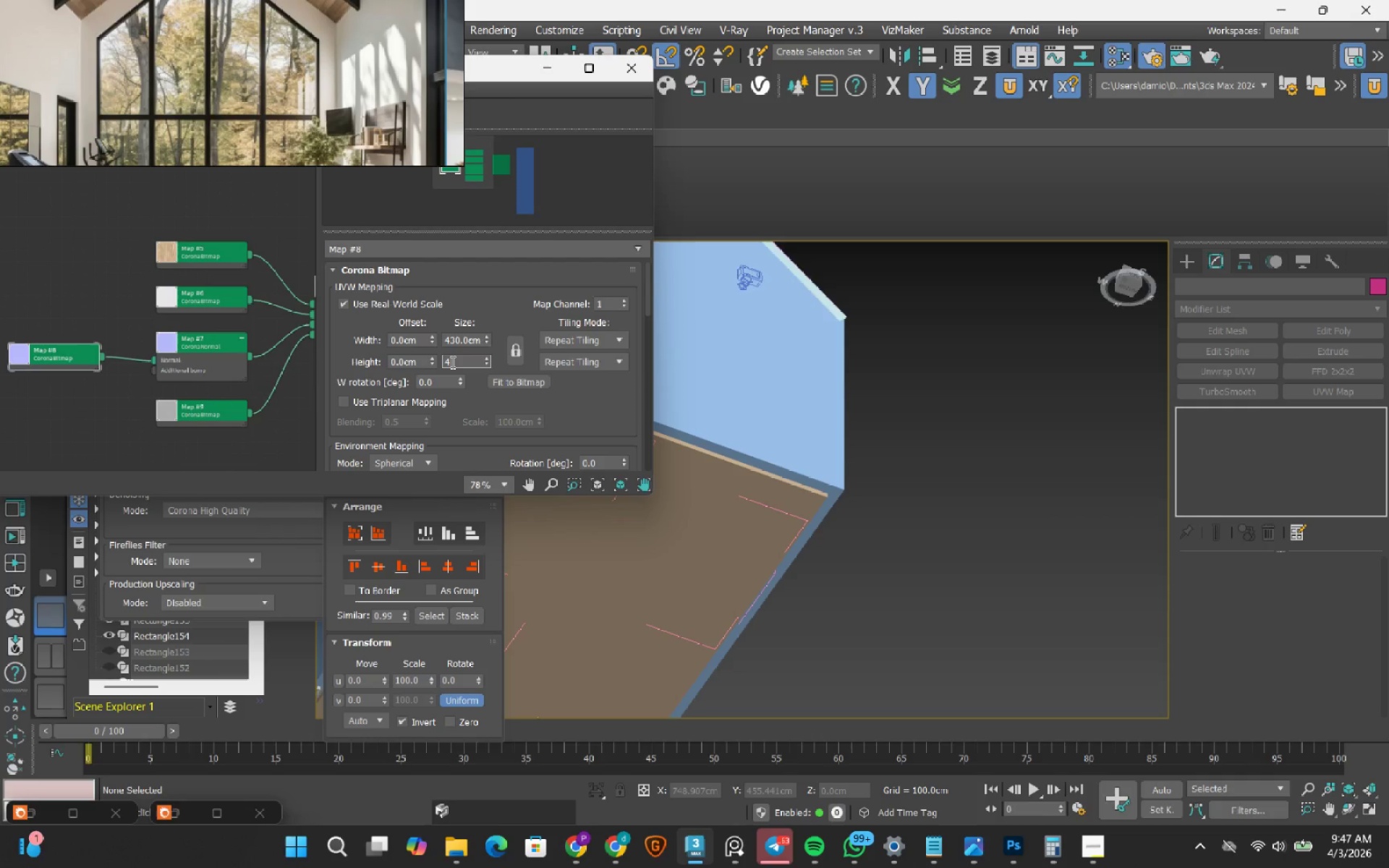 
key(Numpad3)
 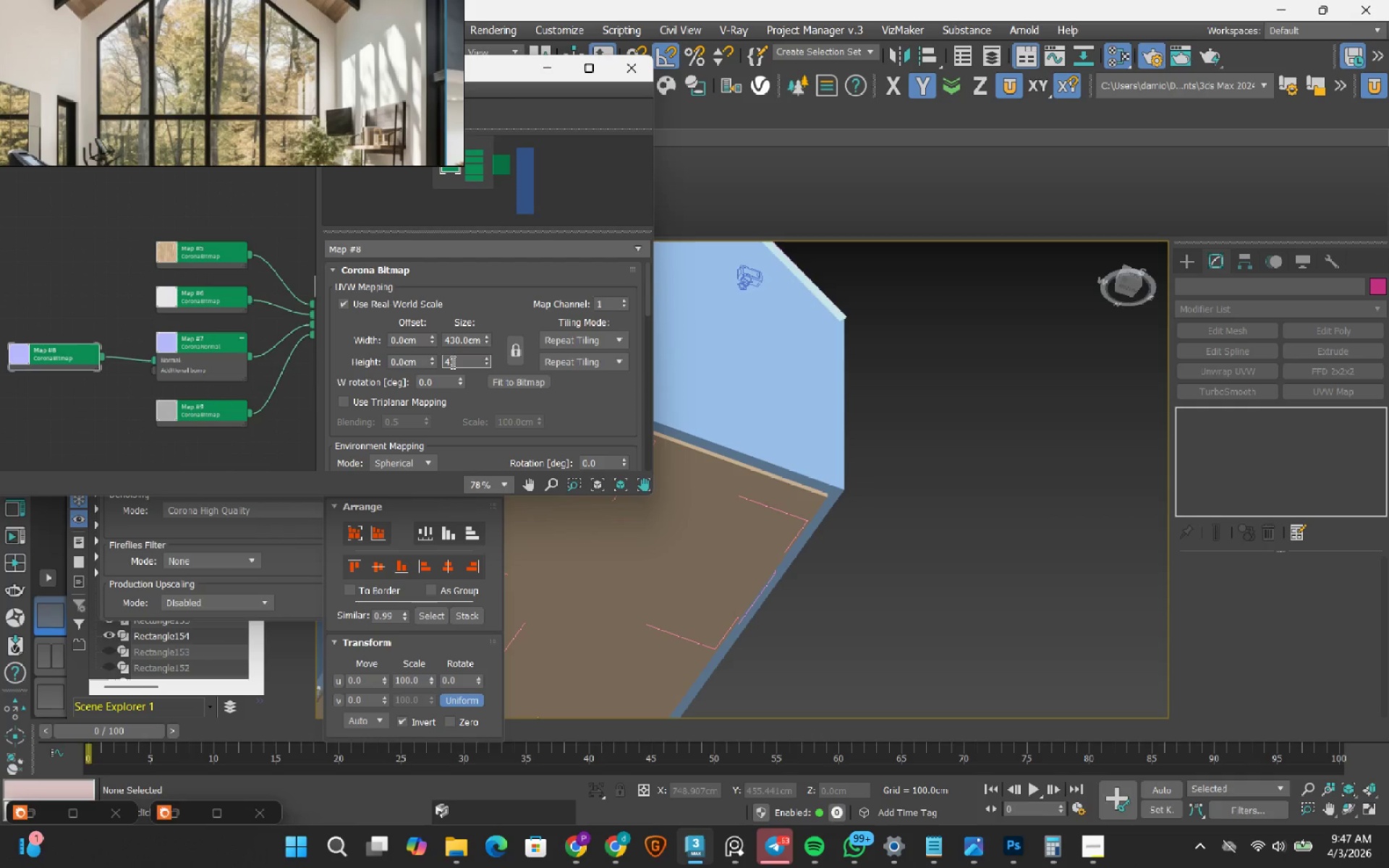 
key(Numpad0)
 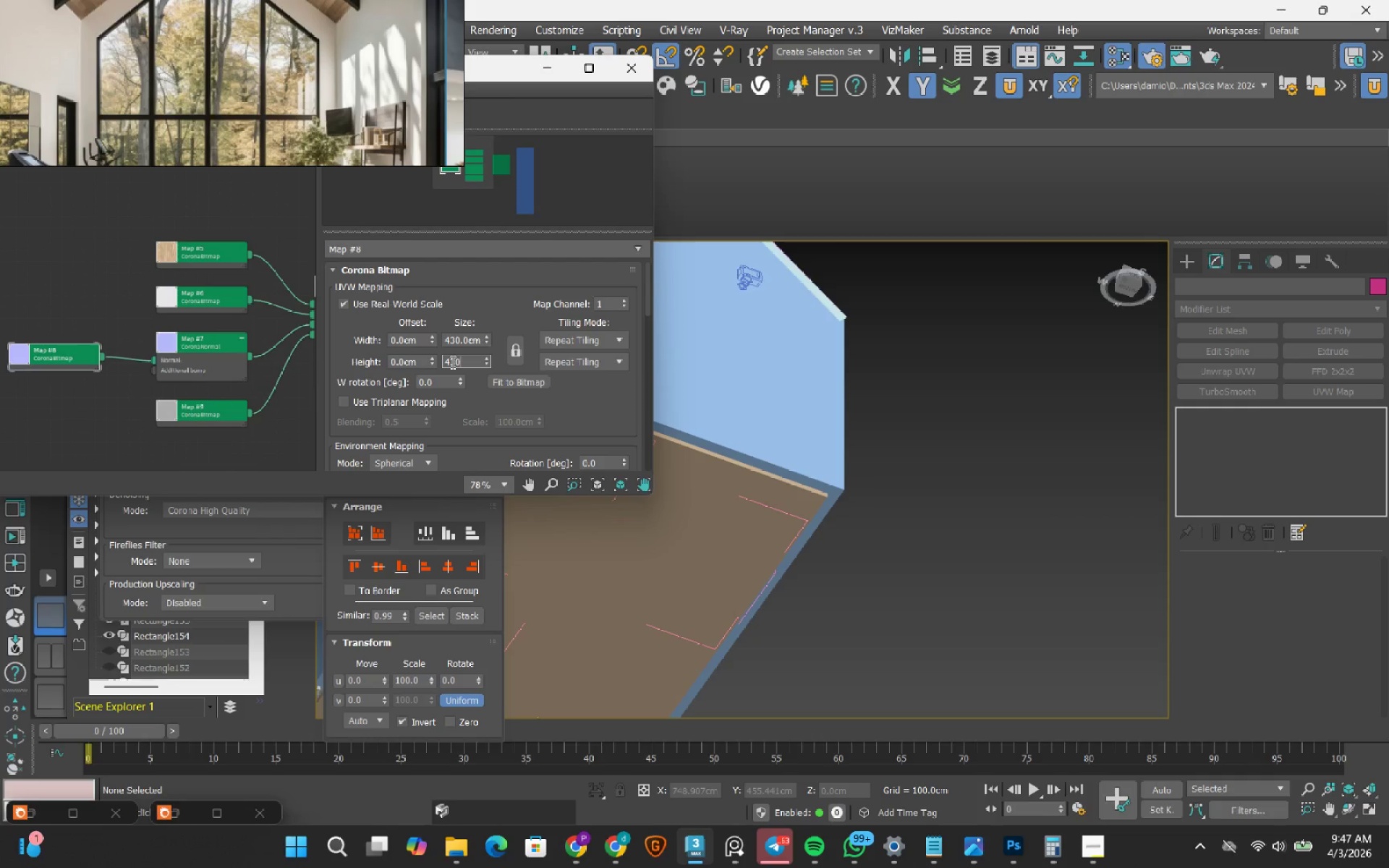 
key(NumpadEnter)
 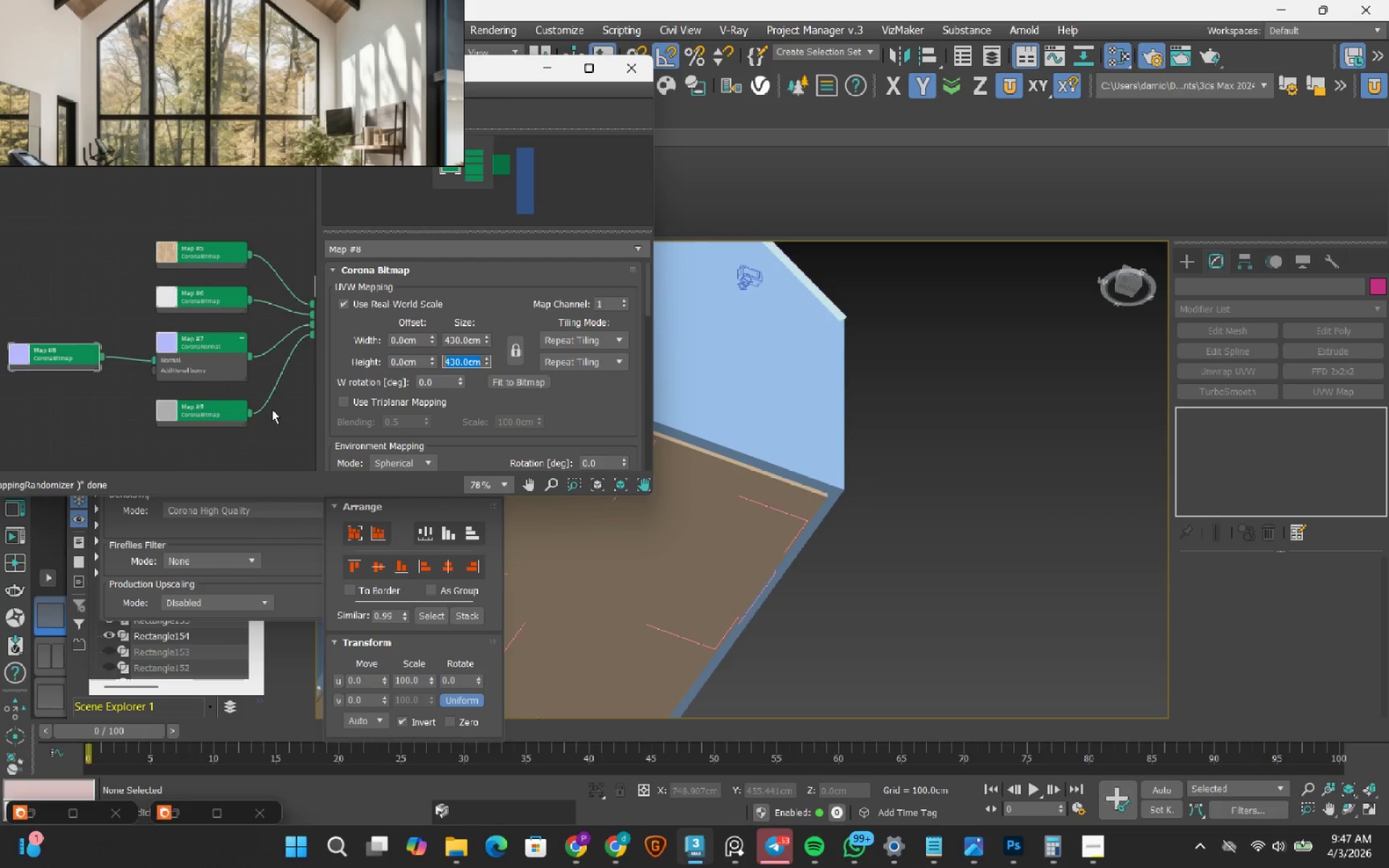 
left_click([213, 412])
 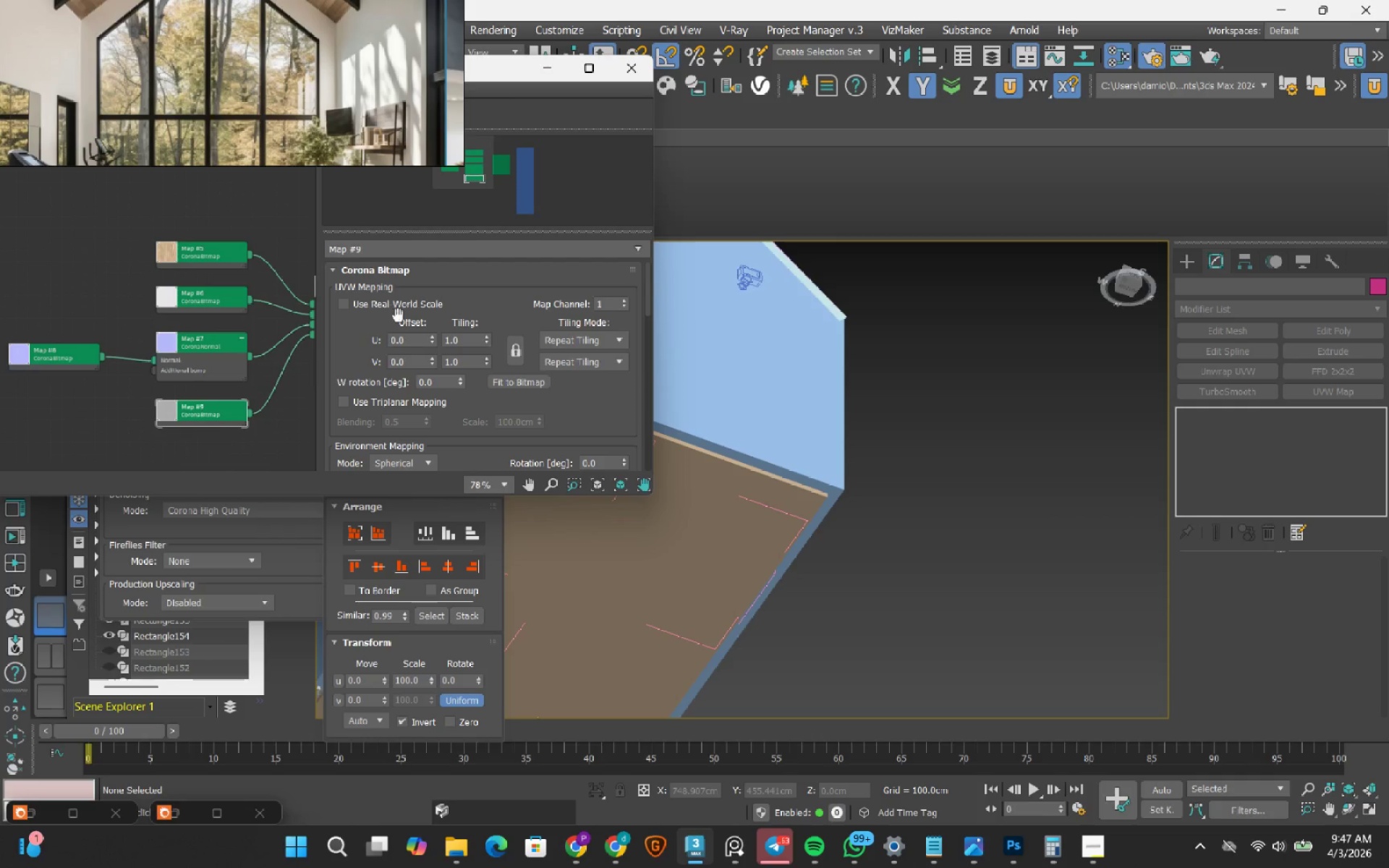 
left_click([390, 303])
 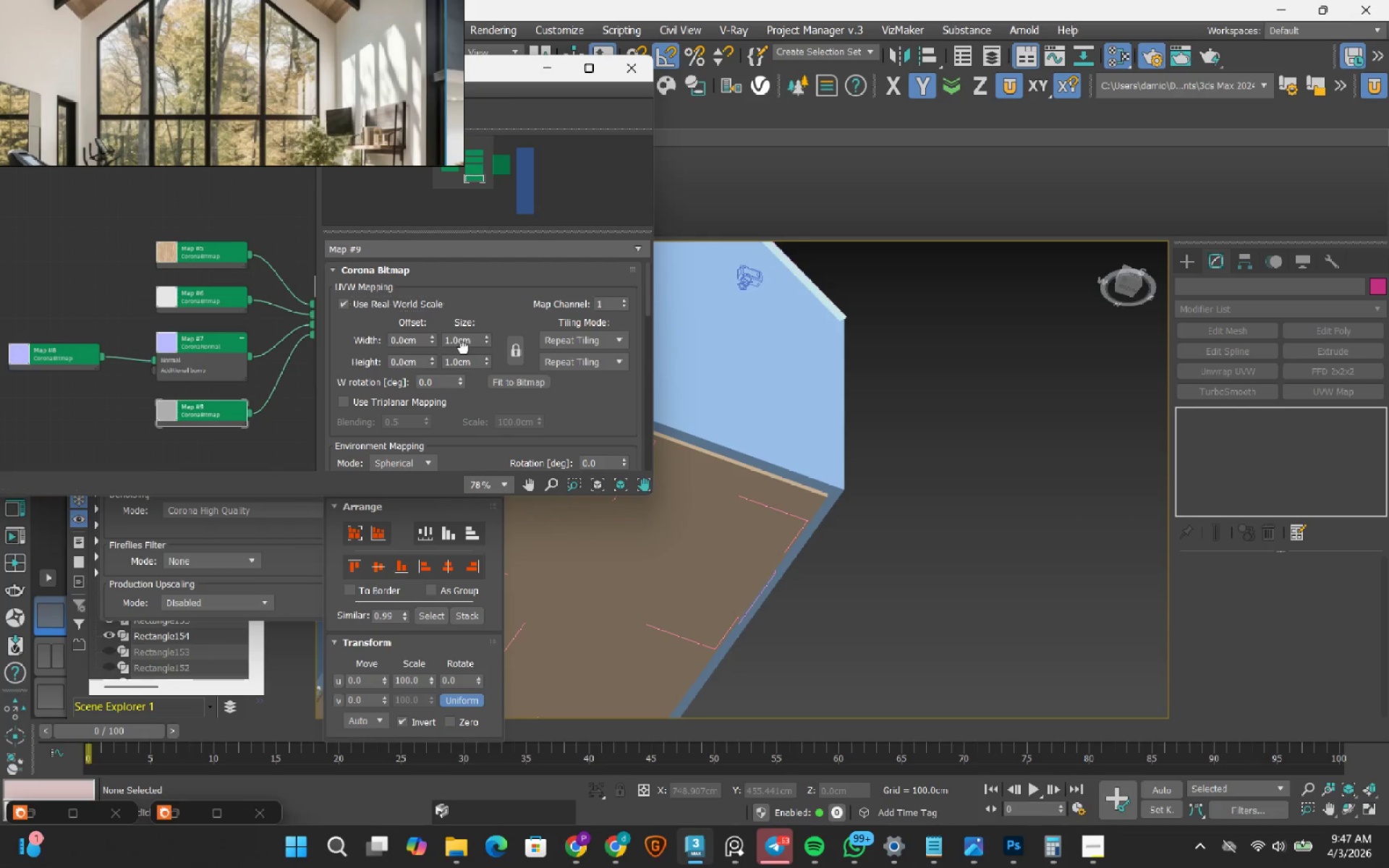 
double_click([464, 347])
 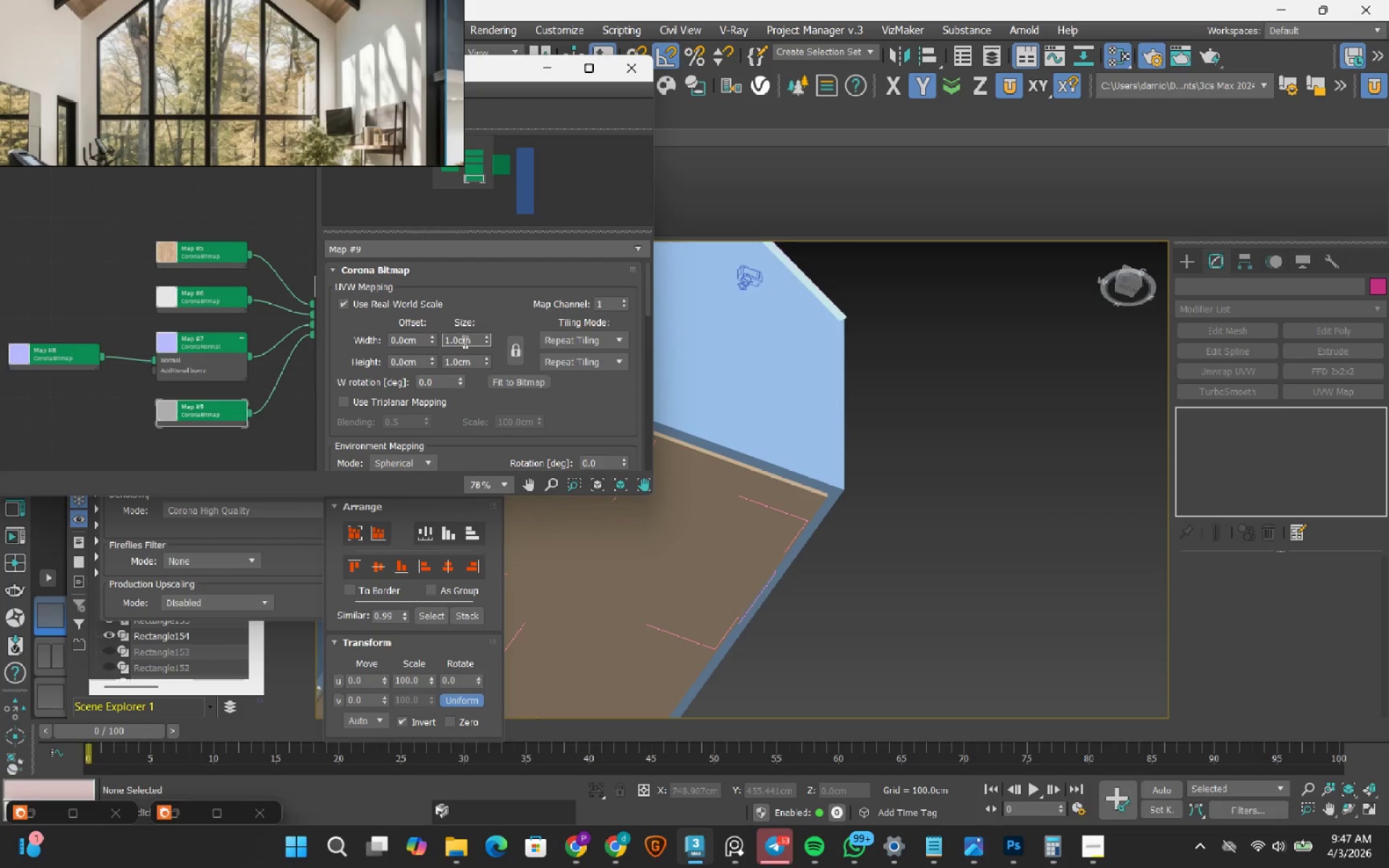 
triple_click([464, 341])
 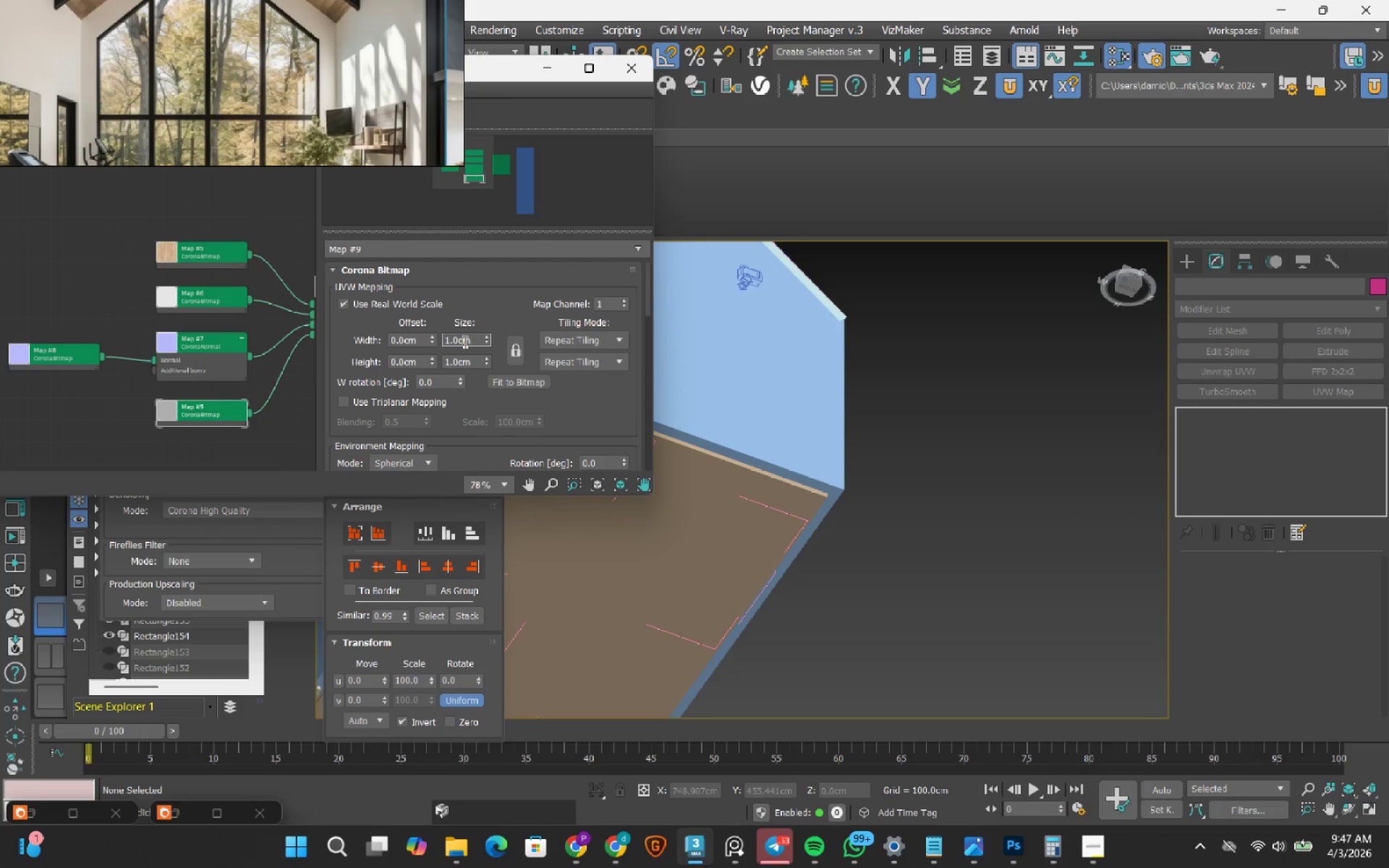 
triple_click([464, 341])
 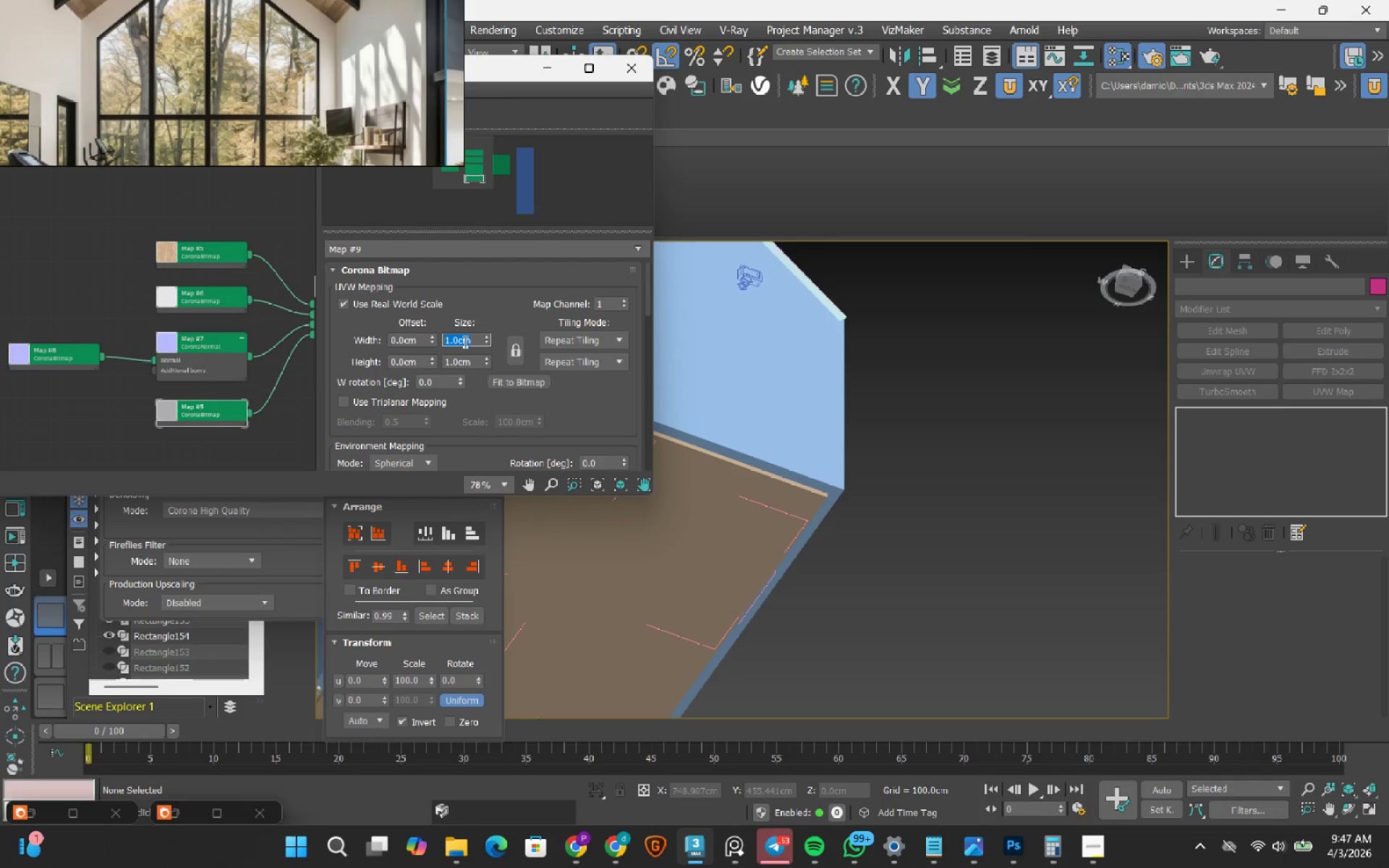 
key(Numpad4)
 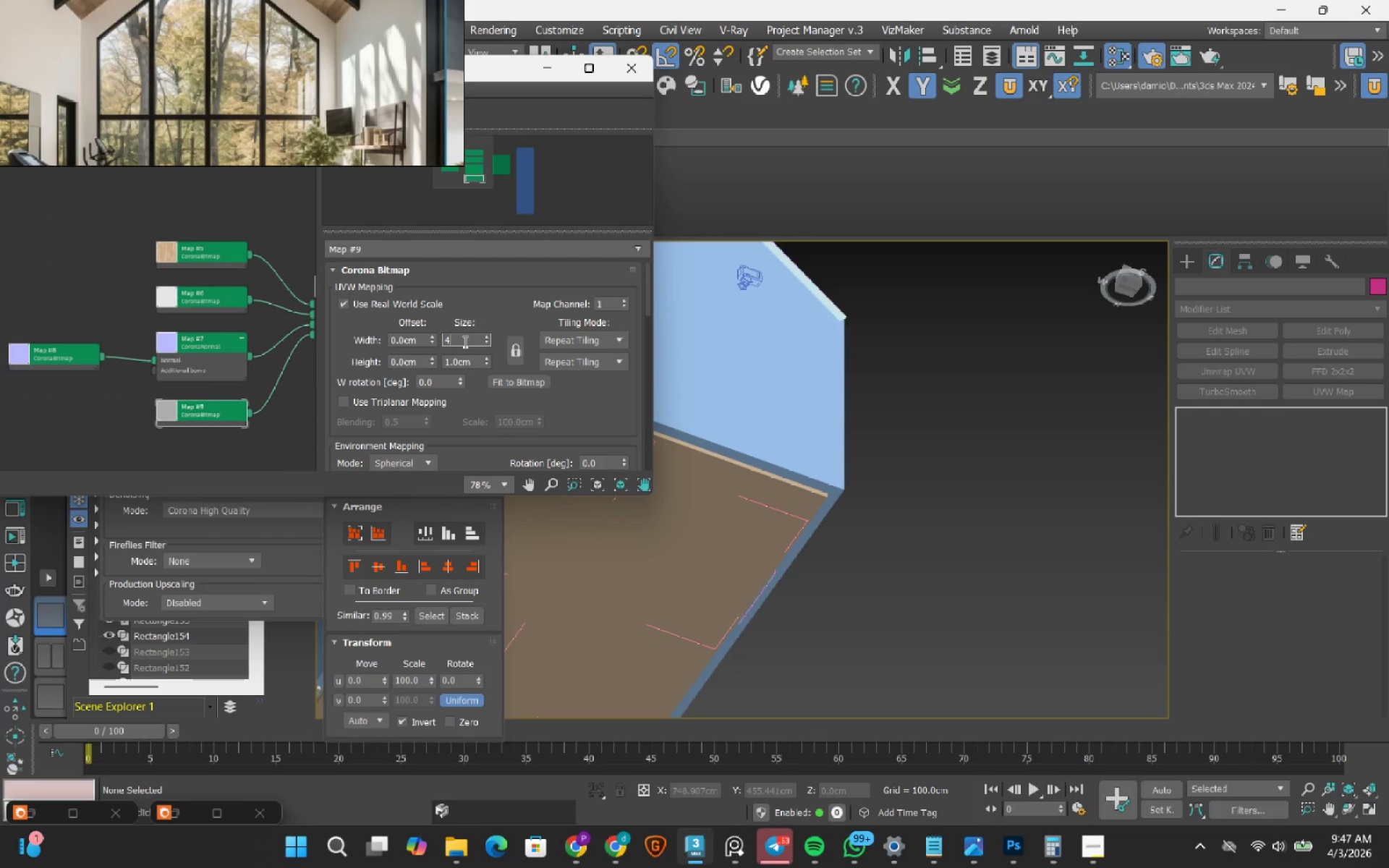 
key(Numpad3)
 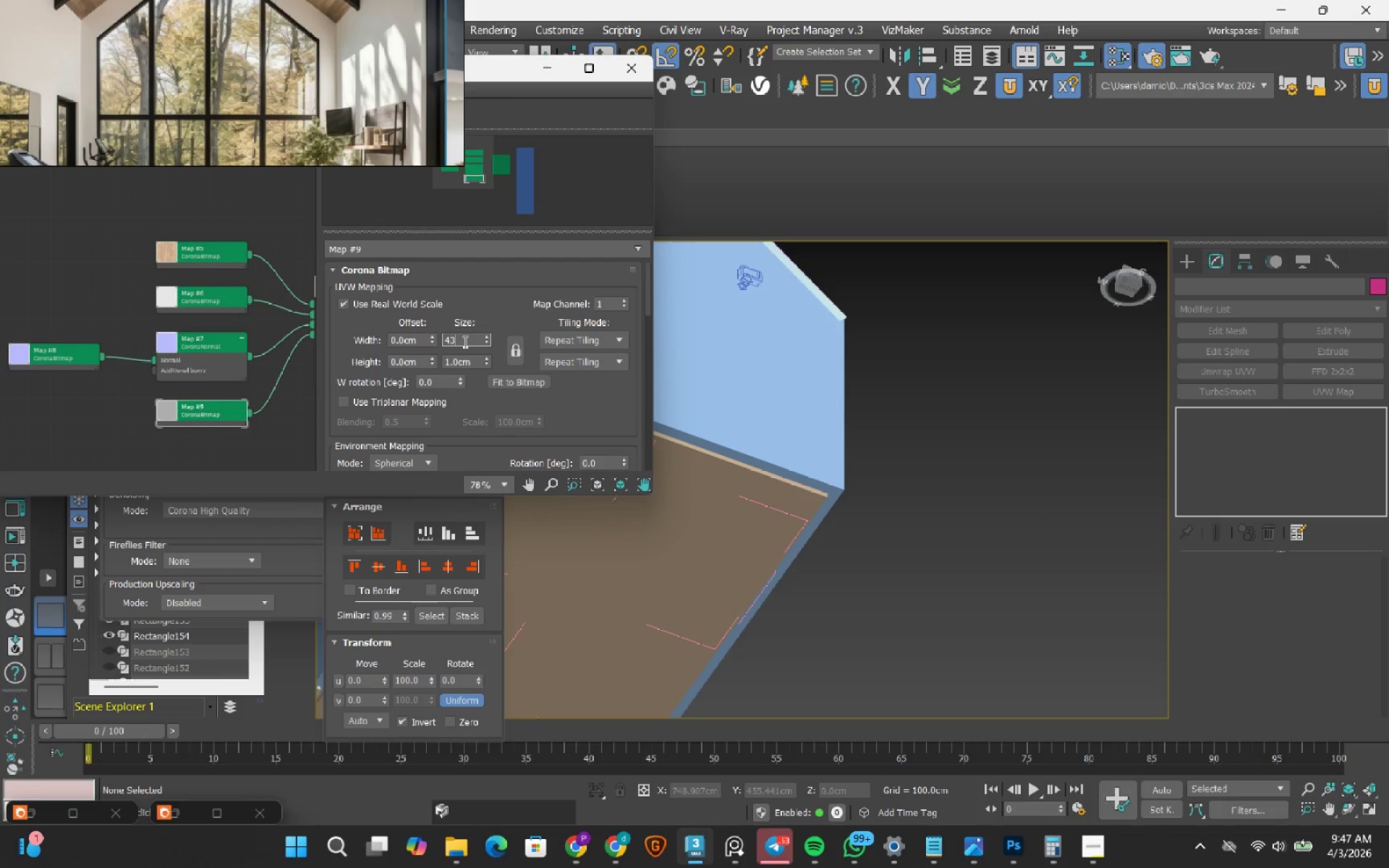 
key(Numpad0)
 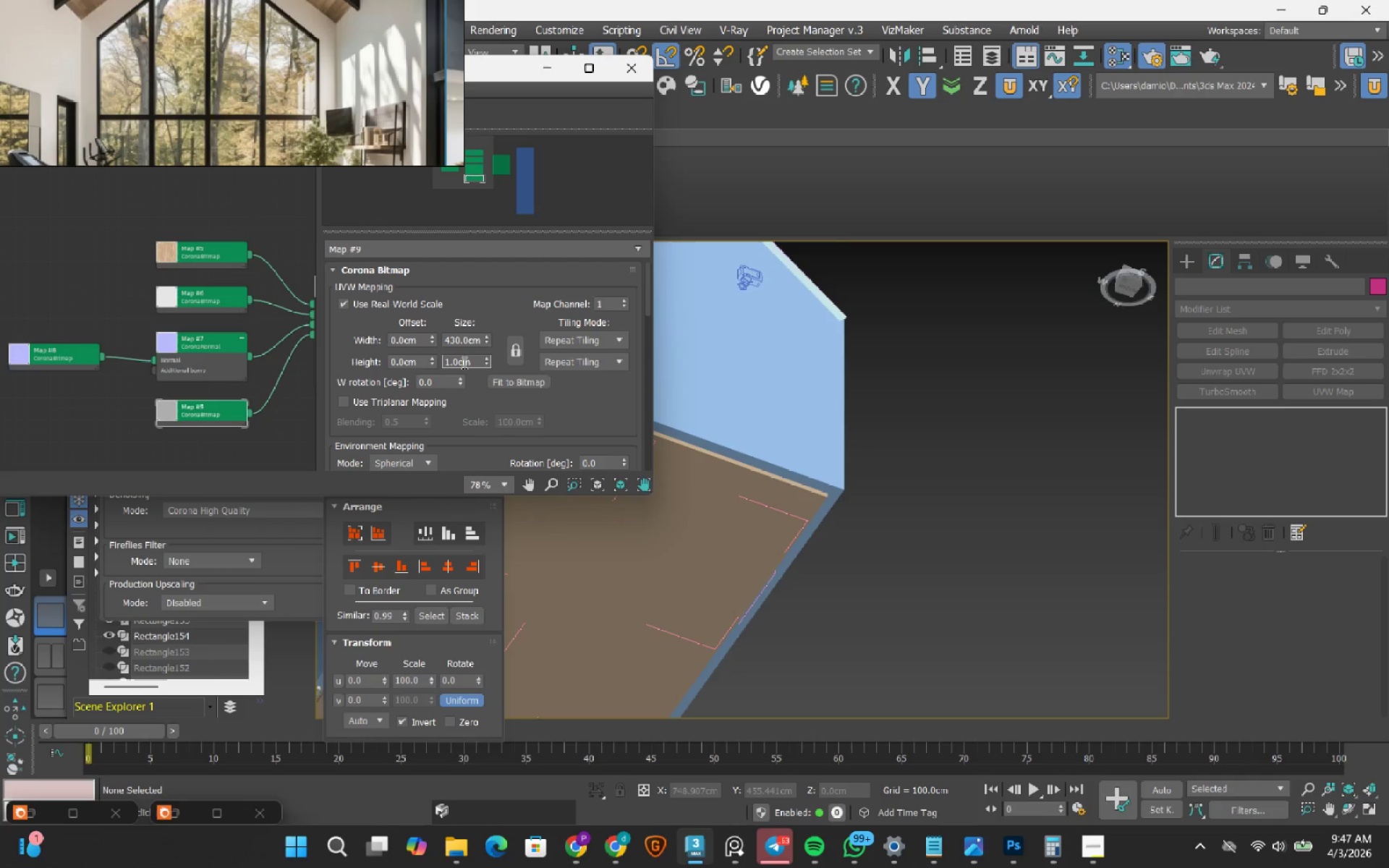 
double_click([463, 362])
 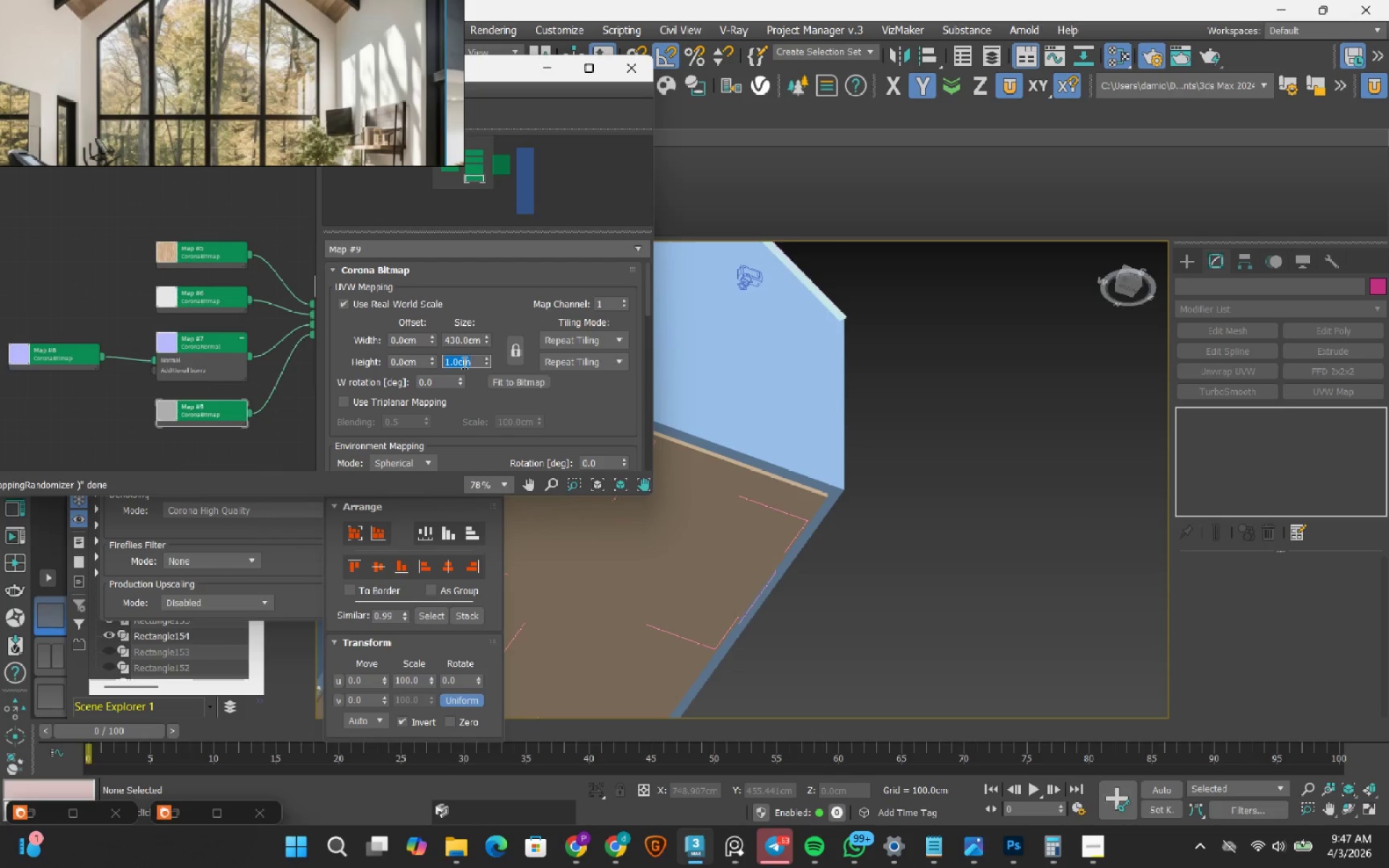 
key(Numpad4)
 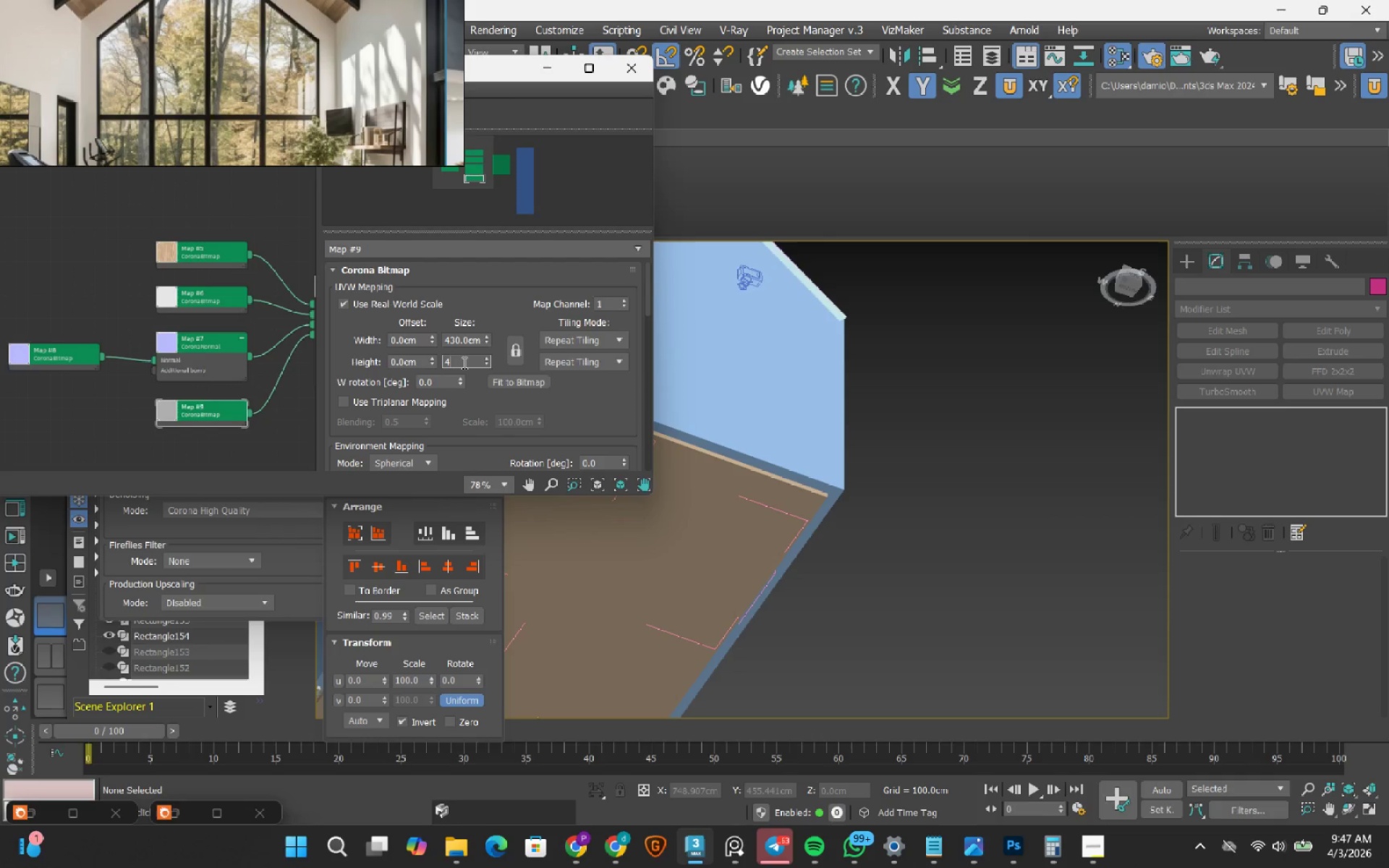 
key(Numpad3)
 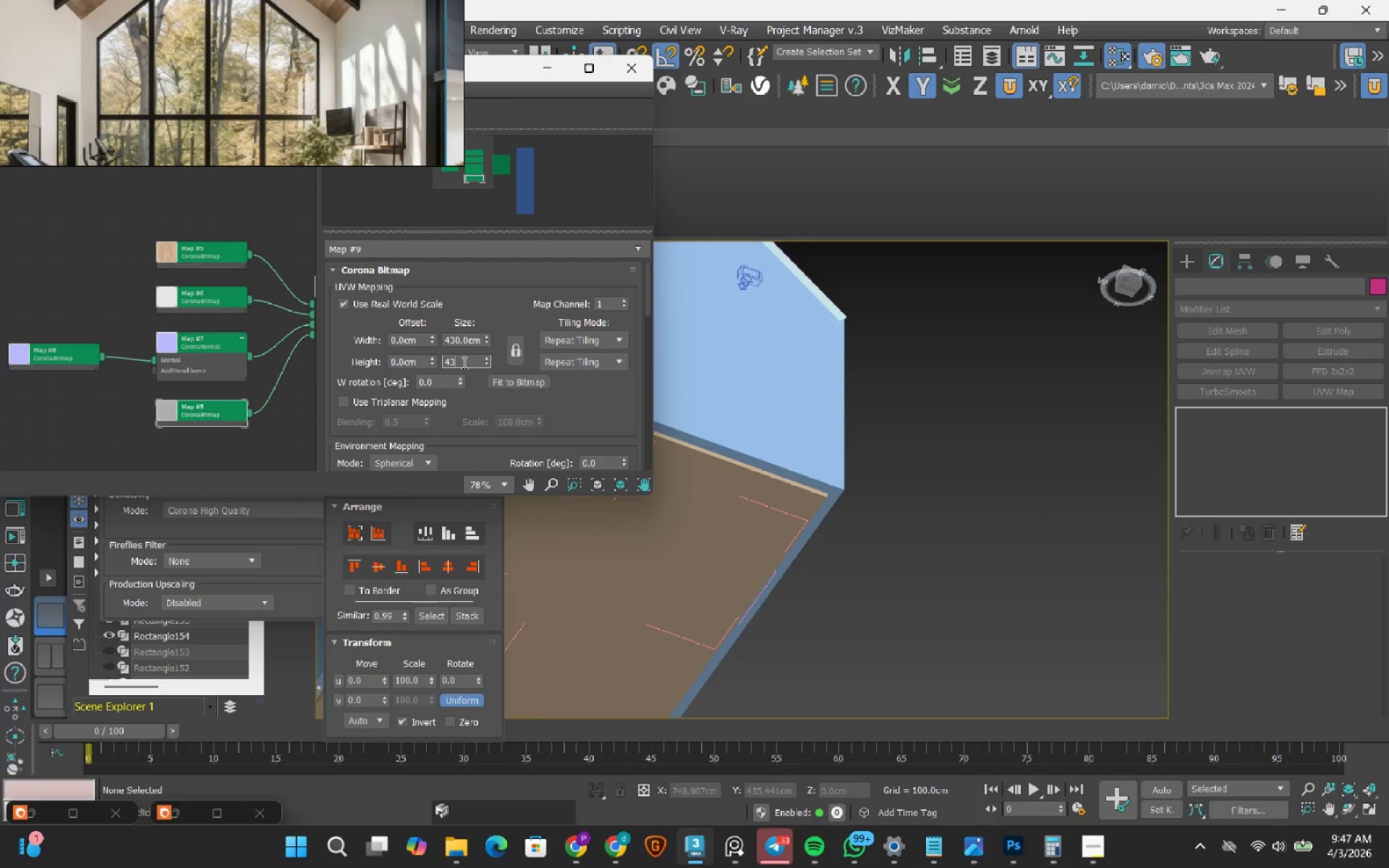 
key(Numpad0)
 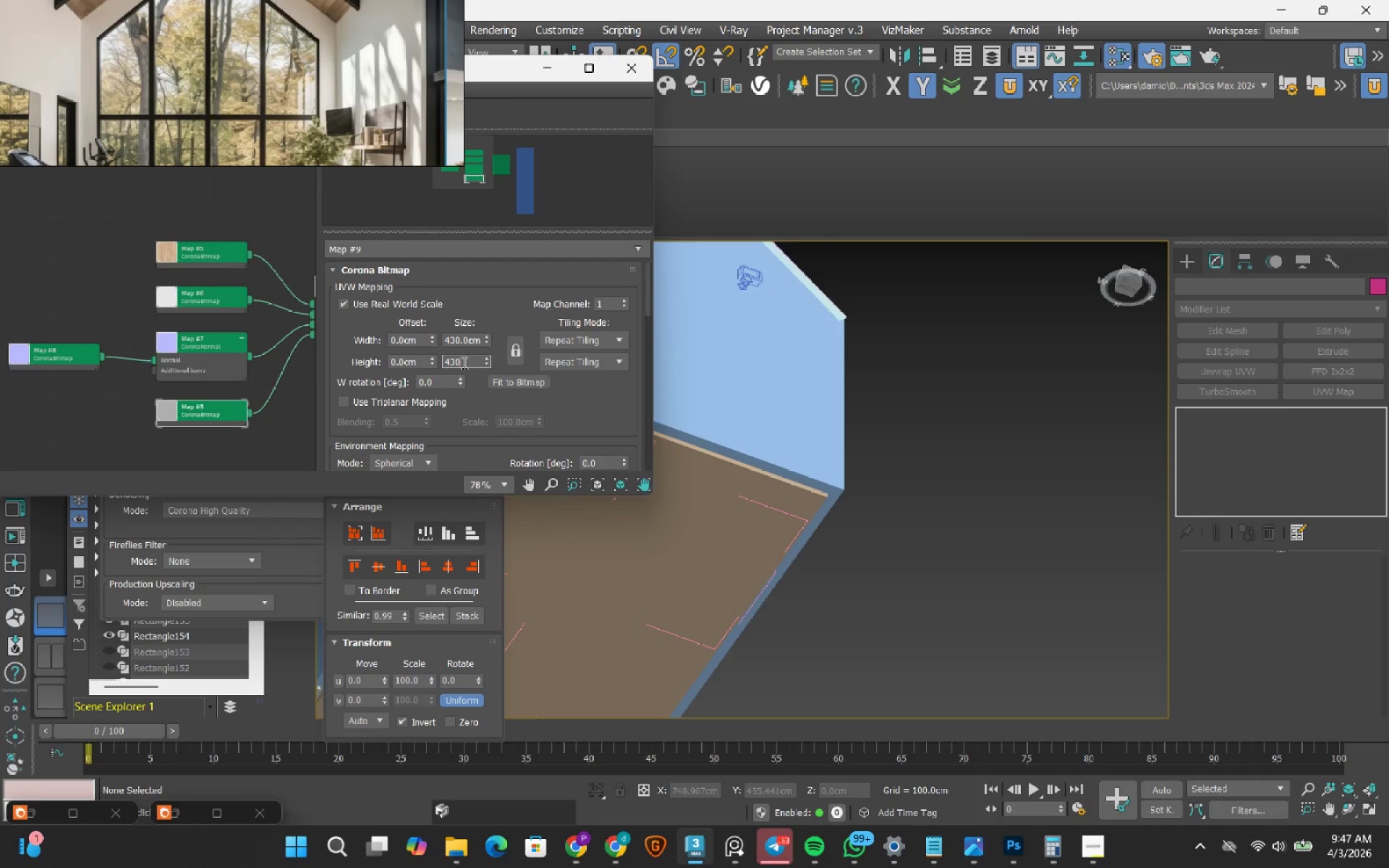 
key(NumpadEnter)
 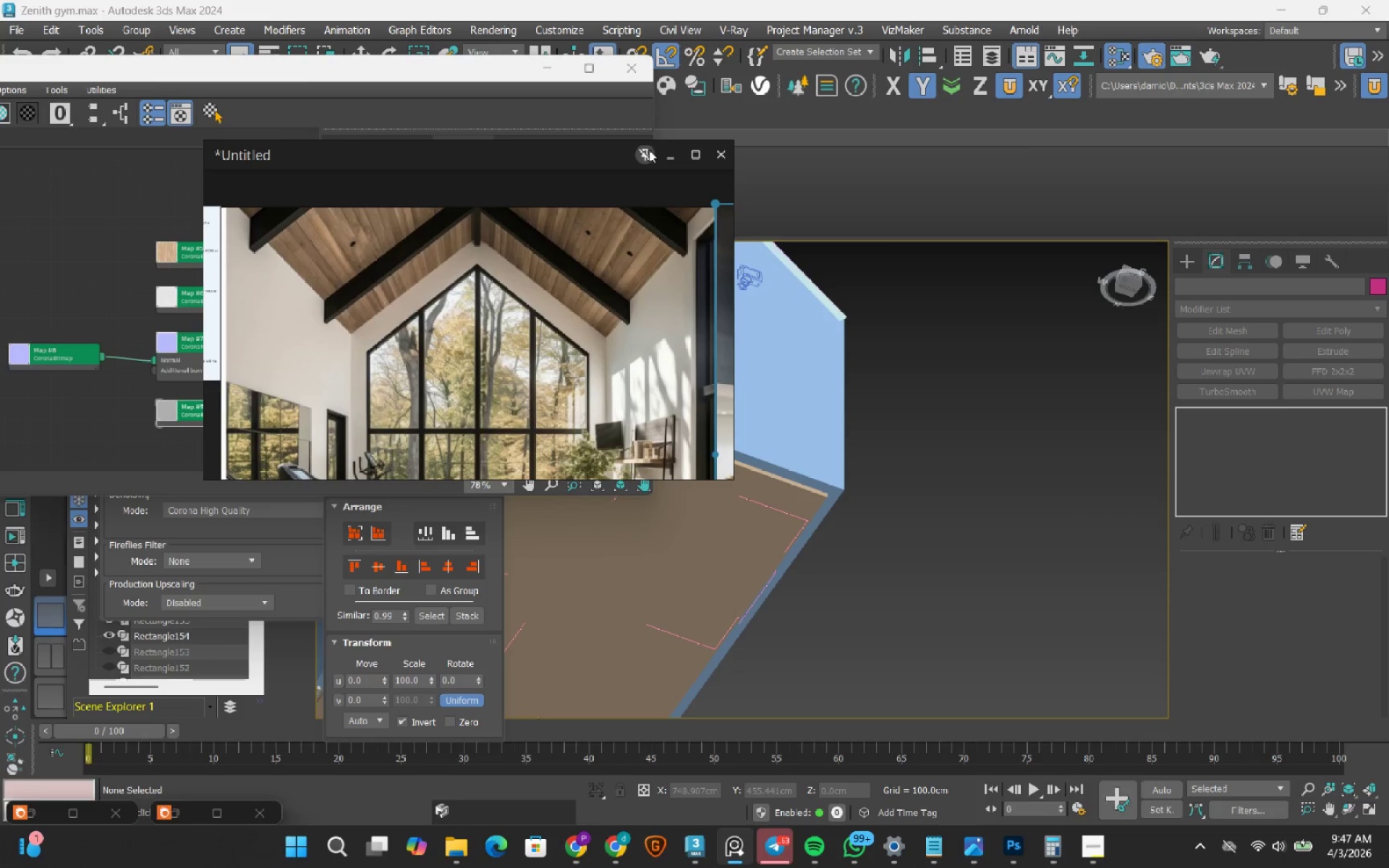 
left_click_drag(start_coordinate=[664, 156], to_coordinate=[668, 158])
 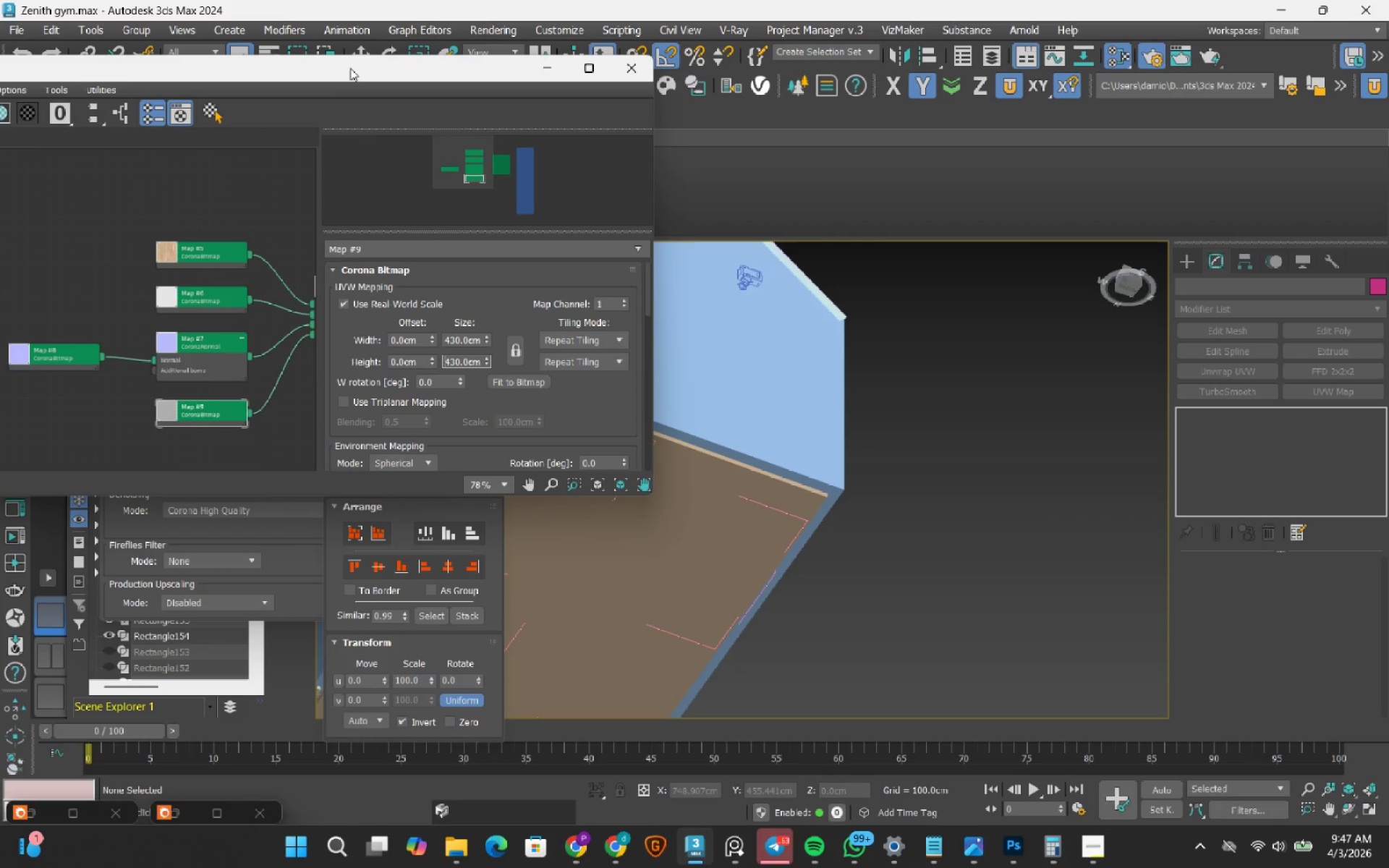 
left_click_drag(start_coordinate=[350, 68], to_coordinate=[494, 96])
 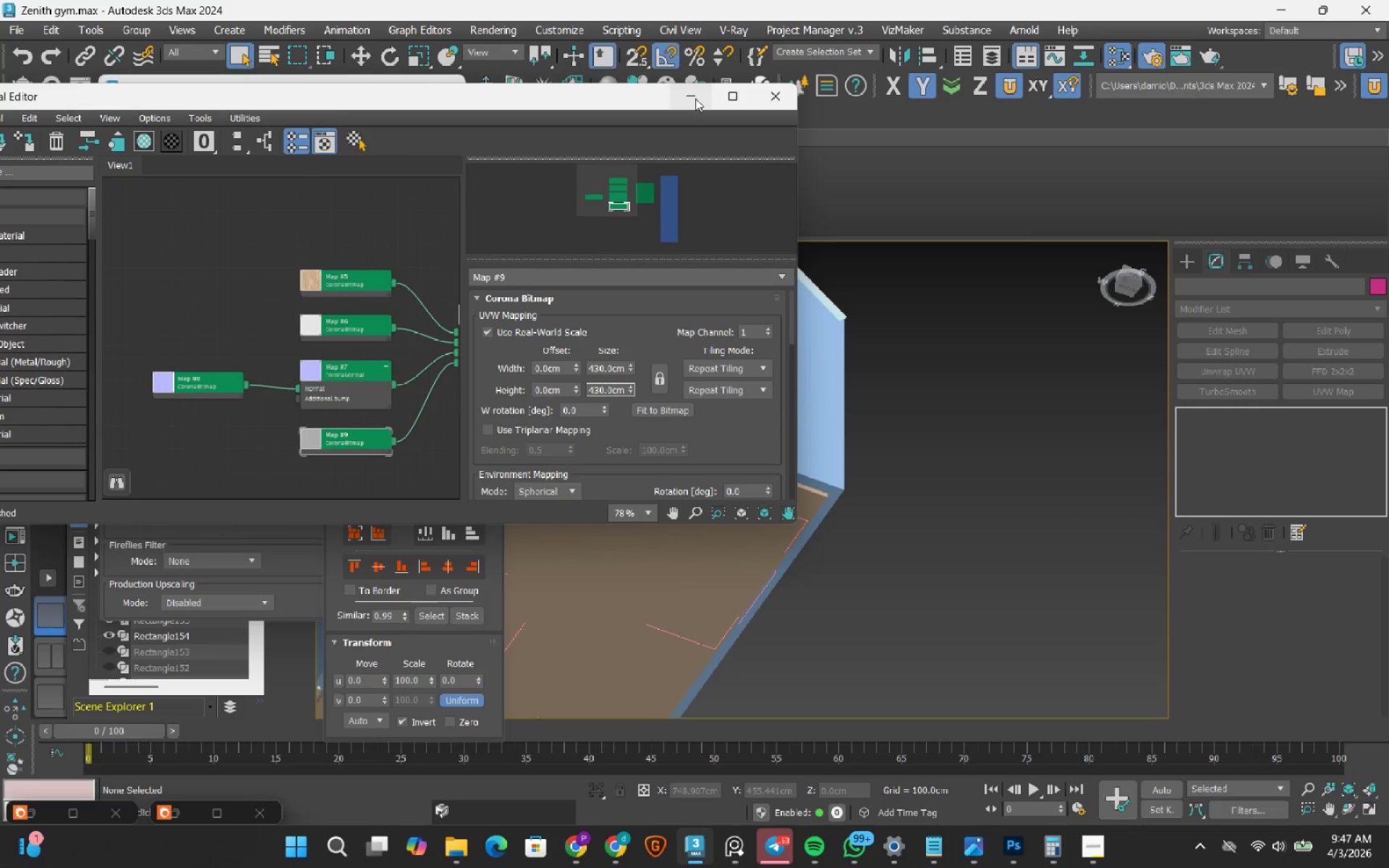 
left_click([695, 98])
 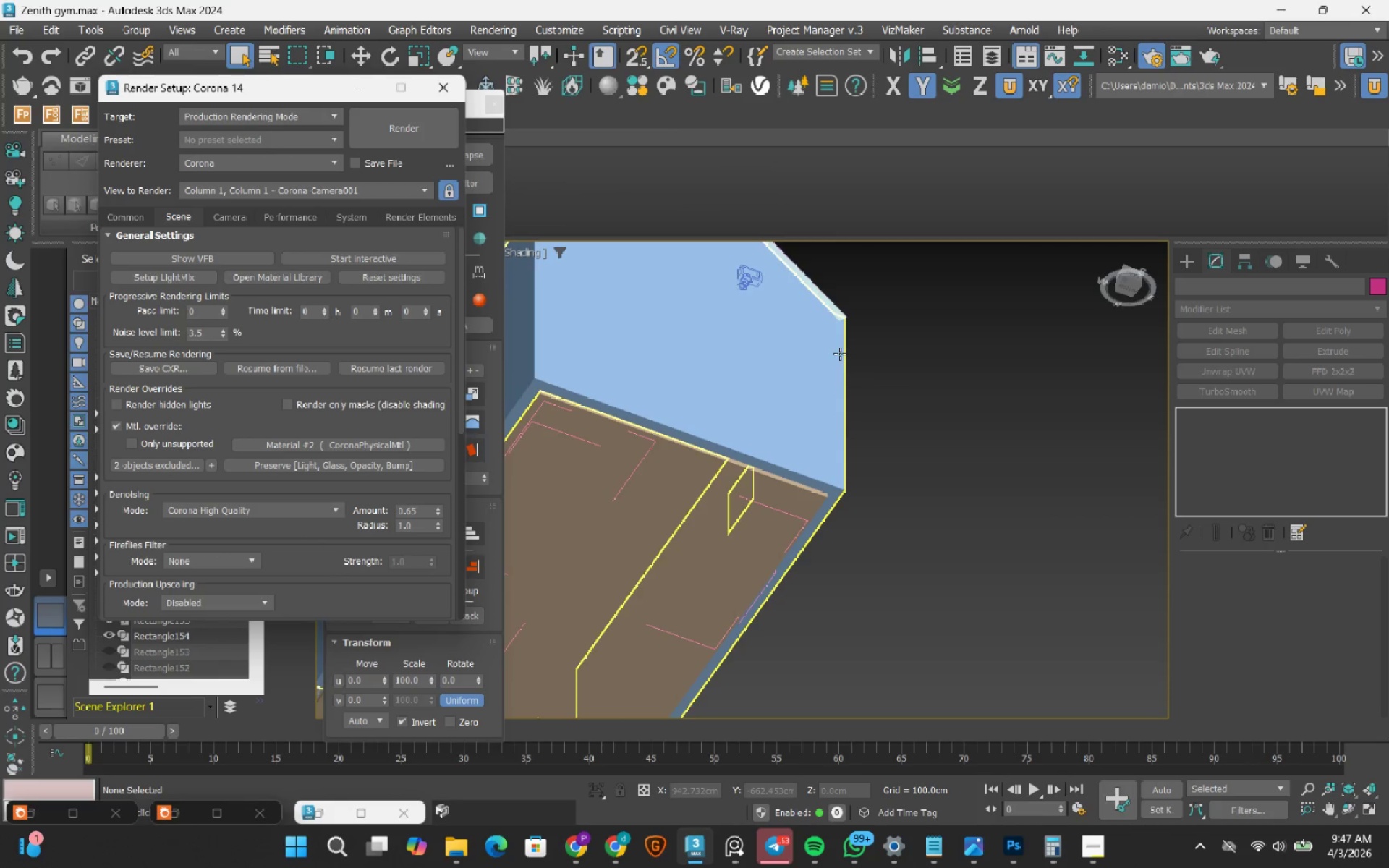 
wait(5.28)
 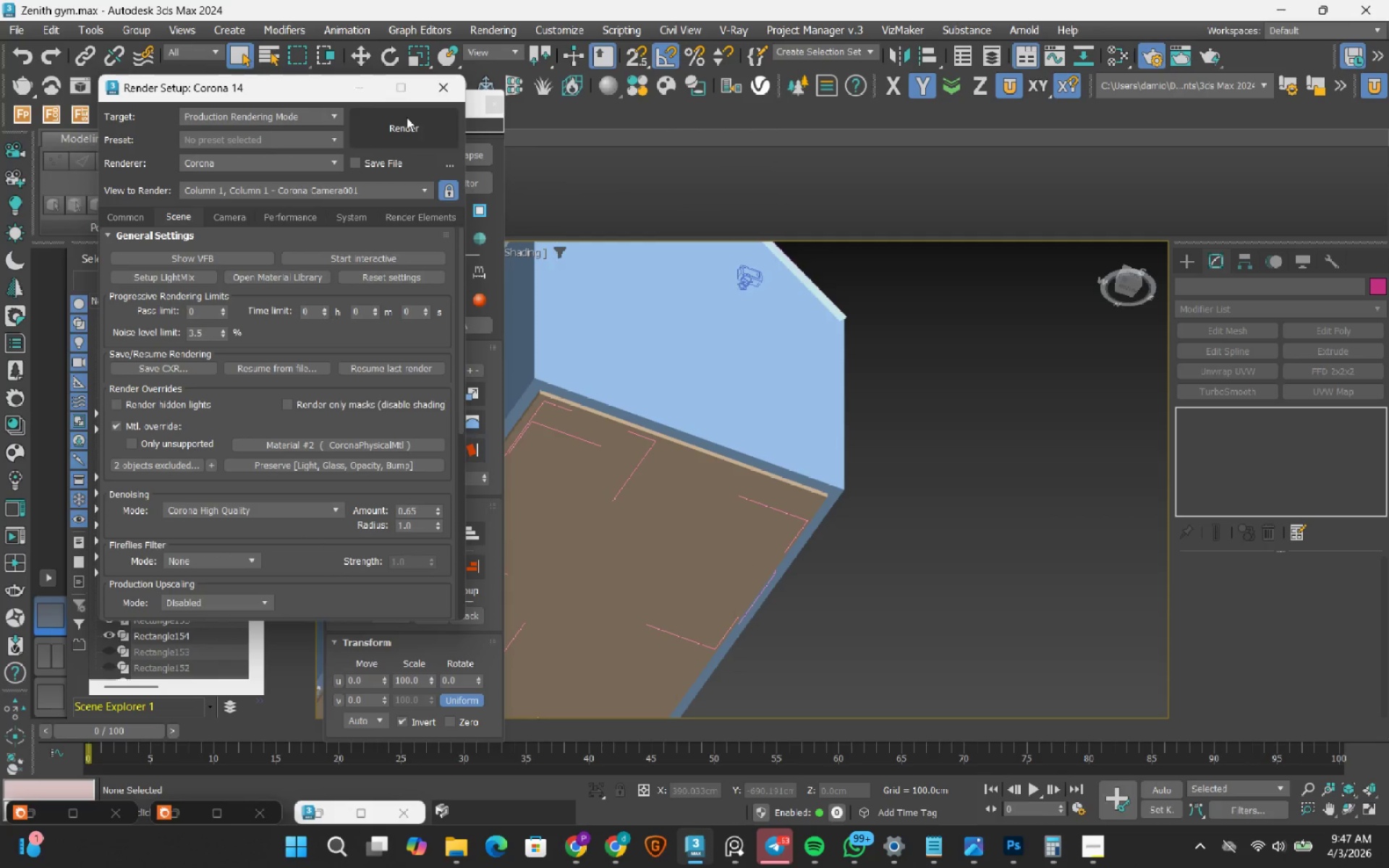 
left_click([48, 657])
 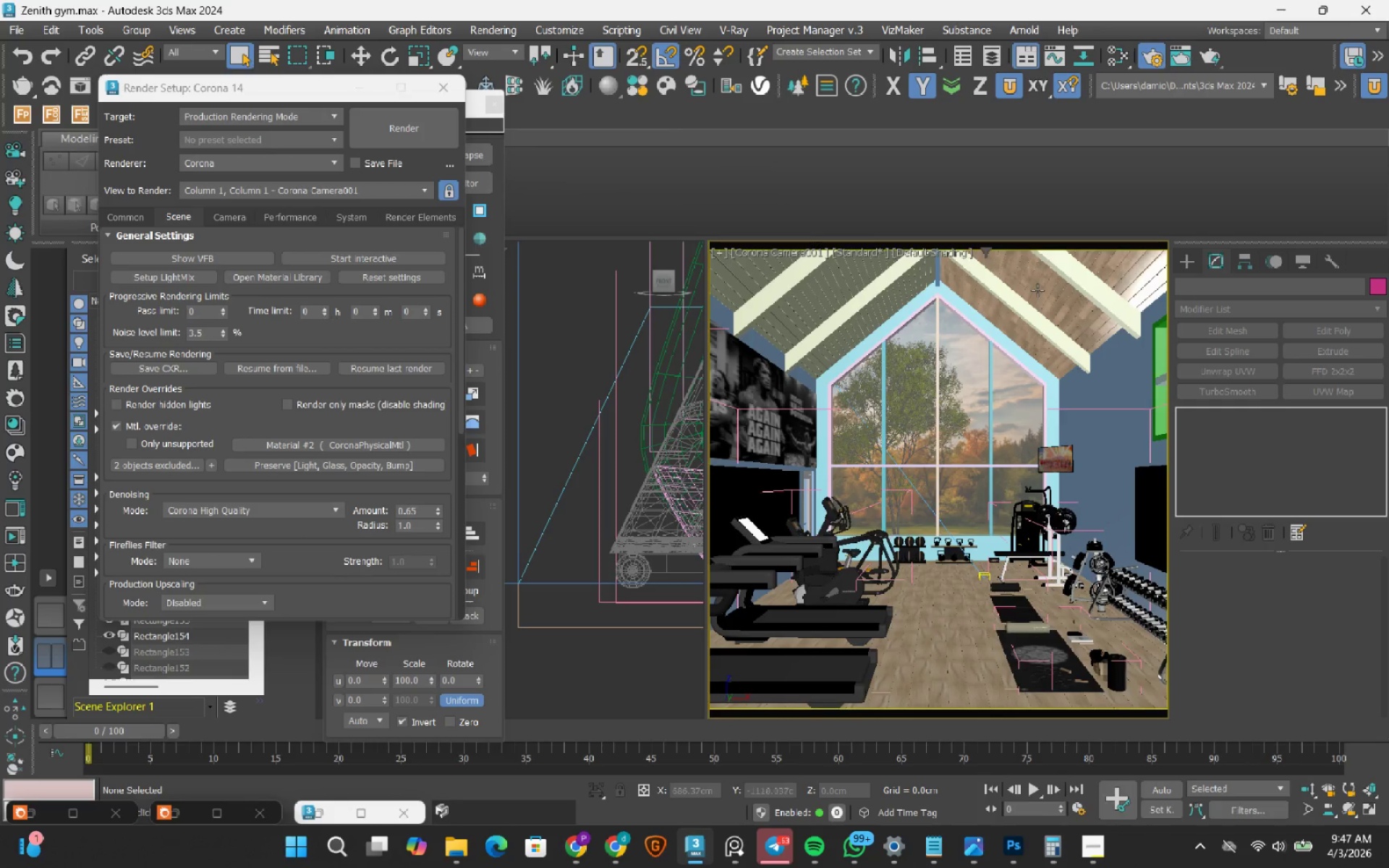 
left_click([1051, 283])
 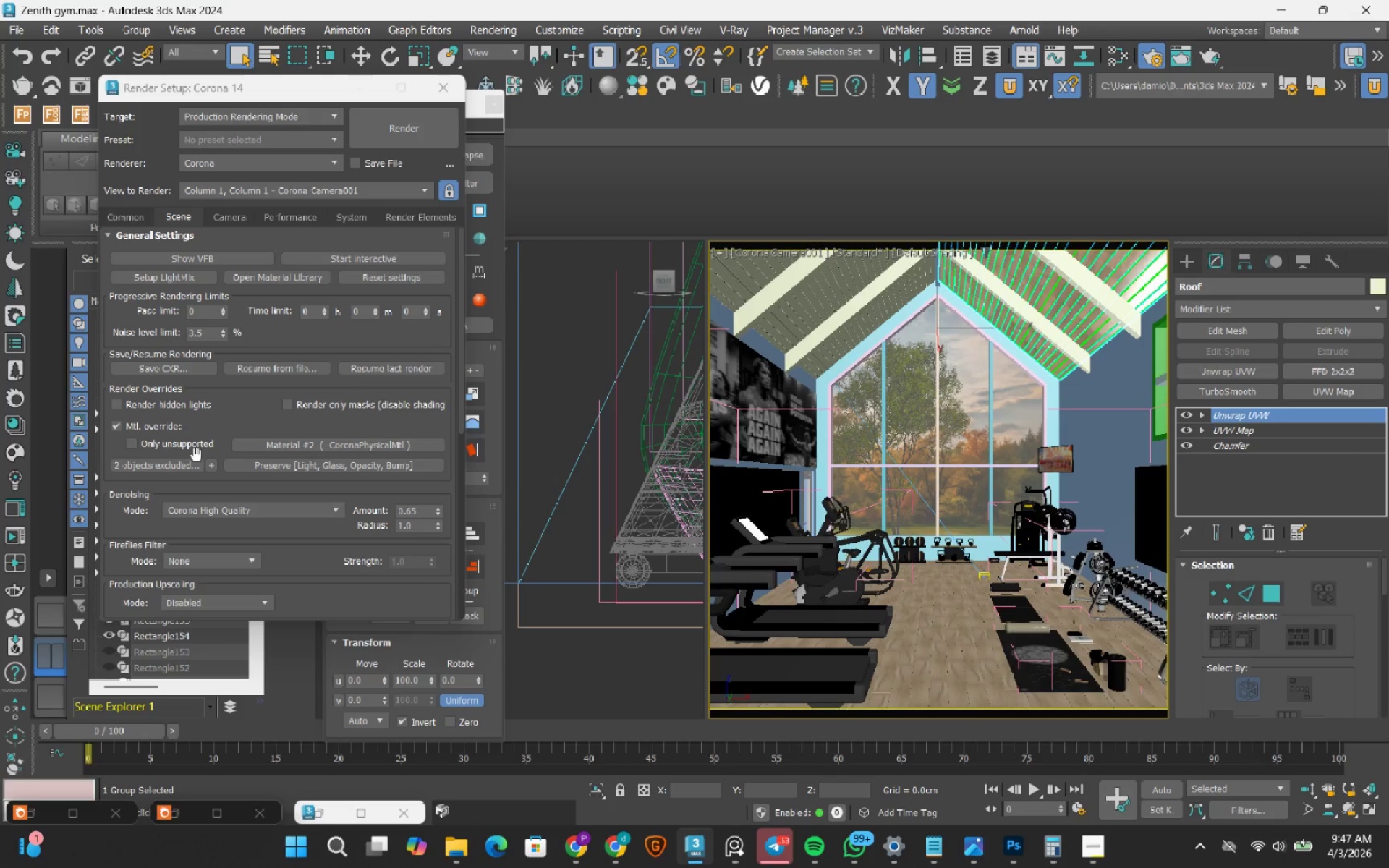 
left_click([209, 464])
 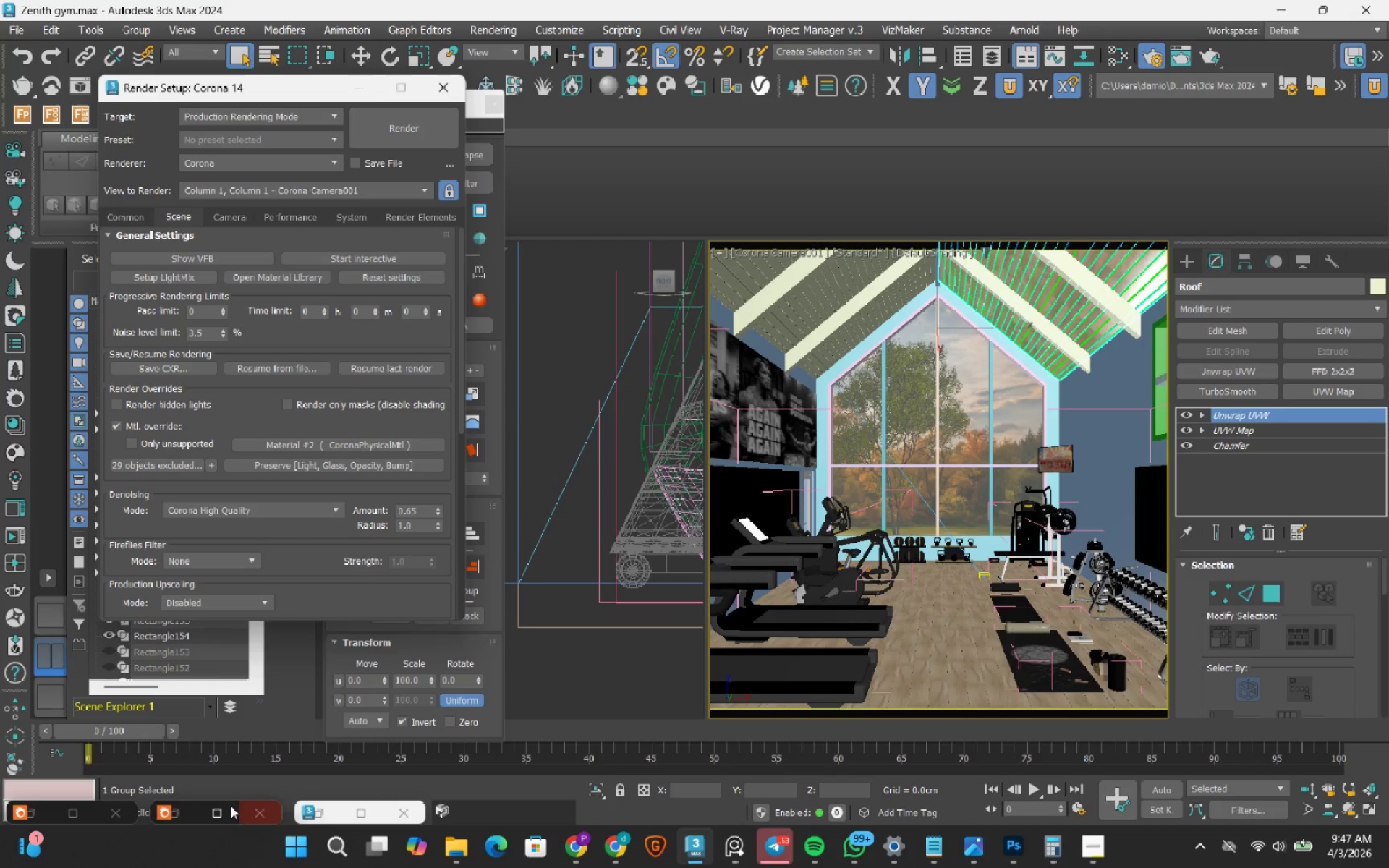 
left_click([182, 817])
 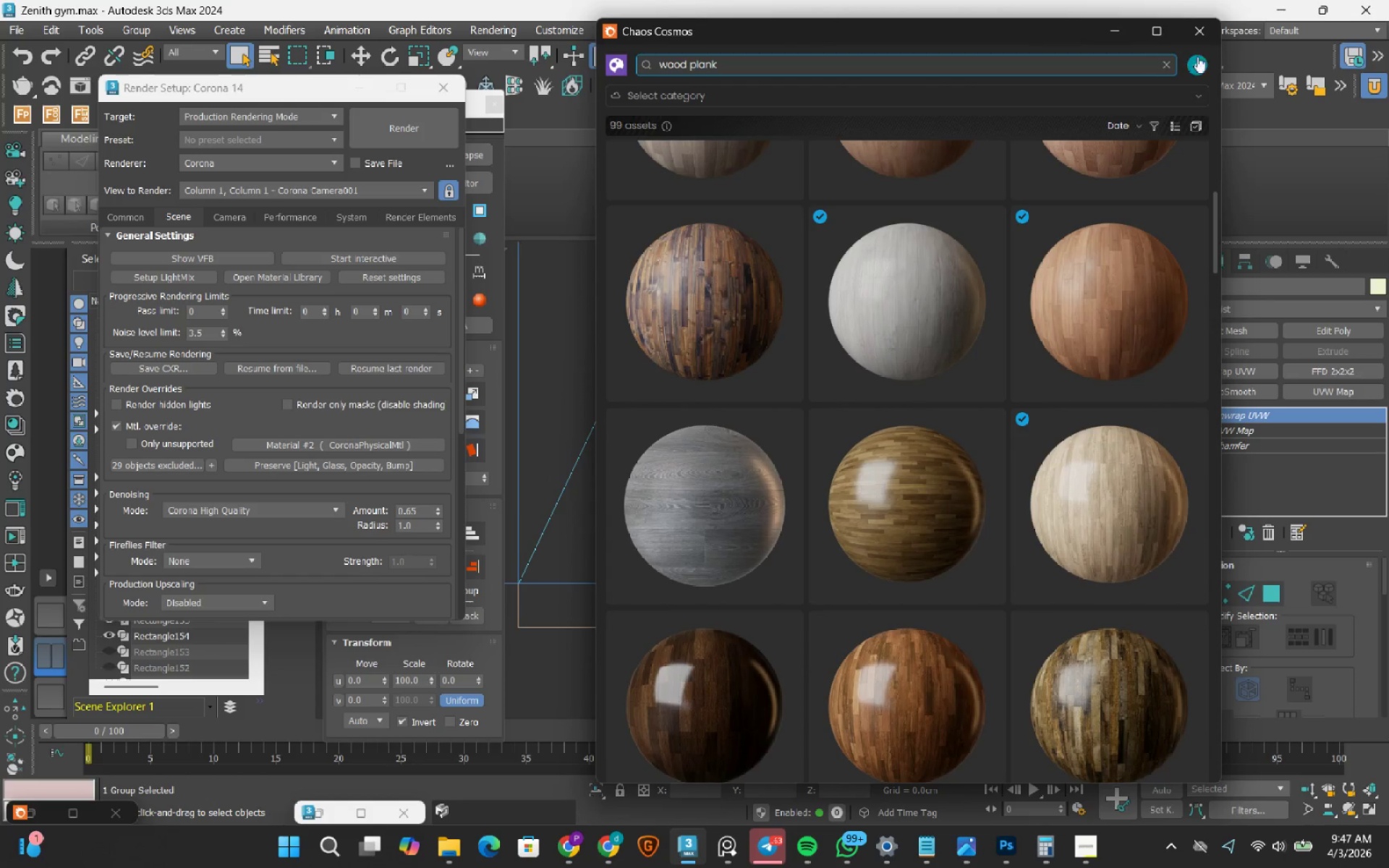 
left_click_drag(start_coordinate=[1210, 40], to_coordinate=[1201, 43])
 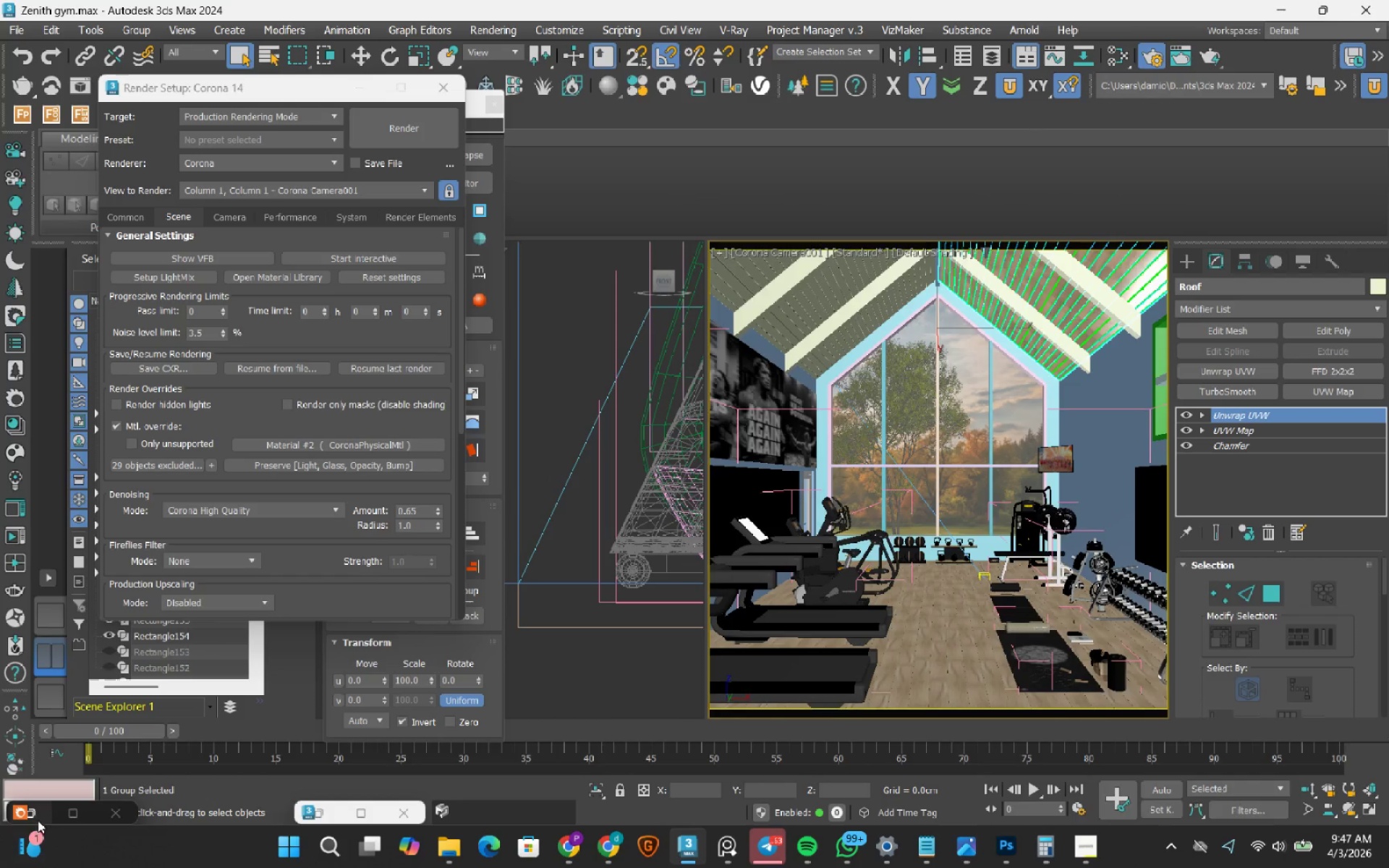 
left_click([38, 819])
 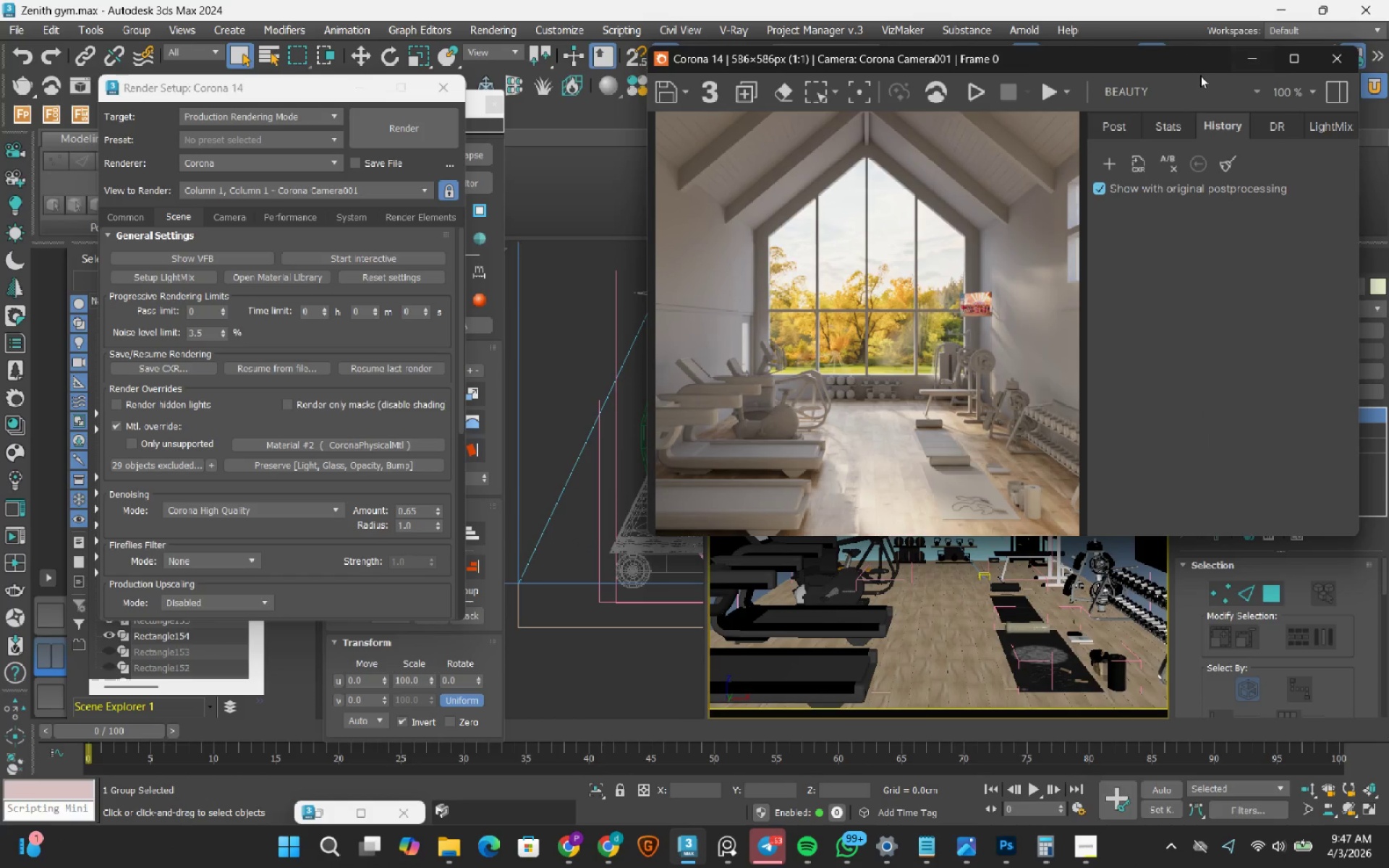 
left_click([1283, 66])
 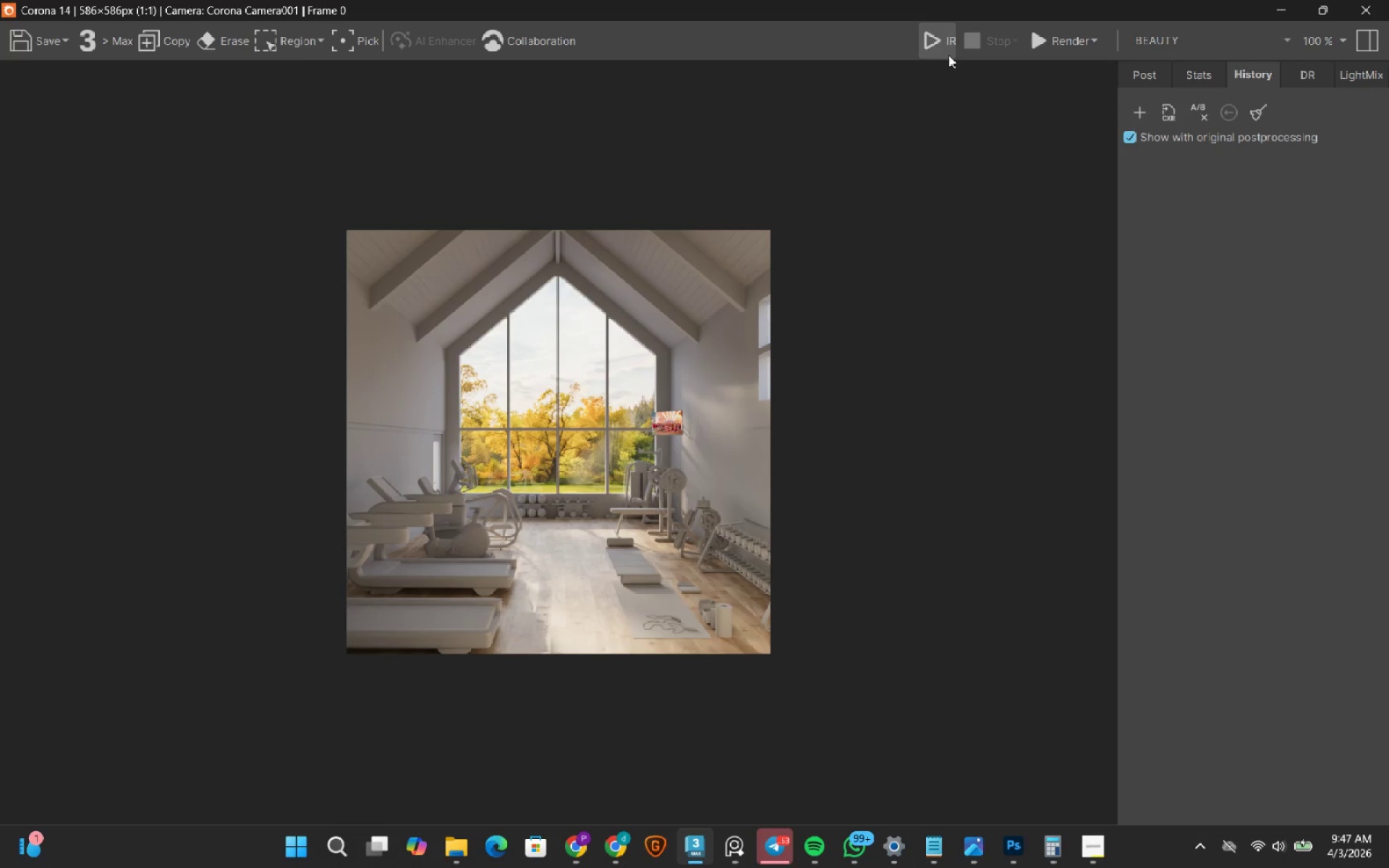 
left_click([946, 44])
 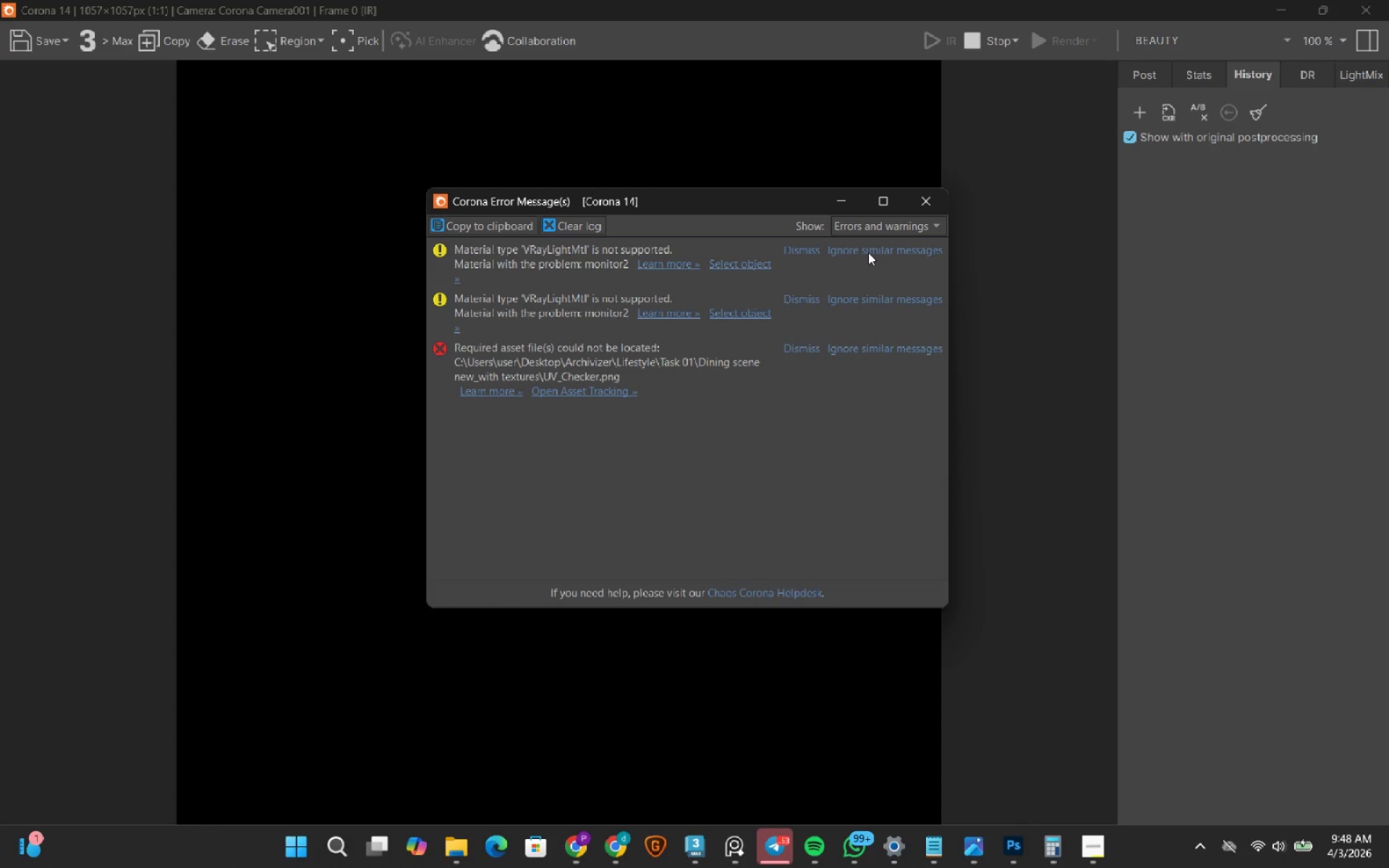 
wait(33.02)
 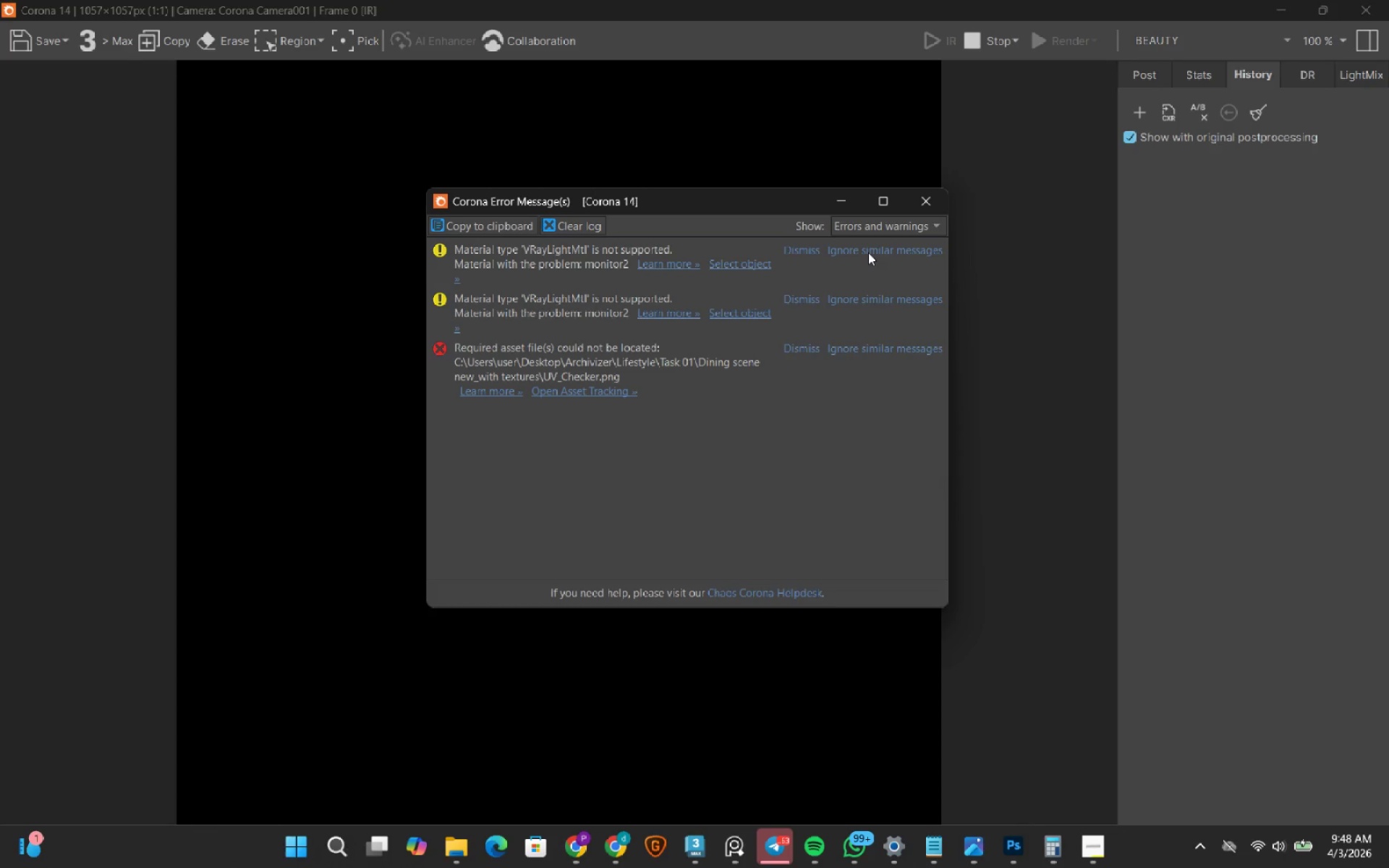 
left_click([734, 303])
 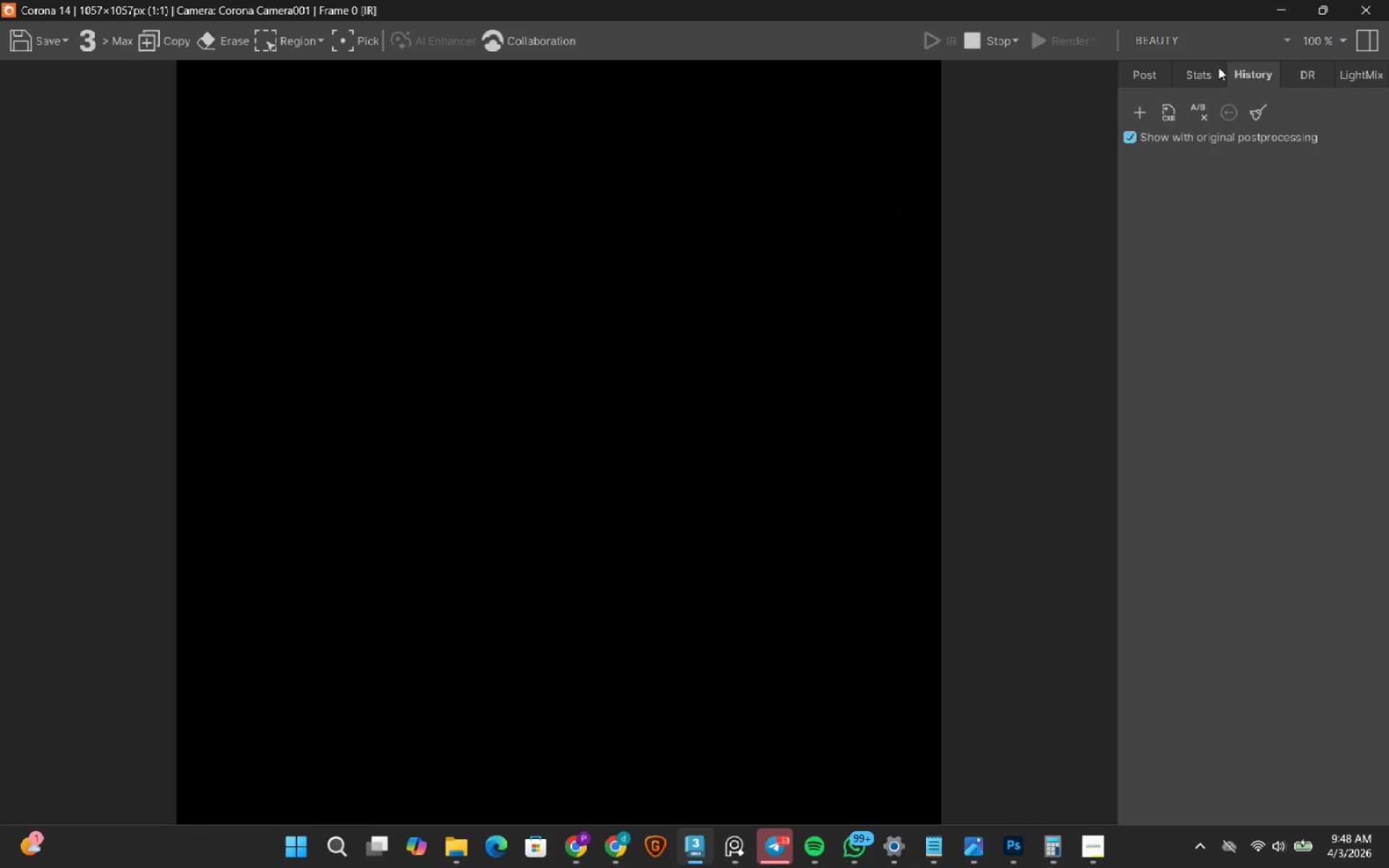 
left_click([1203, 77])
 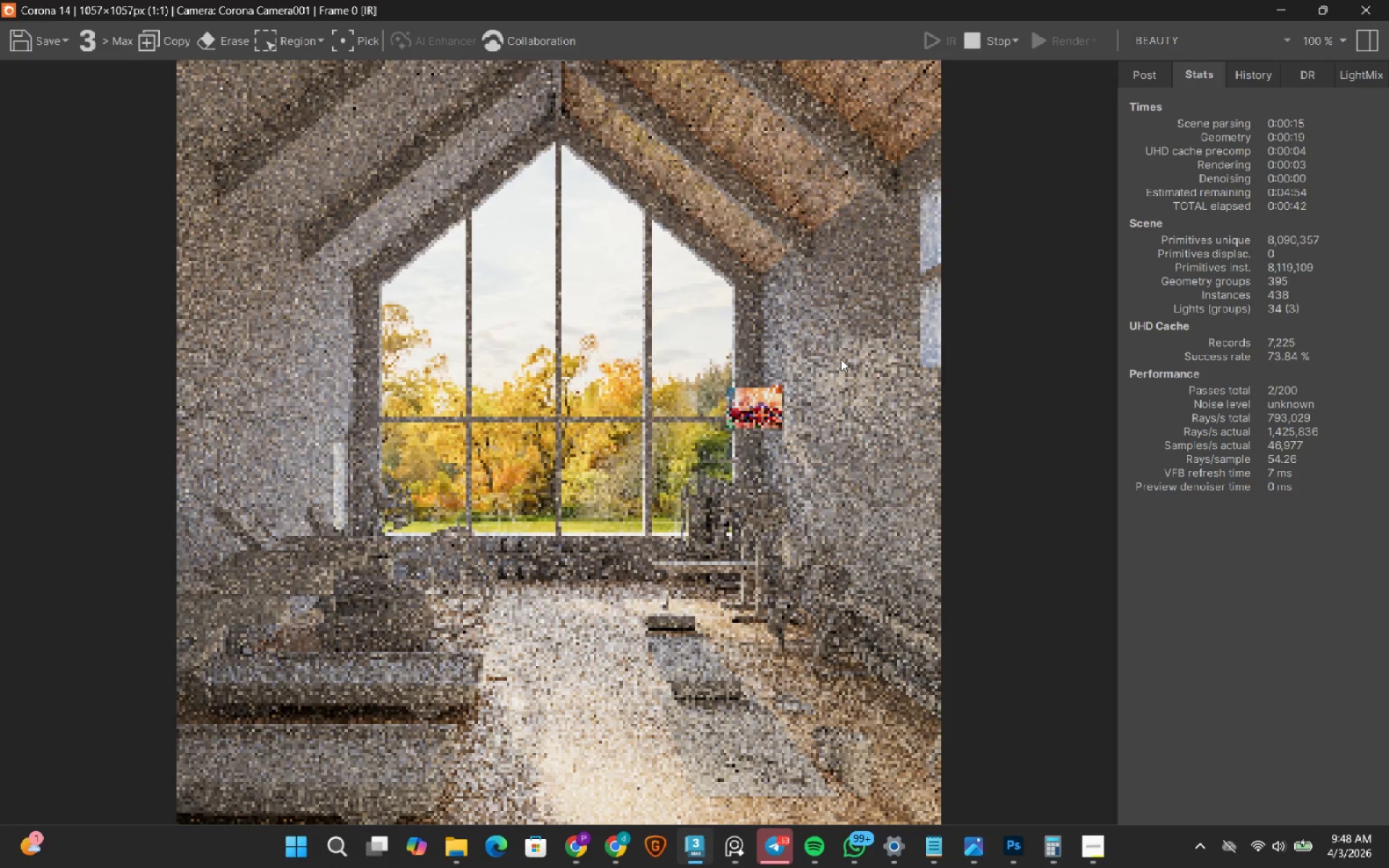 
wait(14.53)
 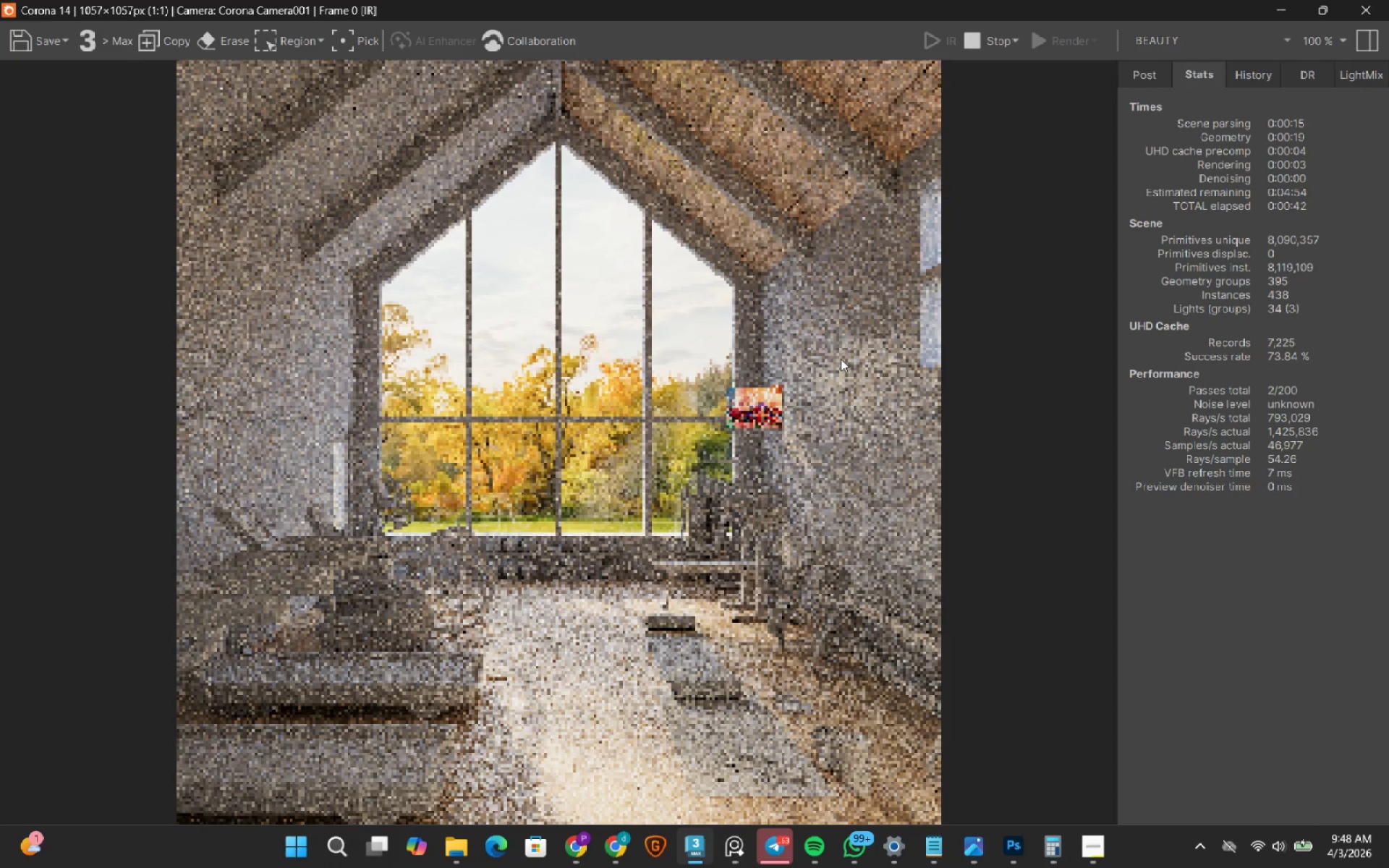 
left_click([697, 312])
 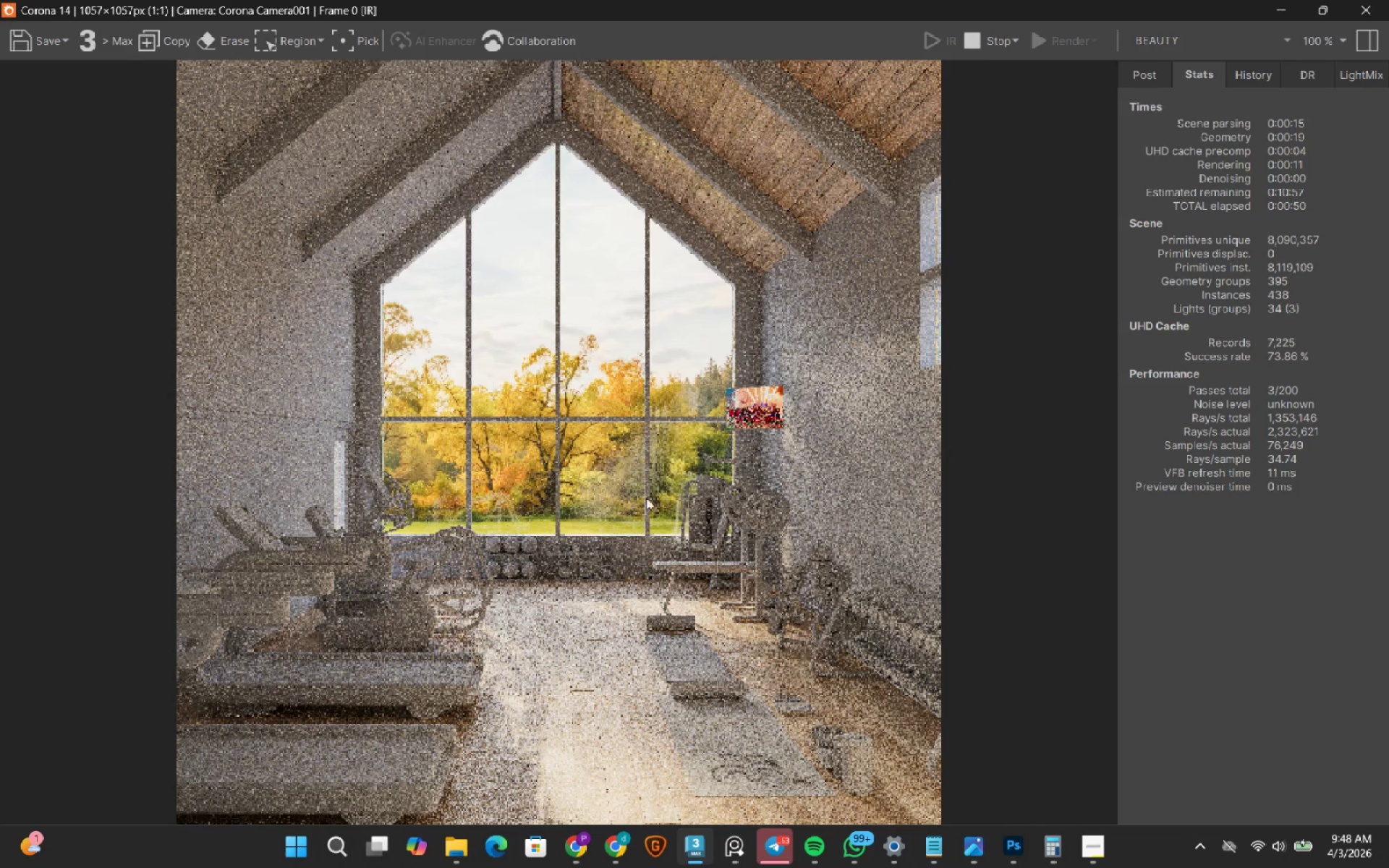 
mouse_move([608, 846])
 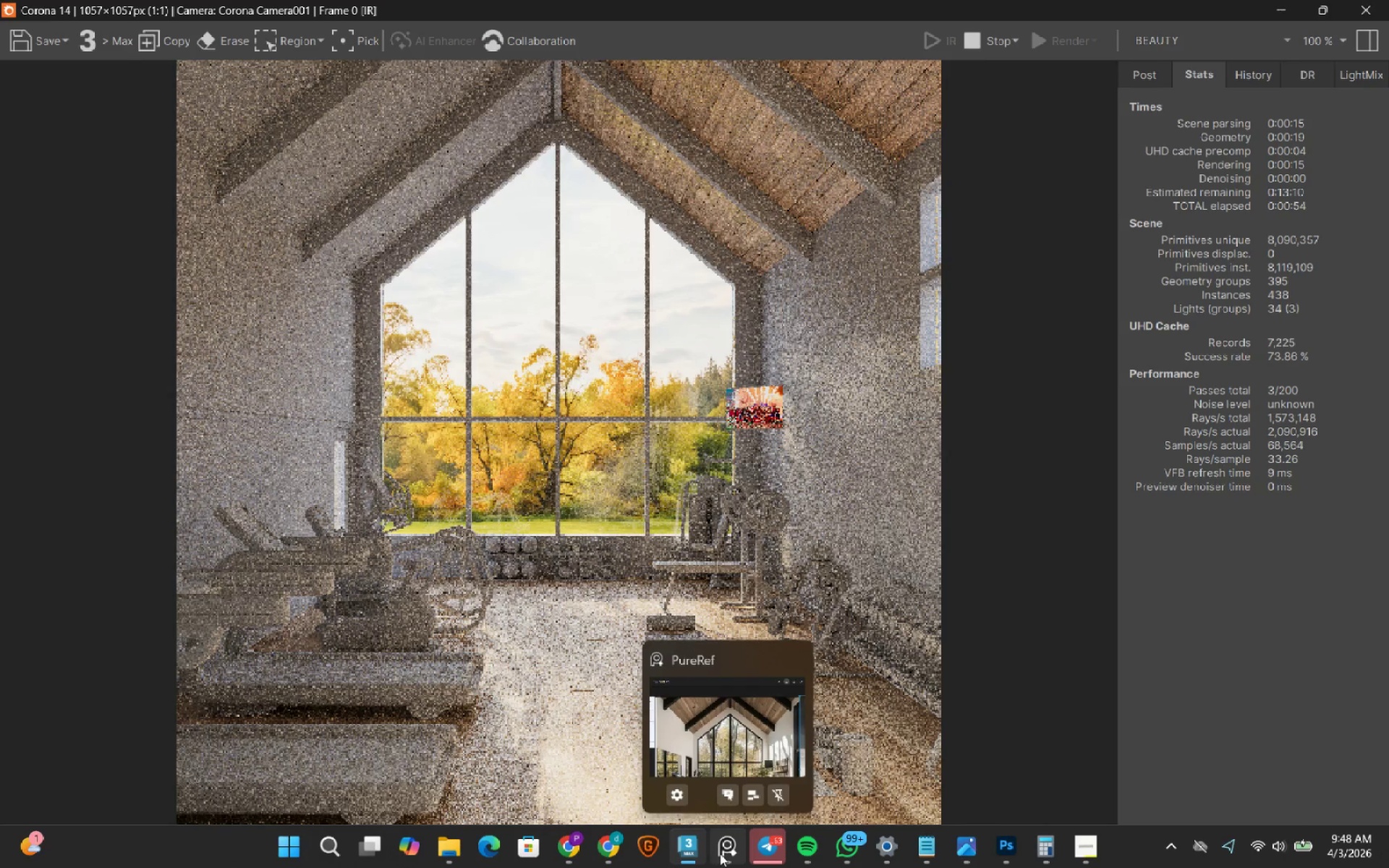 
left_click([720, 854])
 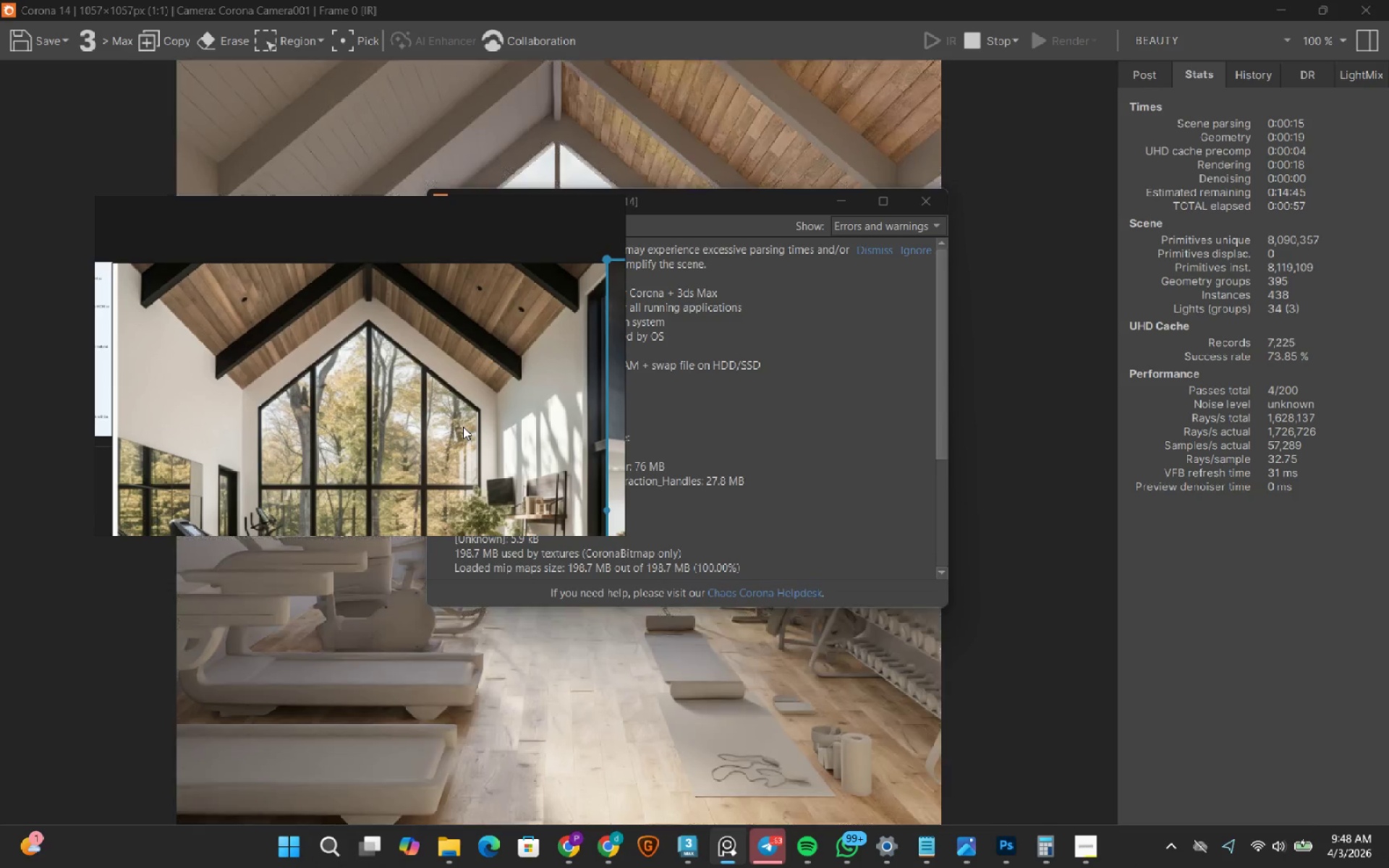 
left_click([929, 205])
 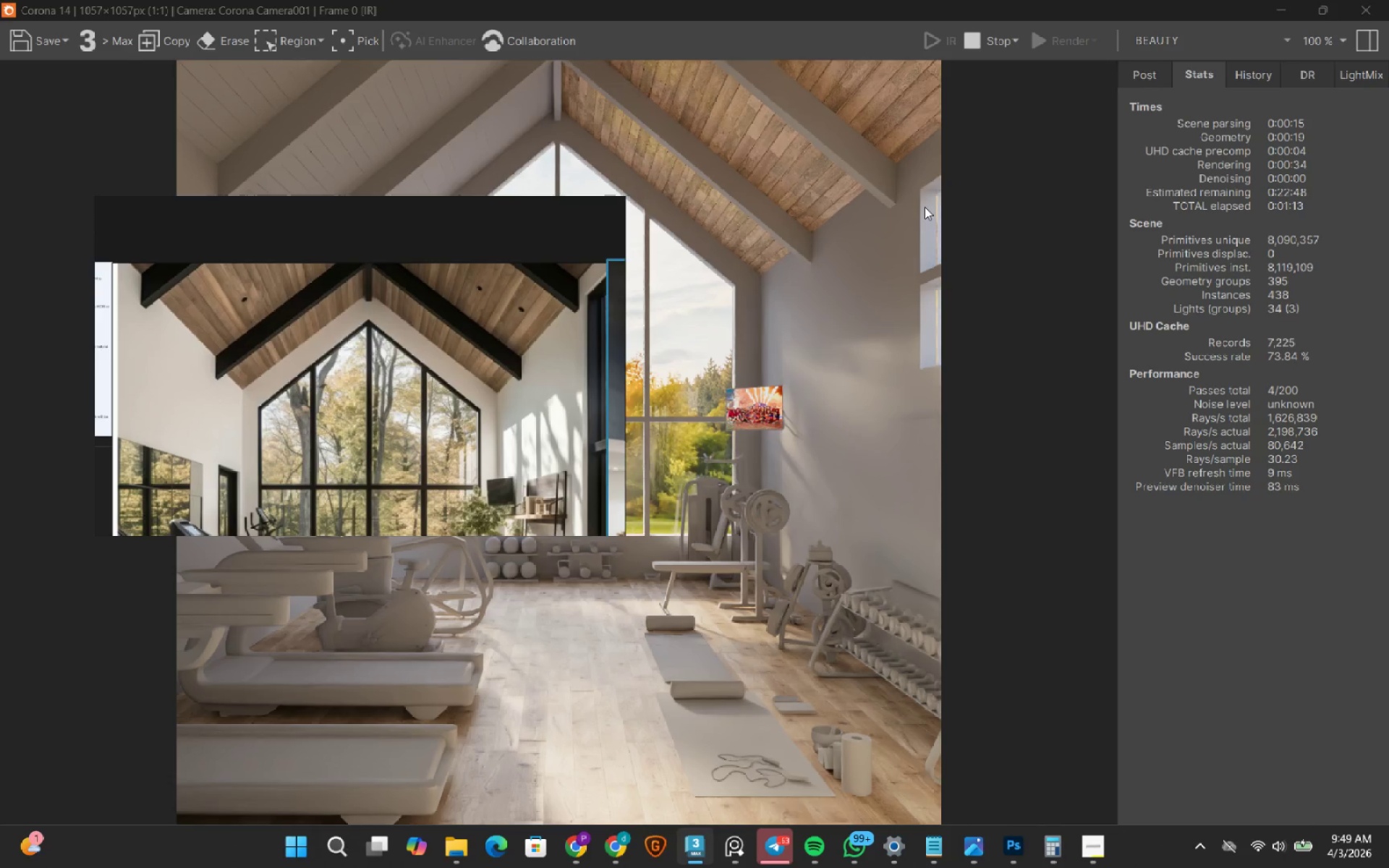 
wait(19.81)
 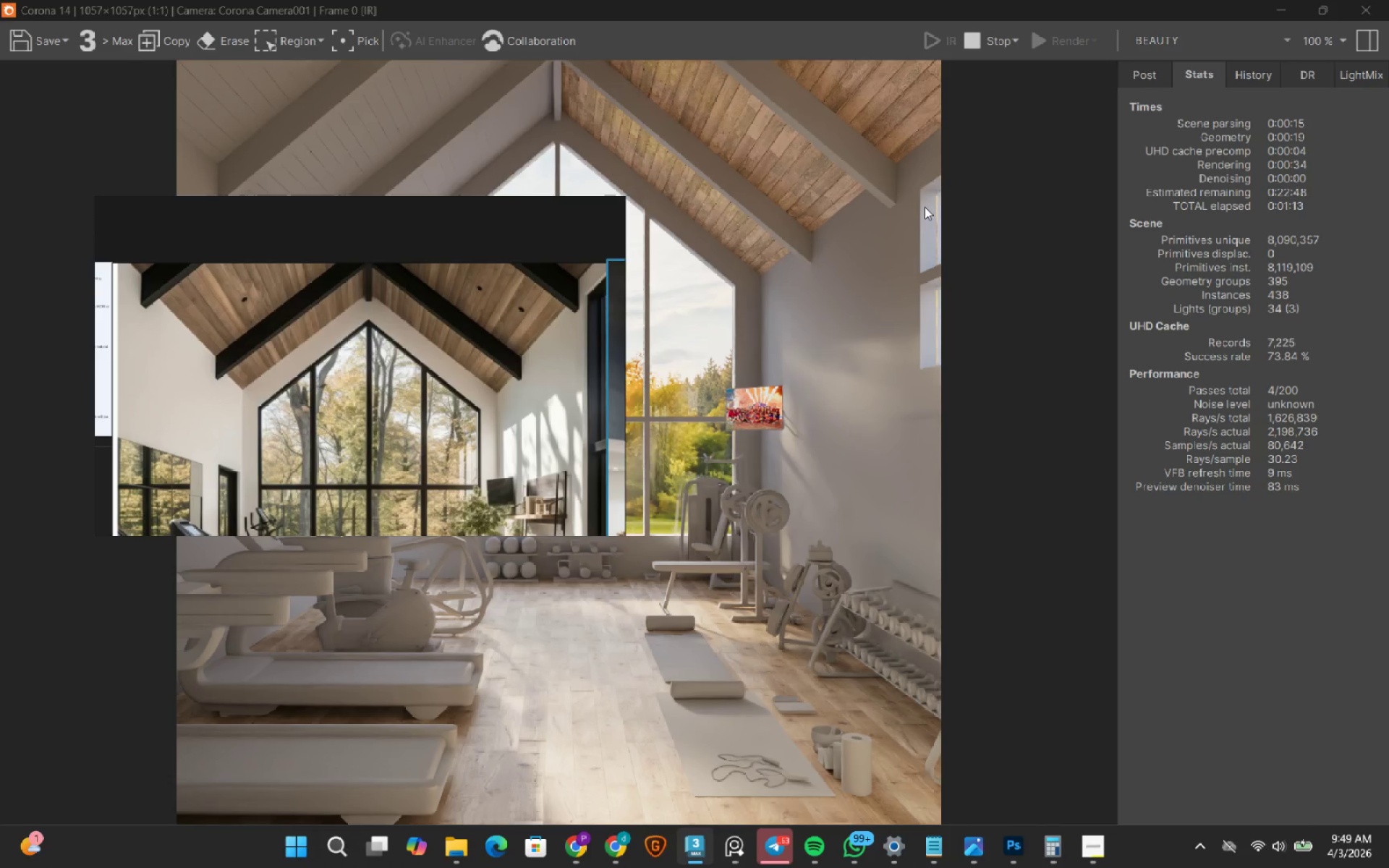 
left_click([565, 214])
 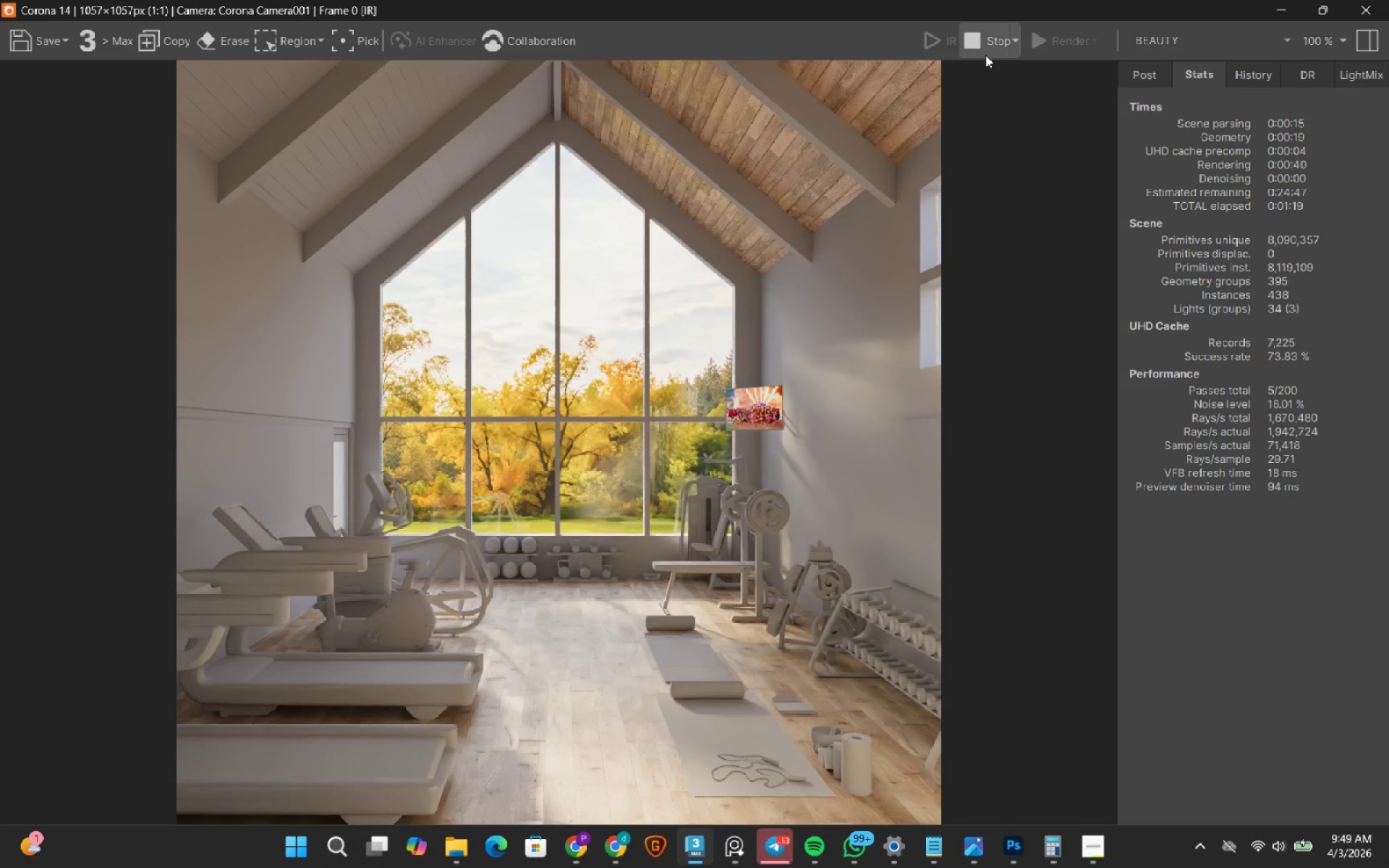 
left_click([985, 46])
 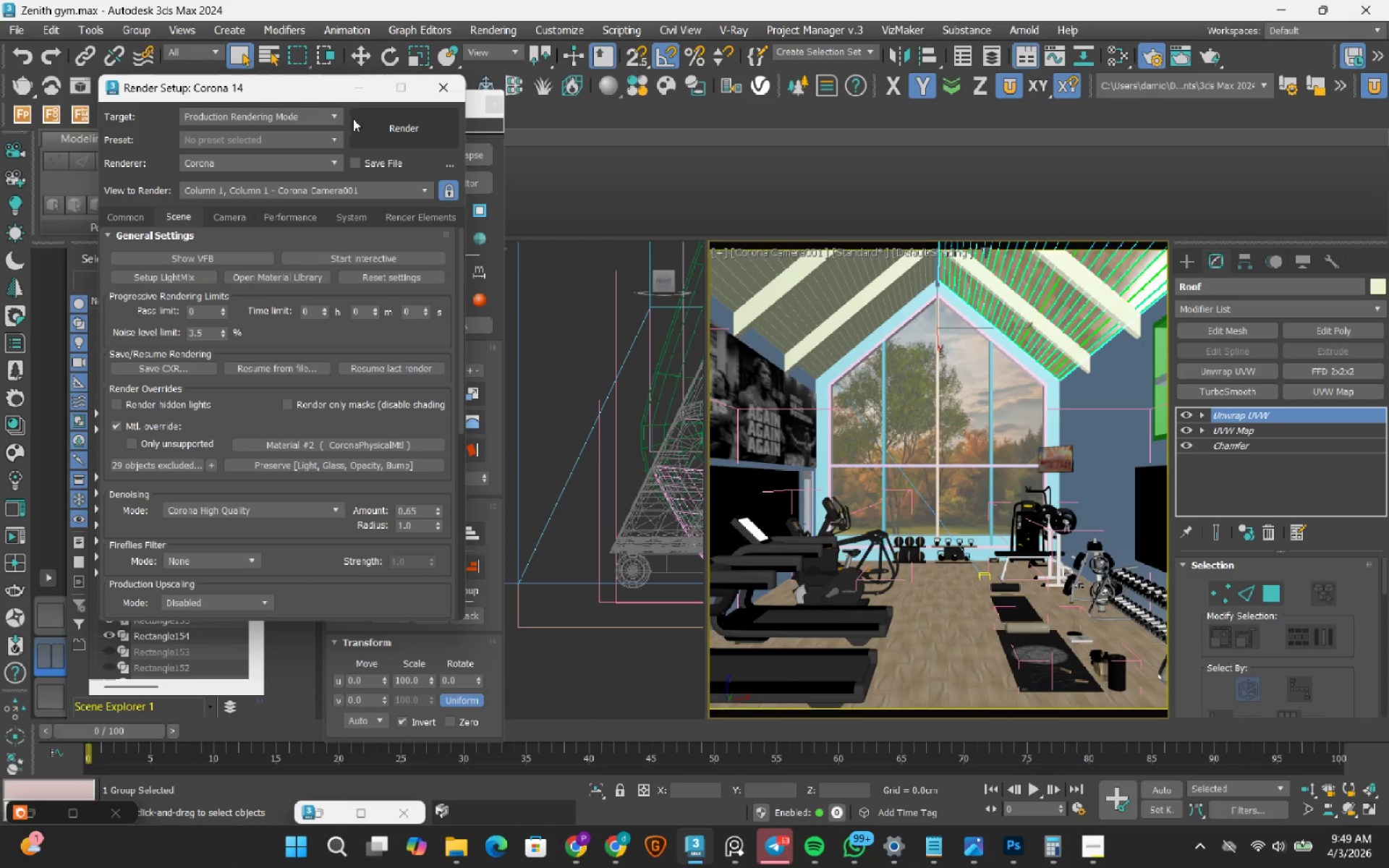 
left_click([355, 89])
 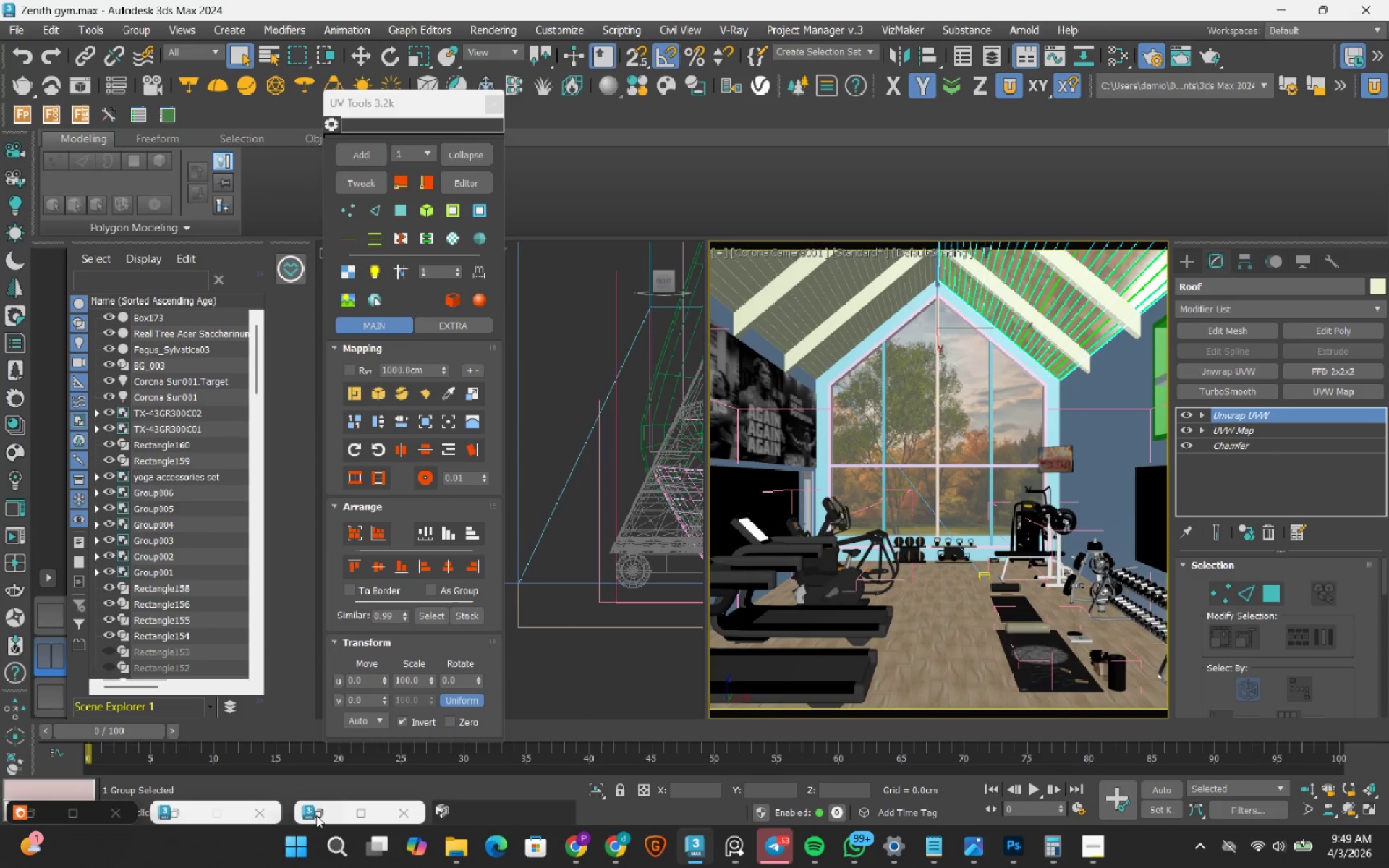 
left_click([323, 815])
 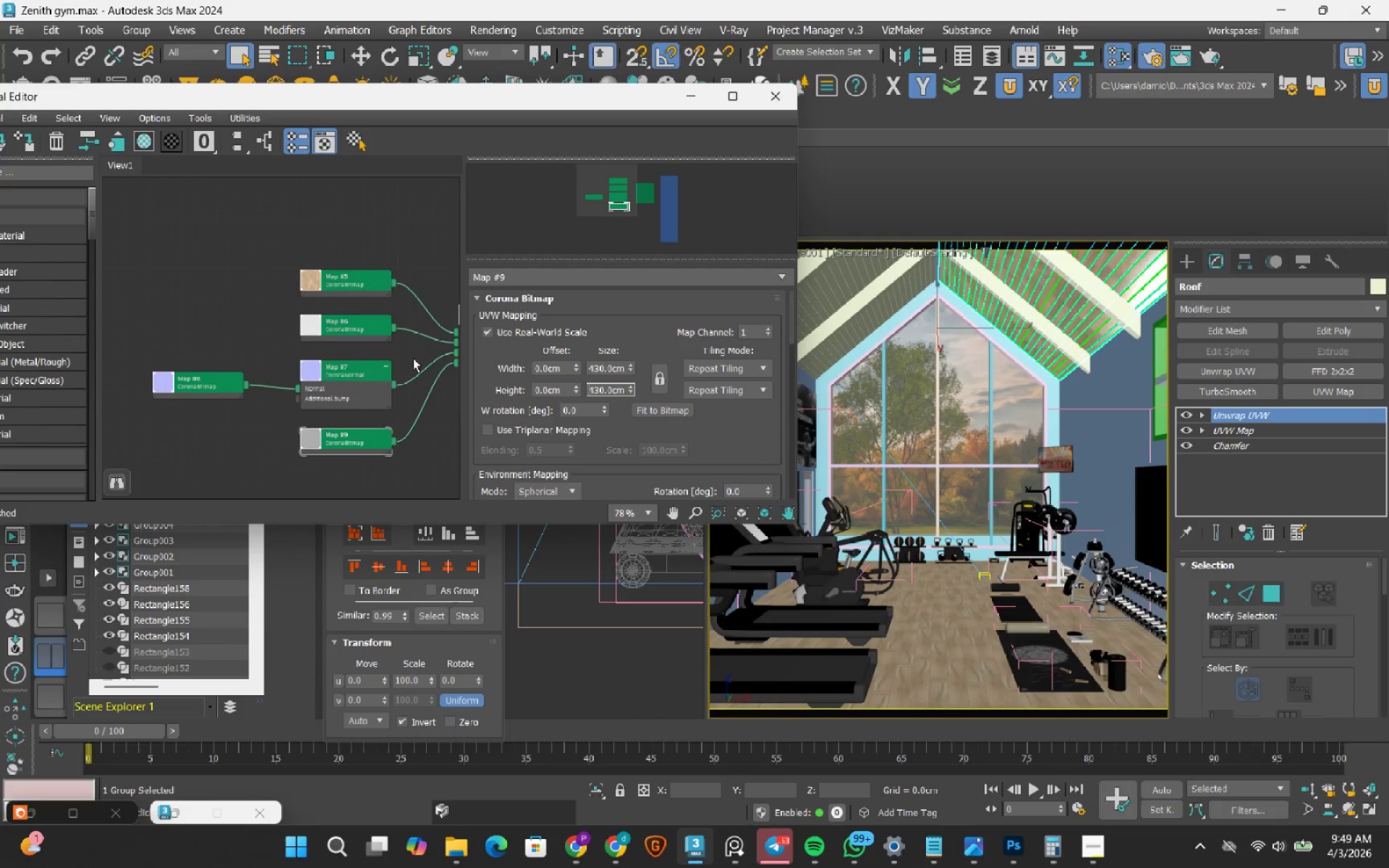 
scroll: coordinate [271, 320], scroll_direction: down, amount: 3.0
 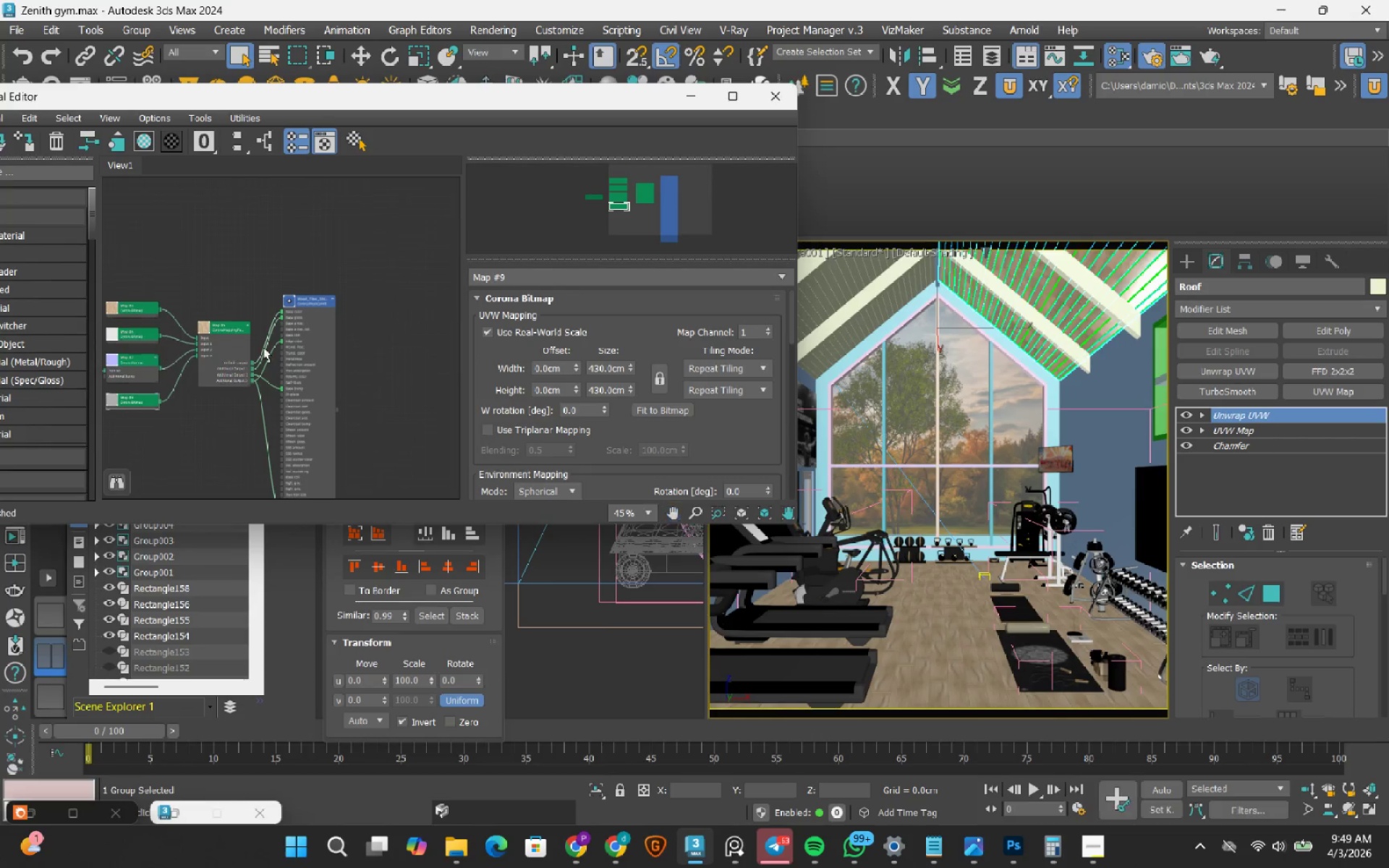 
left_click([335, 277])
 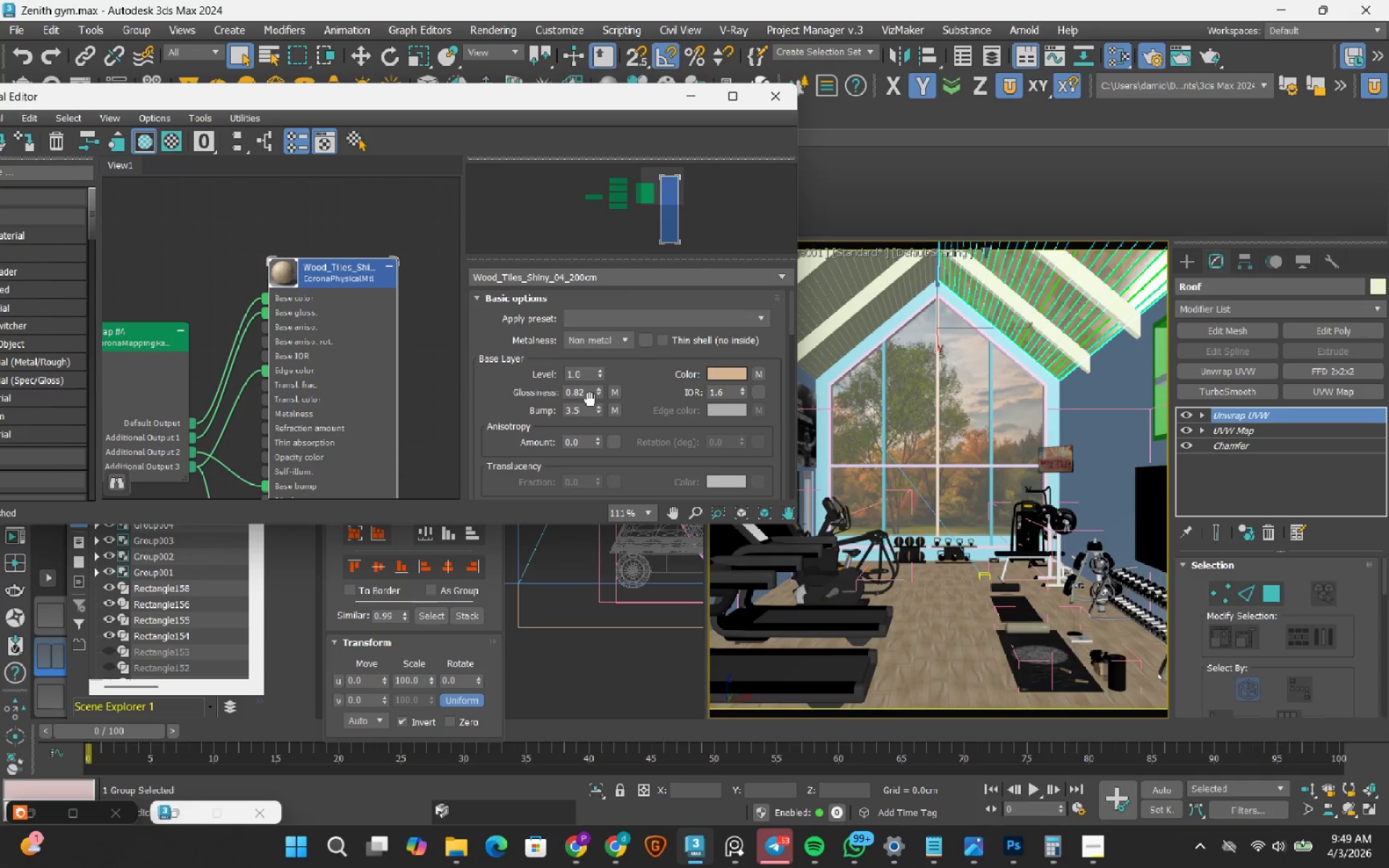 
scroll: coordinate [339, 286], scroll_direction: up, amount: 6.0
 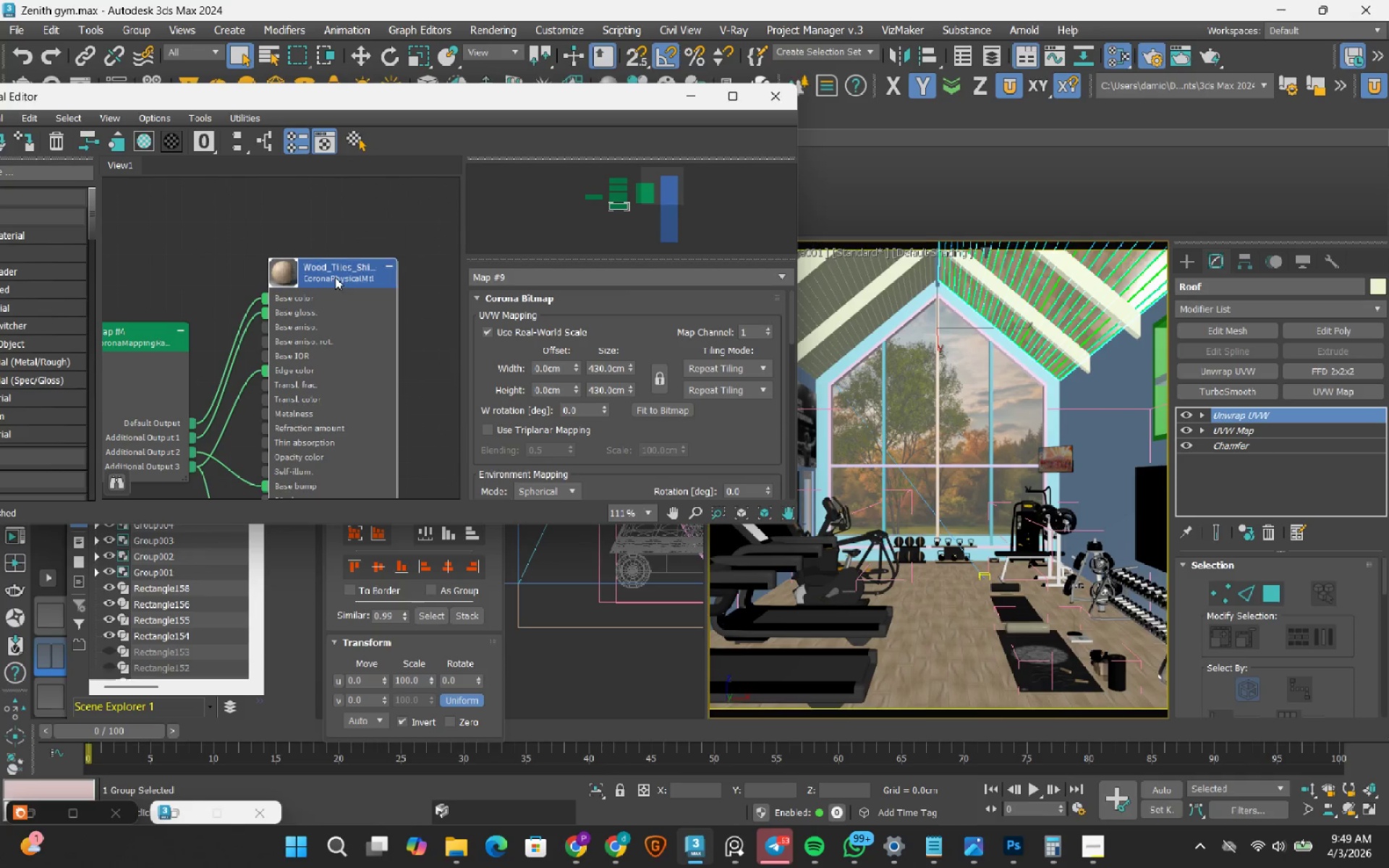 
double_click([586, 391])
 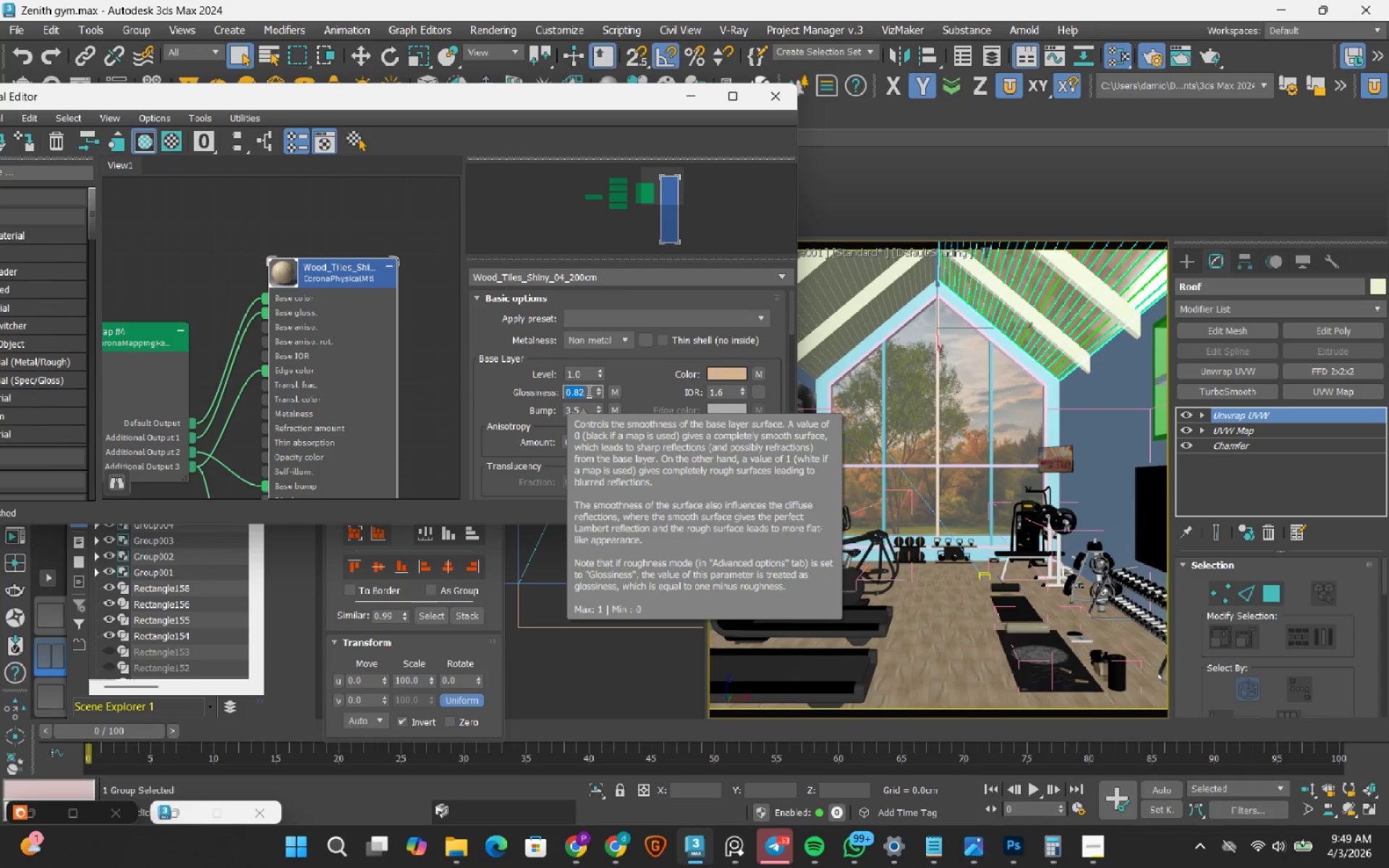 
key(NumpadDecimal)
 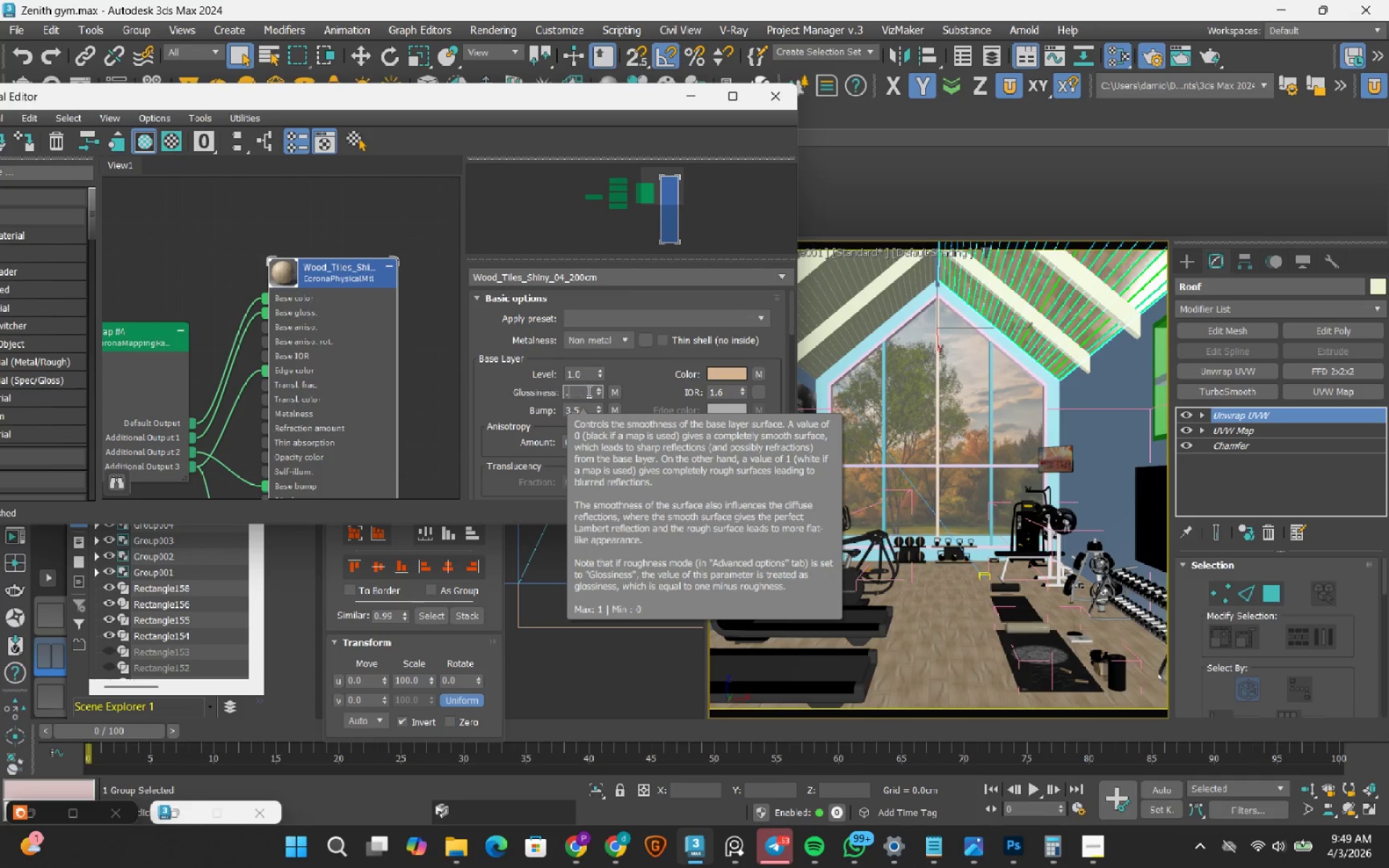 
key(Numpad6)
 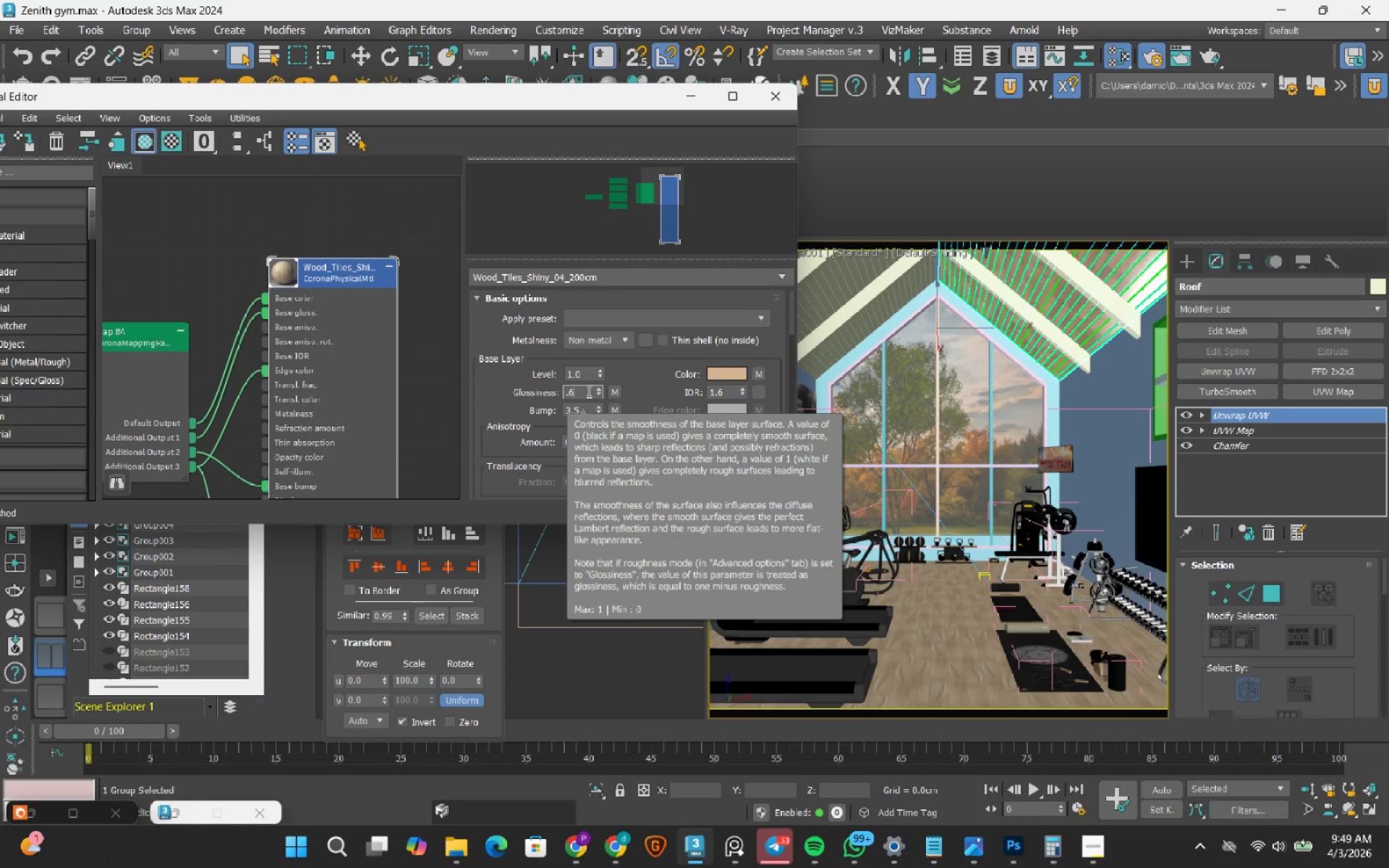 
key(NumpadEnter)
 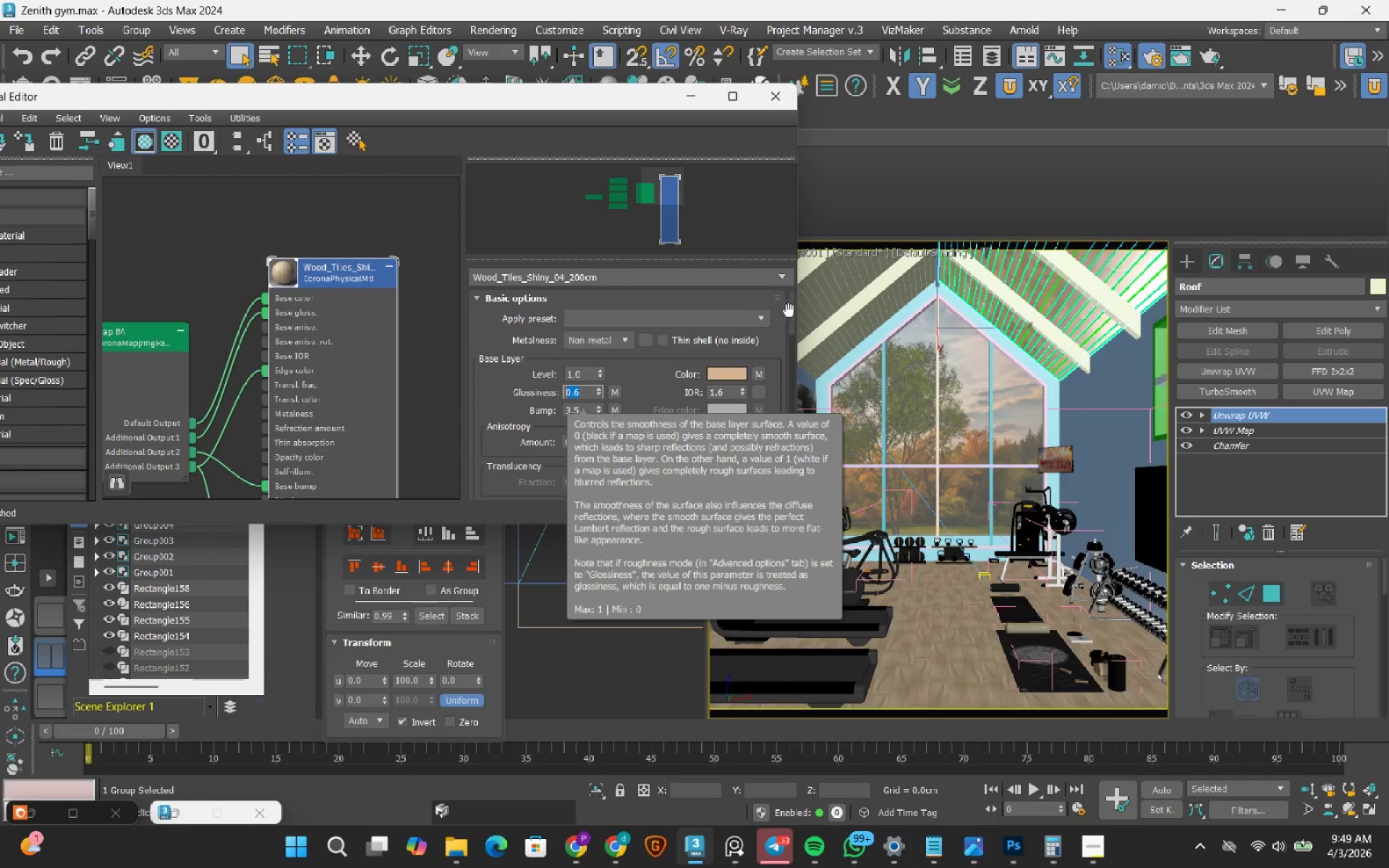 
left_click_drag(start_coordinate=[790, 307], to_coordinate=[777, 403])
 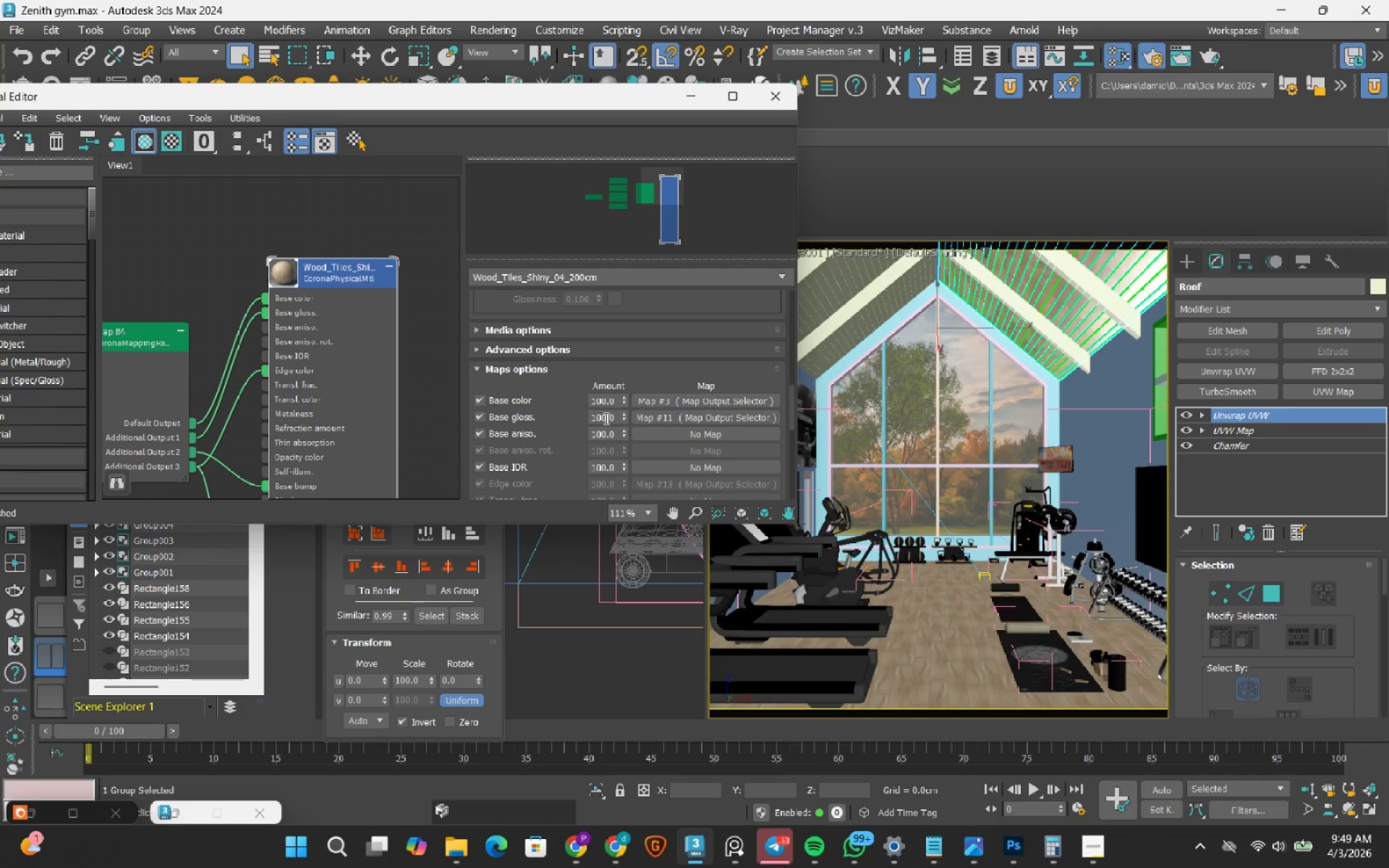 
double_click([605, 418])
 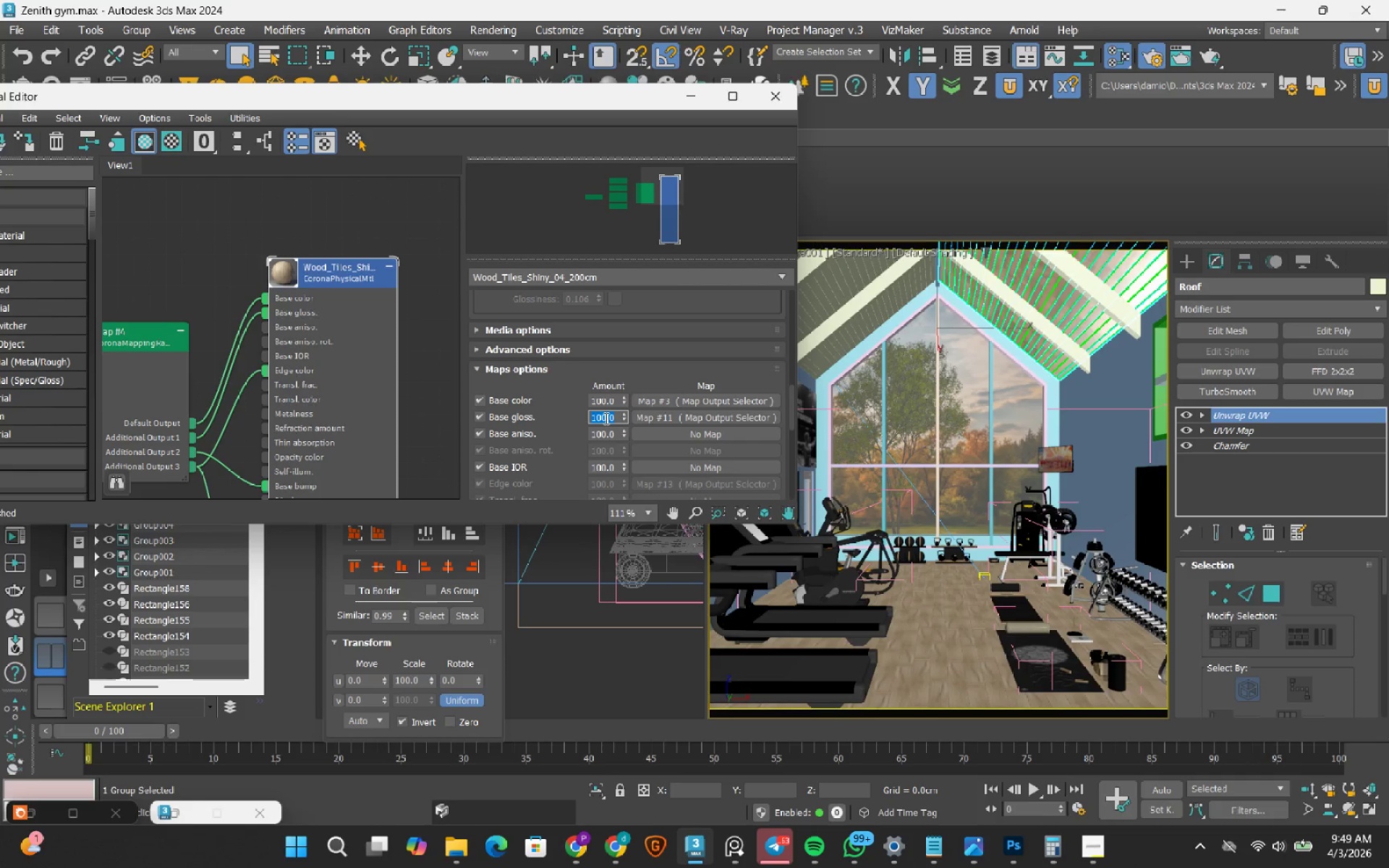 
key(Numpad7)
 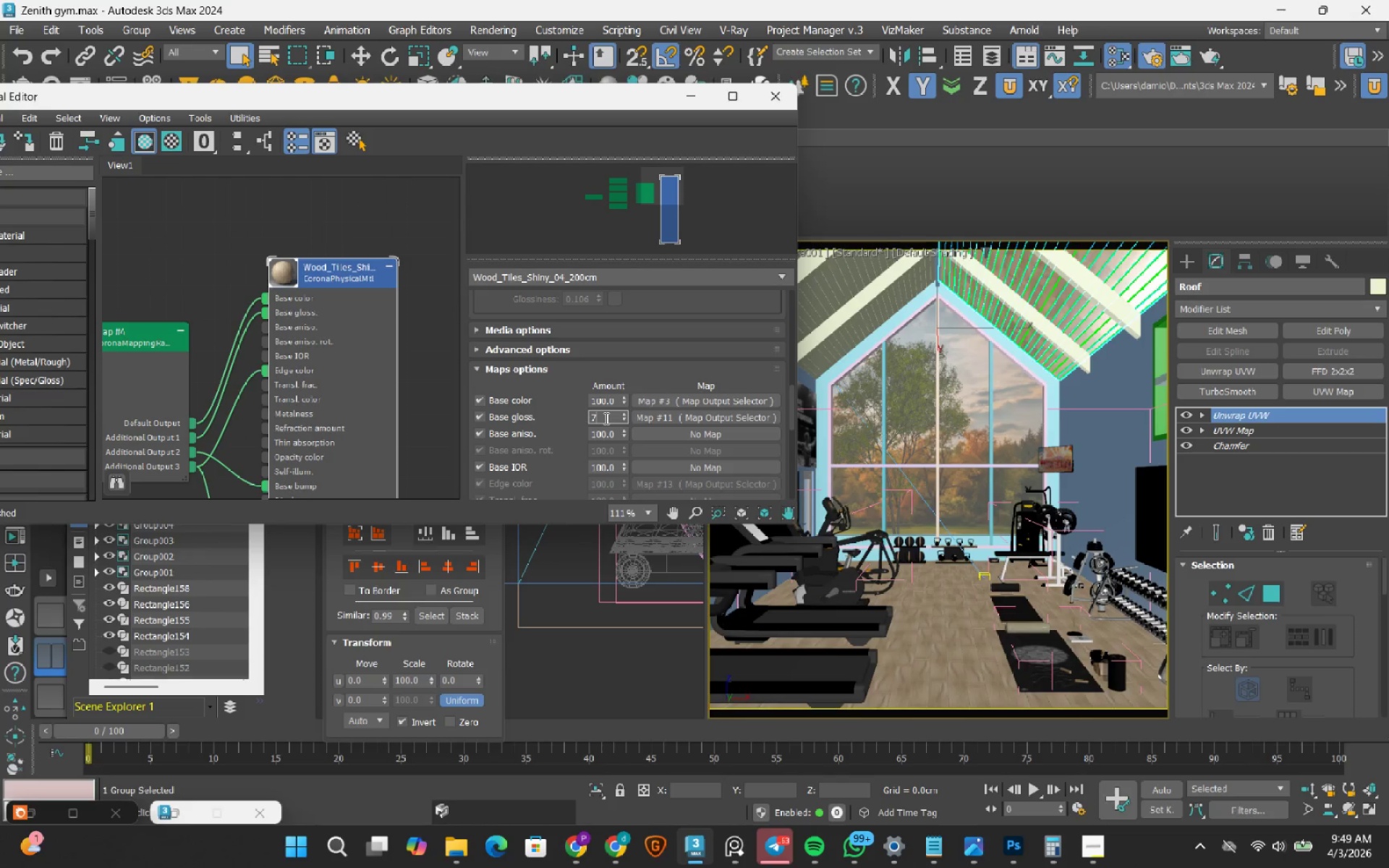 
key(Numpad0)
 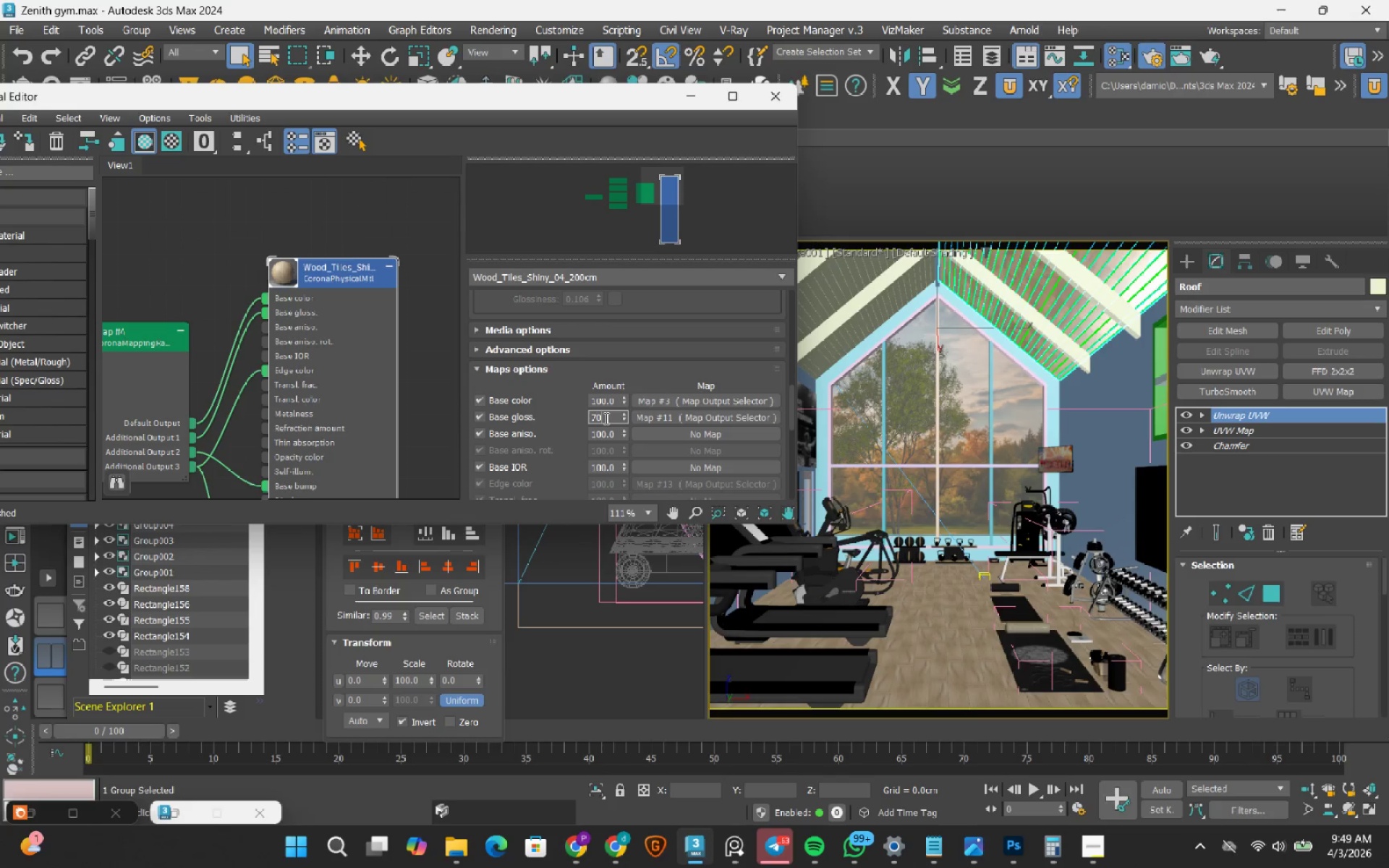 
key(NumpadEnter)
 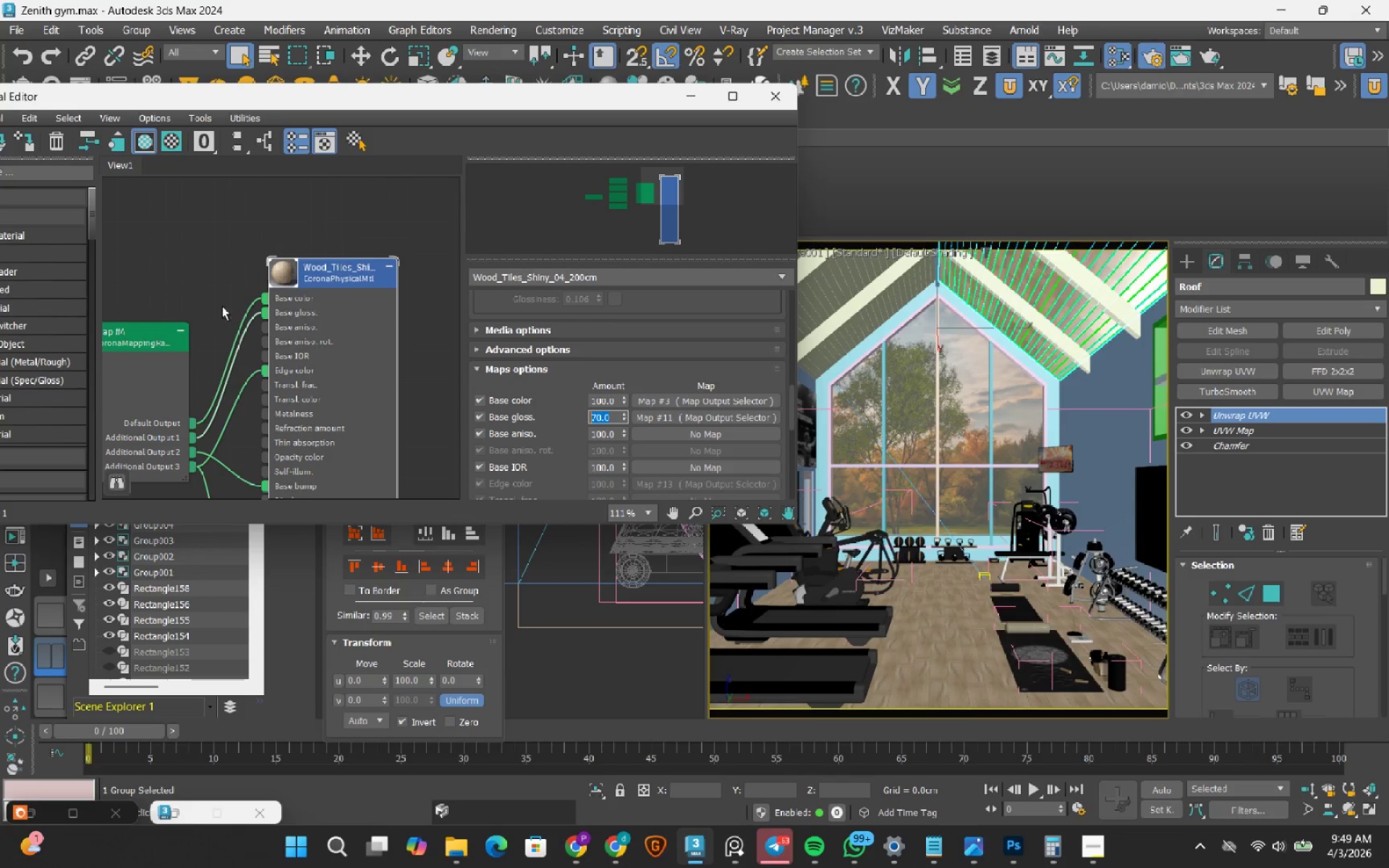 
scroll: coordinate [284, 273], scroll_direction: down, amount: 2.0
 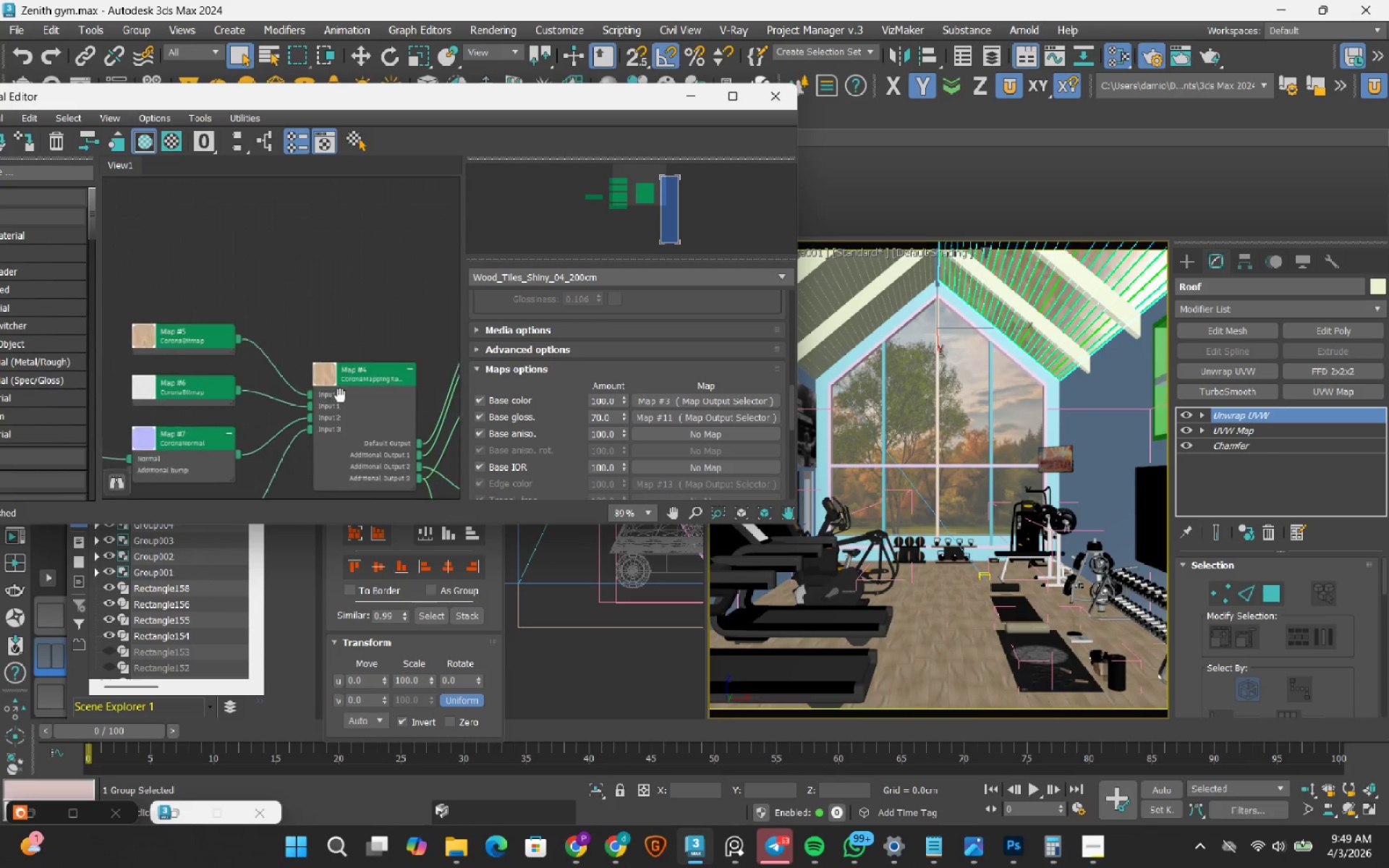 
left_click_drag(start_coordinate=[289, 345], to_coordinate=[183, 260])
 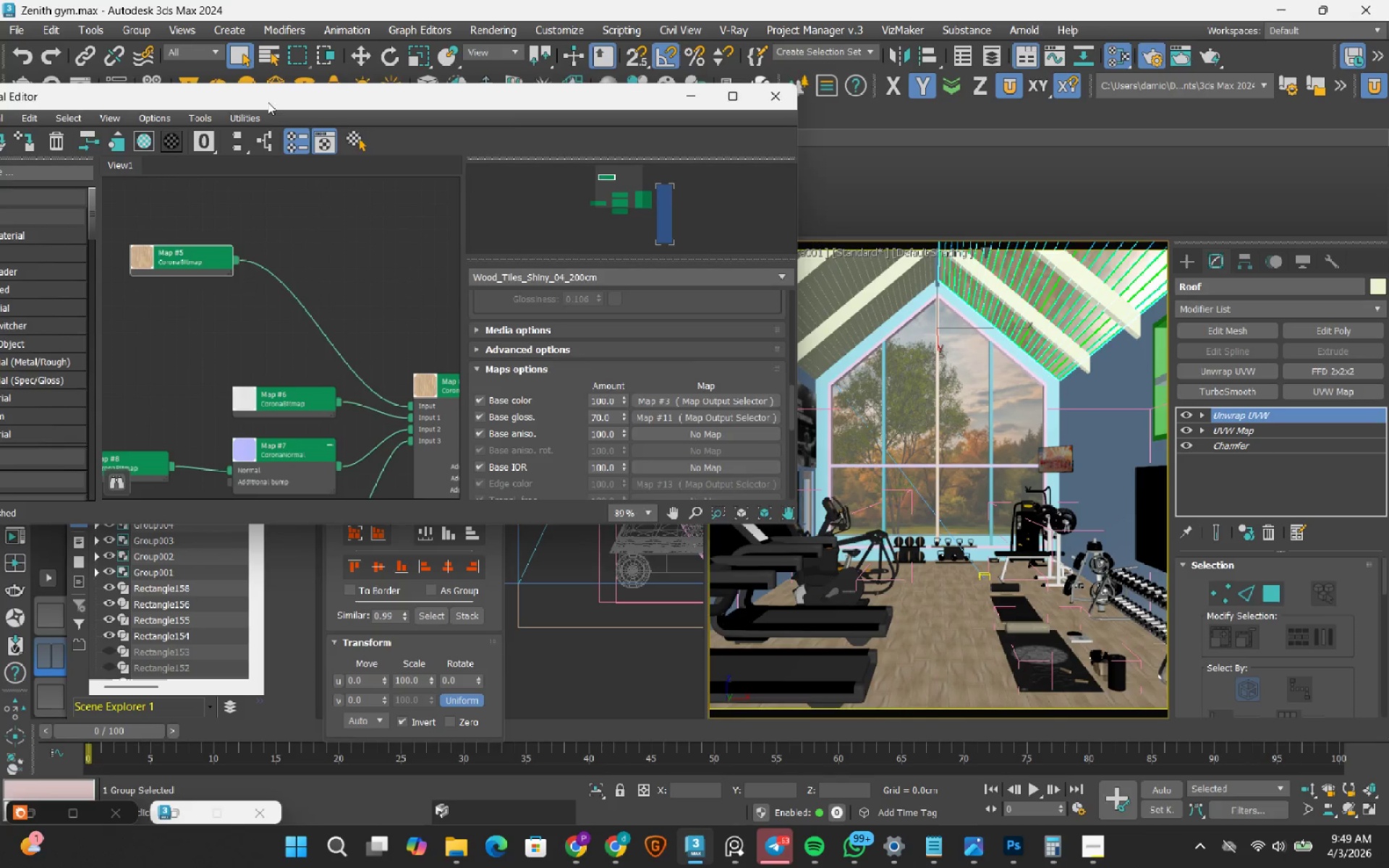 
left_click_drag(start_coordinate=[268, 102], to_coordinate=[352, 101])
 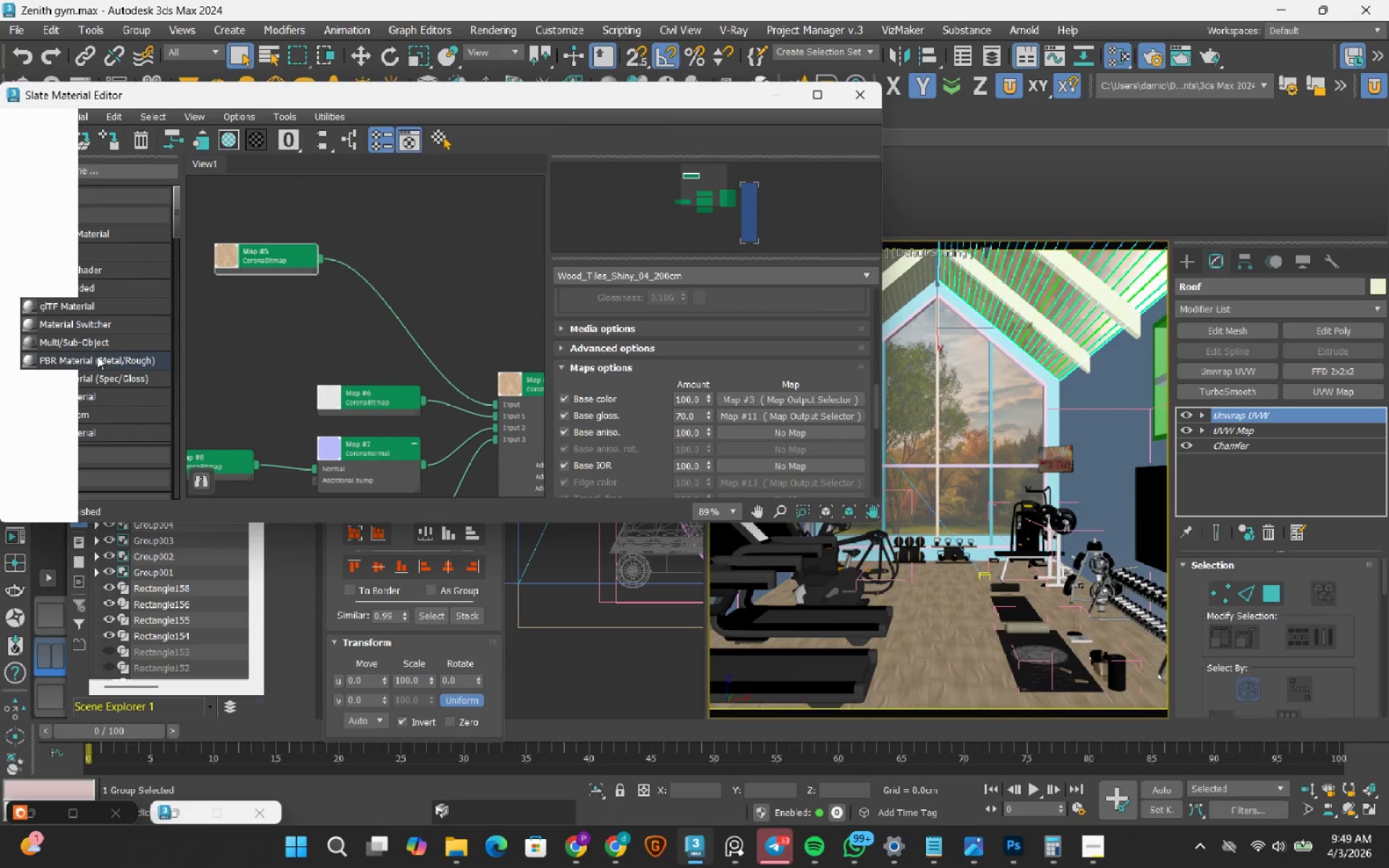 
scroll: coordinate [73, 459], scroll_direction: down, amount: 20.0
 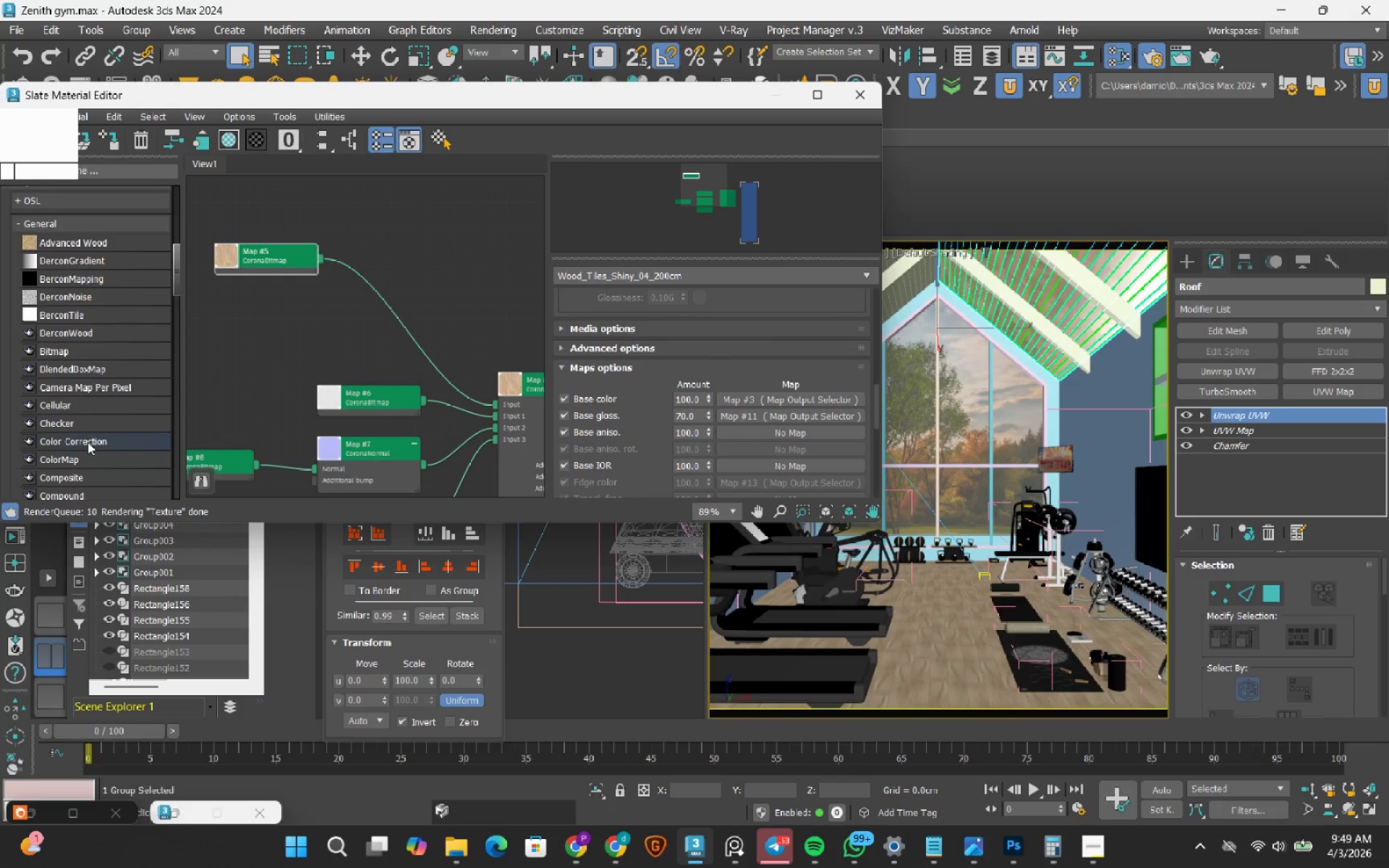 
left_click_drag(start_coordinate=[88, 442], to_coordinate=[396, 320])
 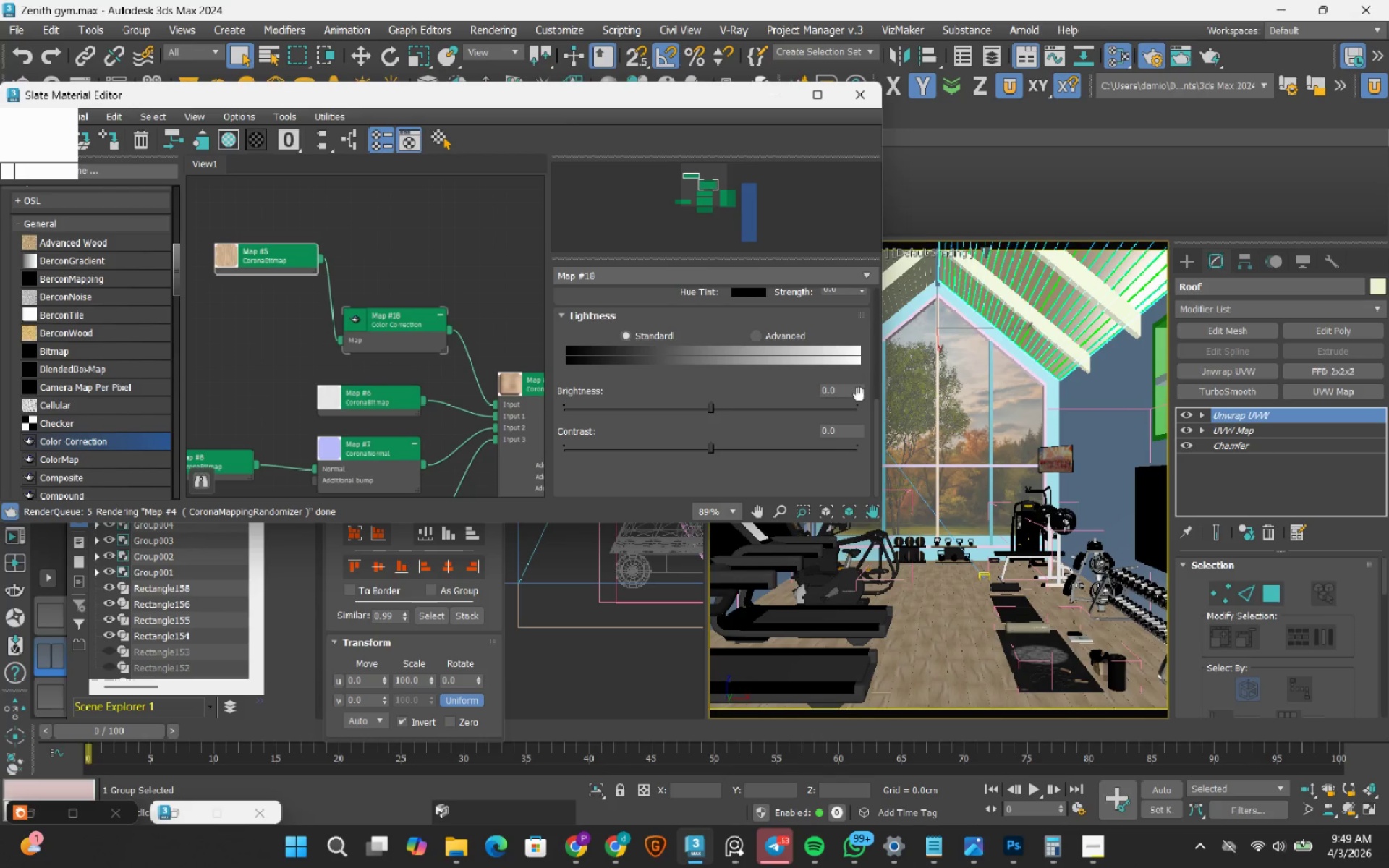 
left_click_drag(start_coordinate=[878, 421], to_coordinate=[886, 352])
 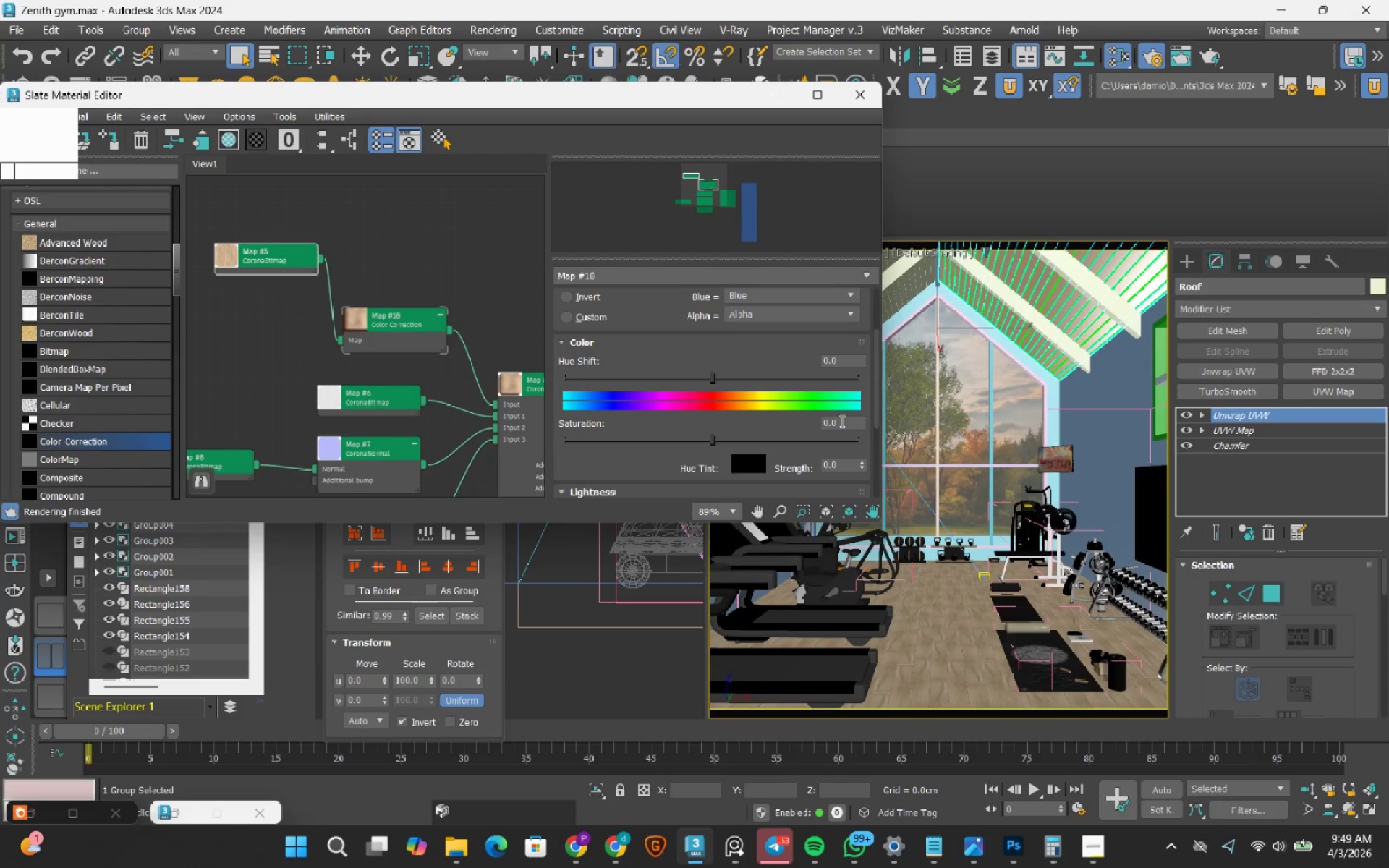 
double_click([841, 421])
 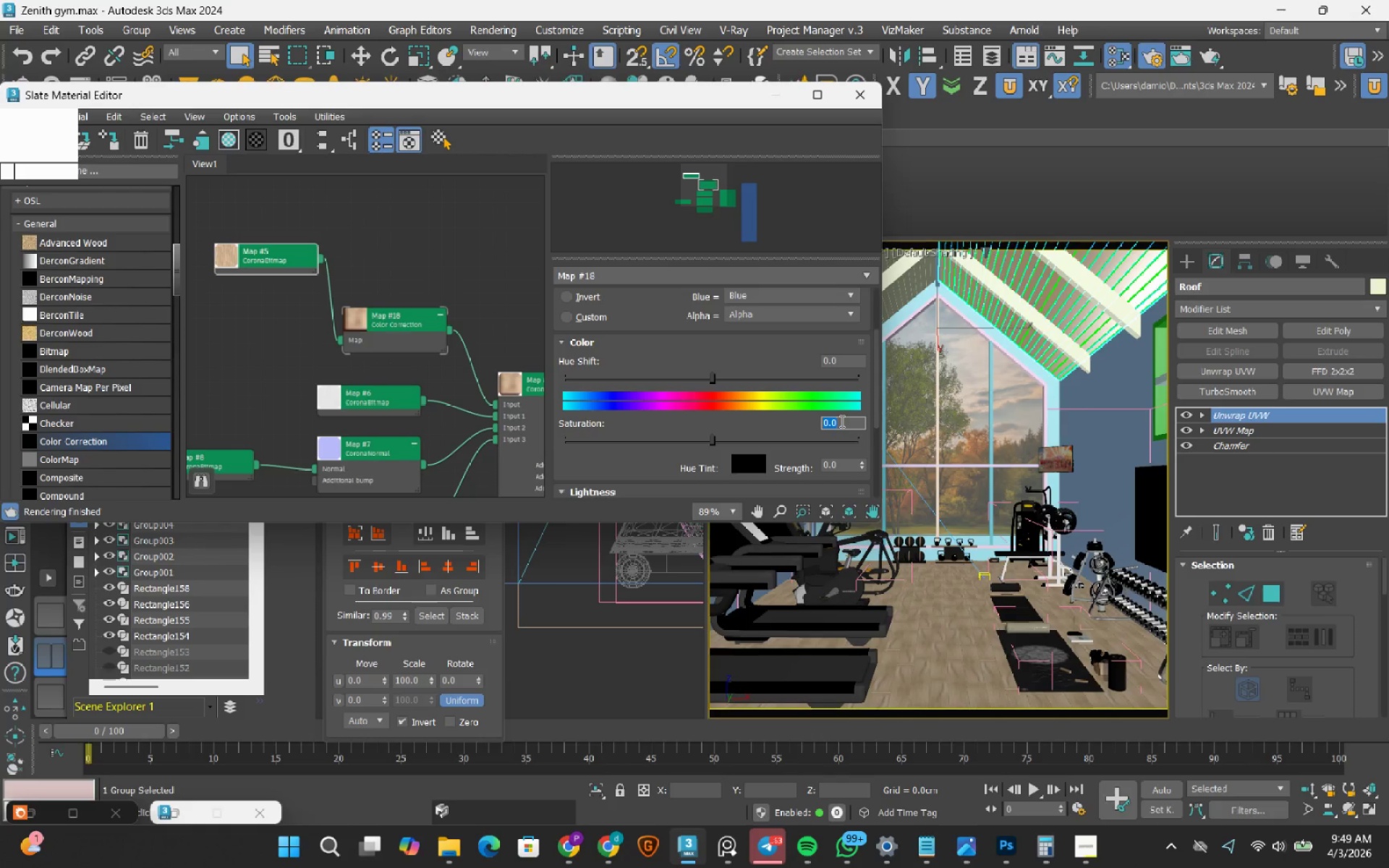 
key(NumpadSubtract)
 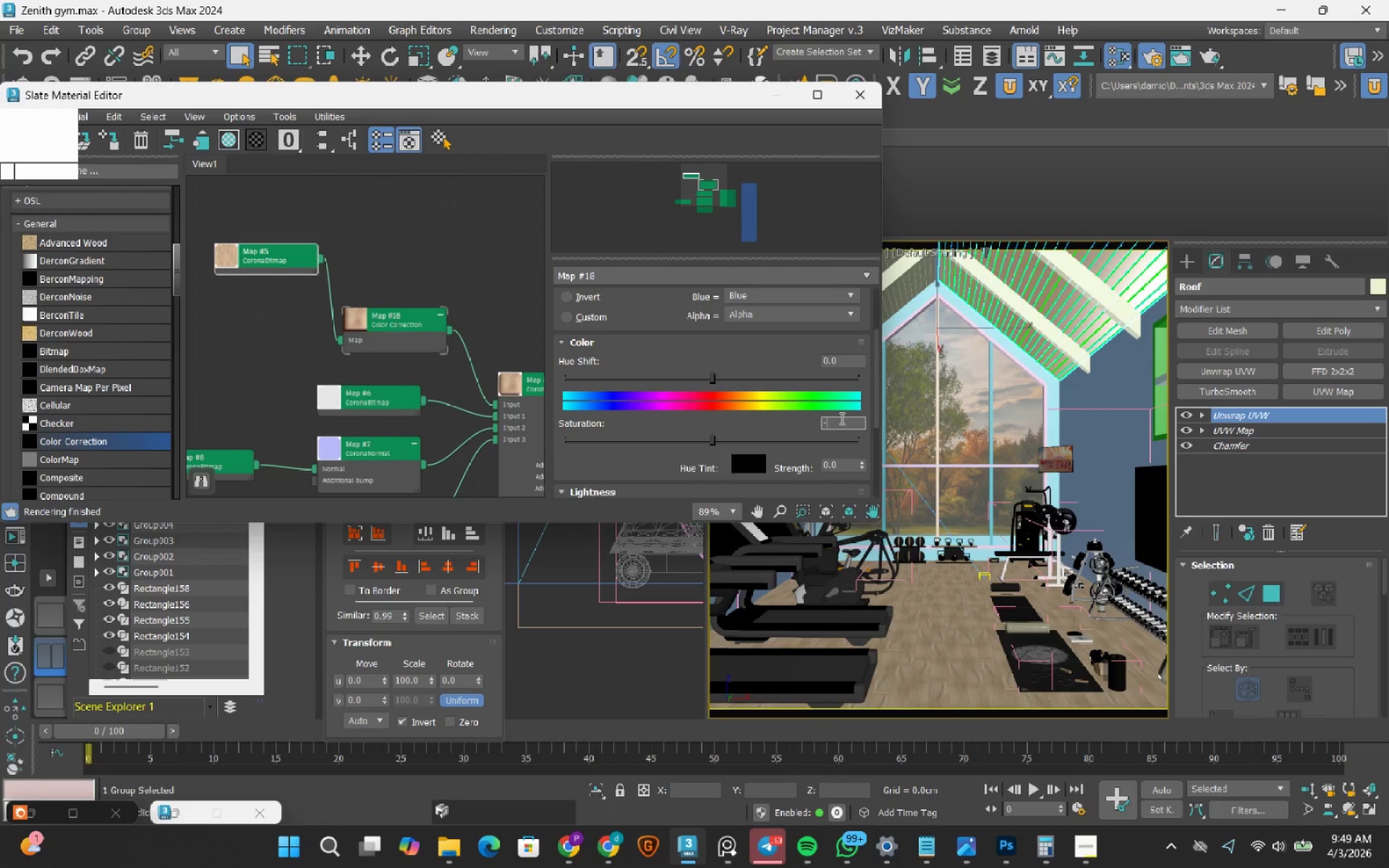 
key(Numpad1)
 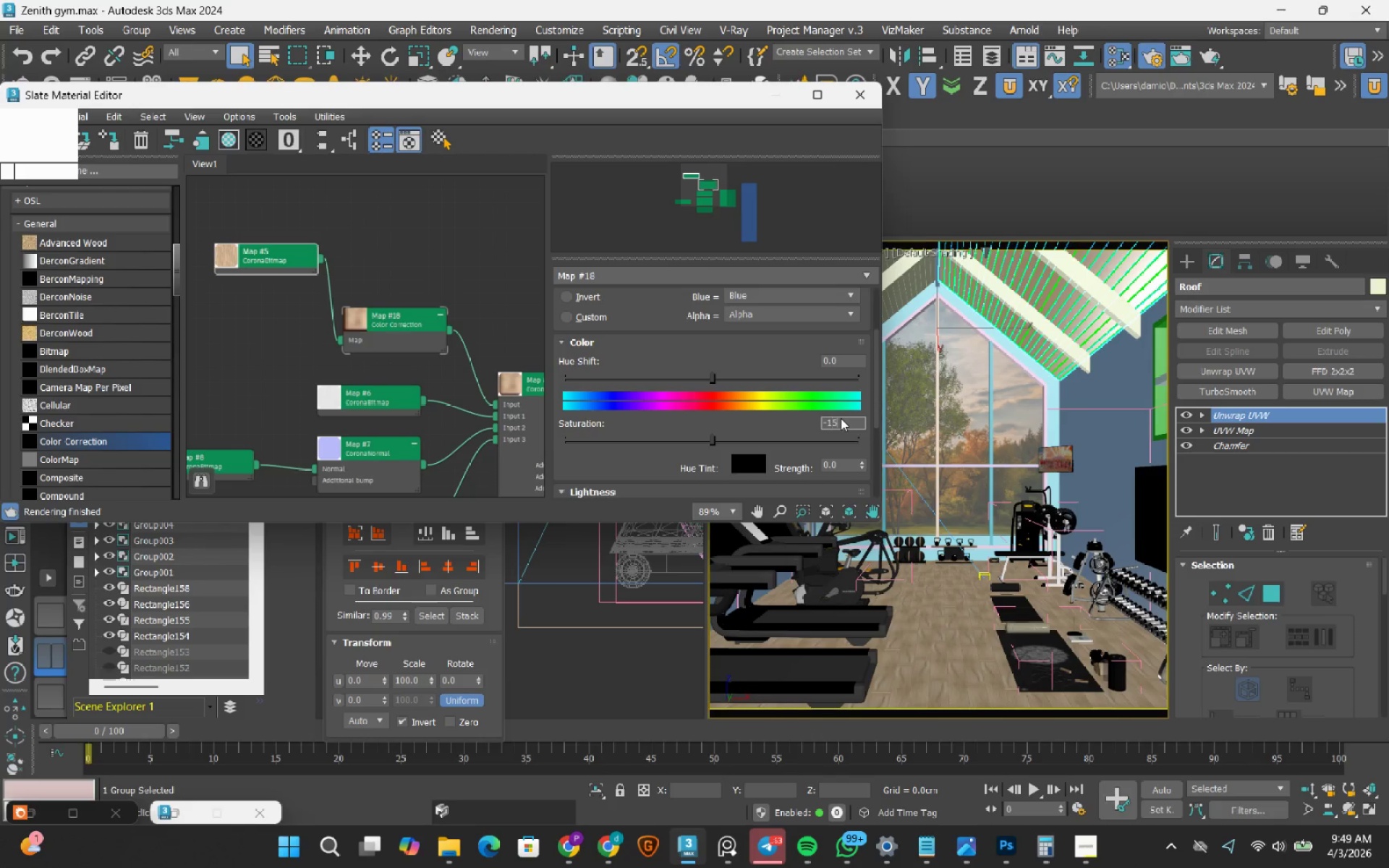 
key(Numpad5)
 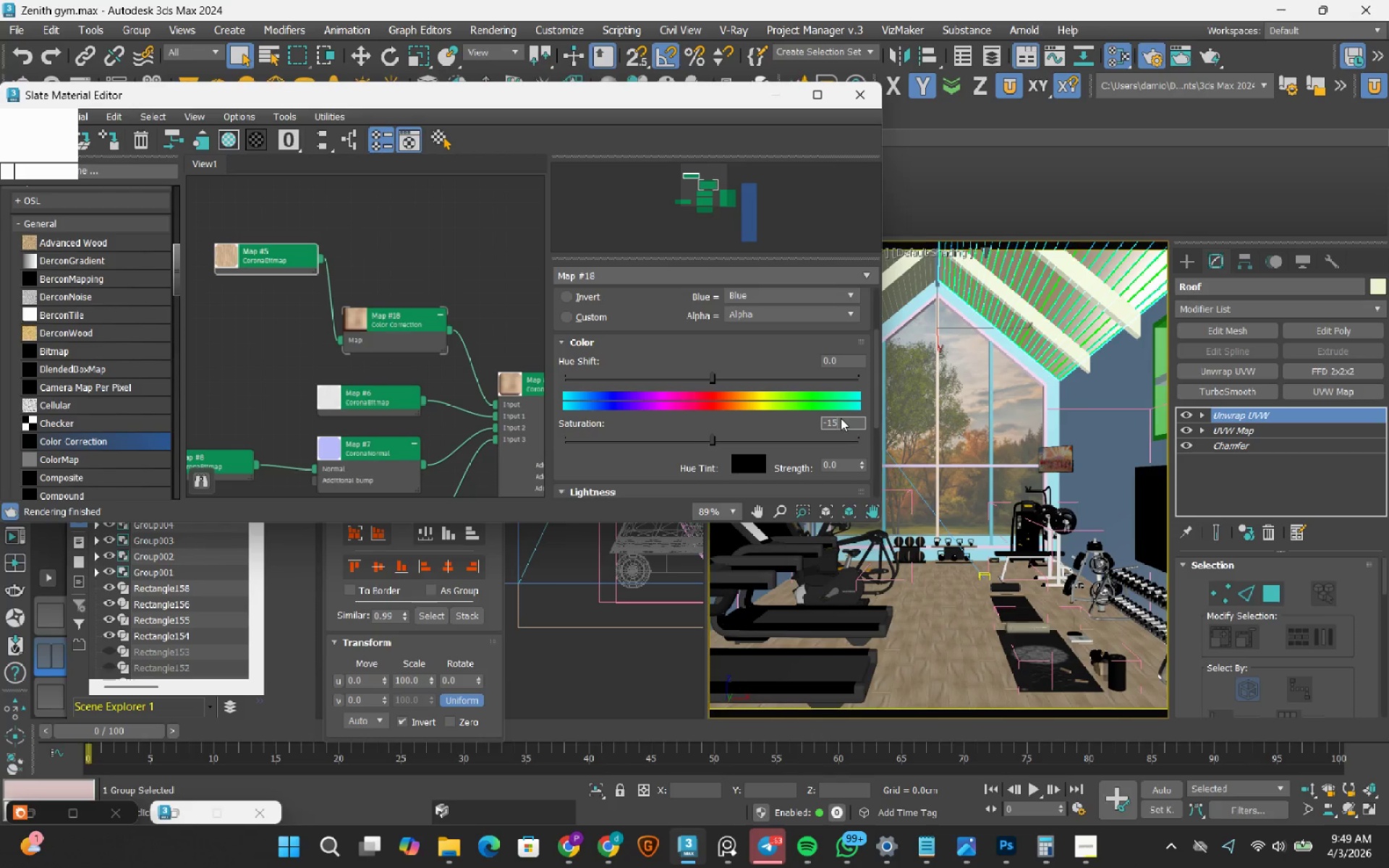 
key(NumpadEnter)
 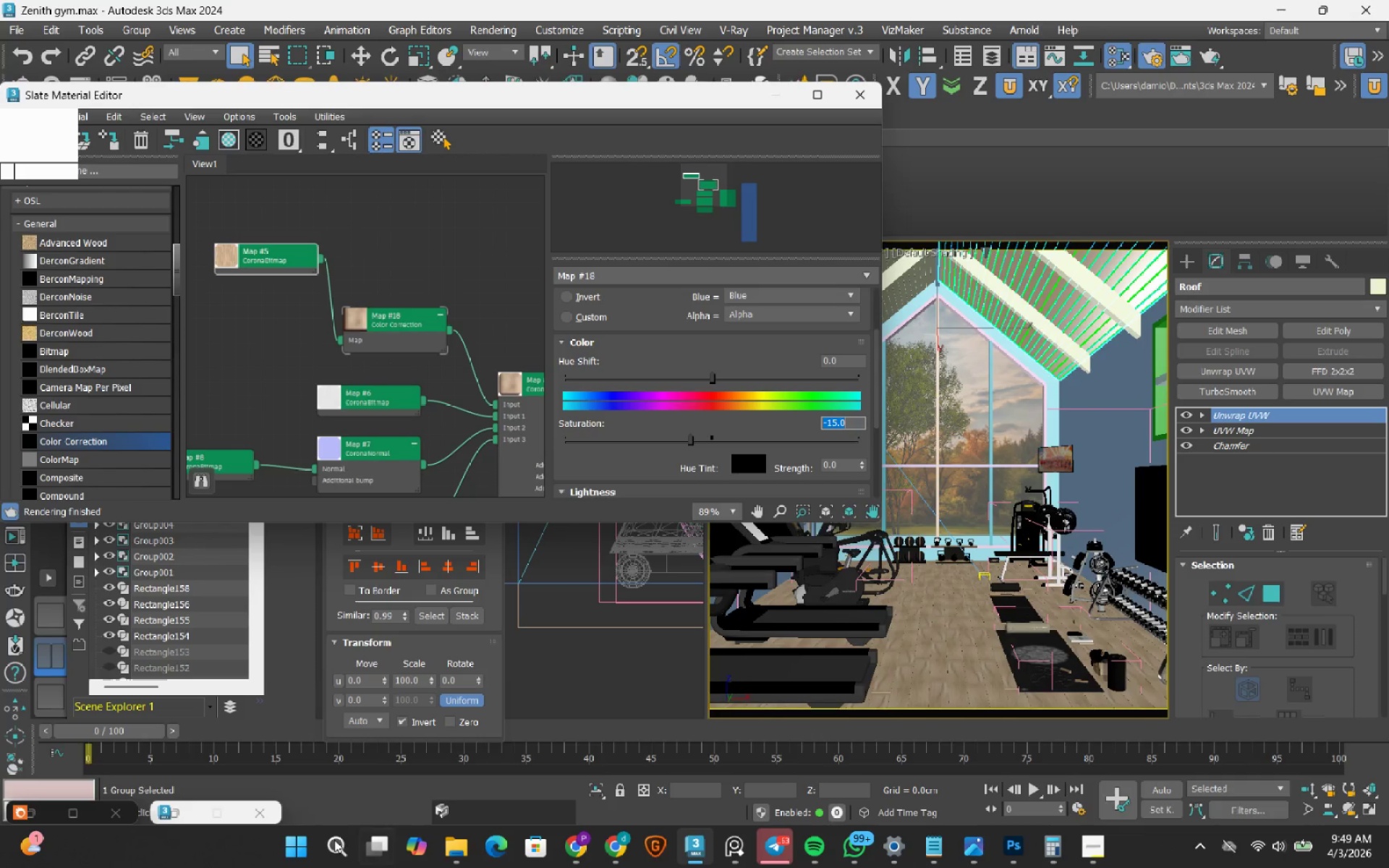 
left_click([41, 817])
 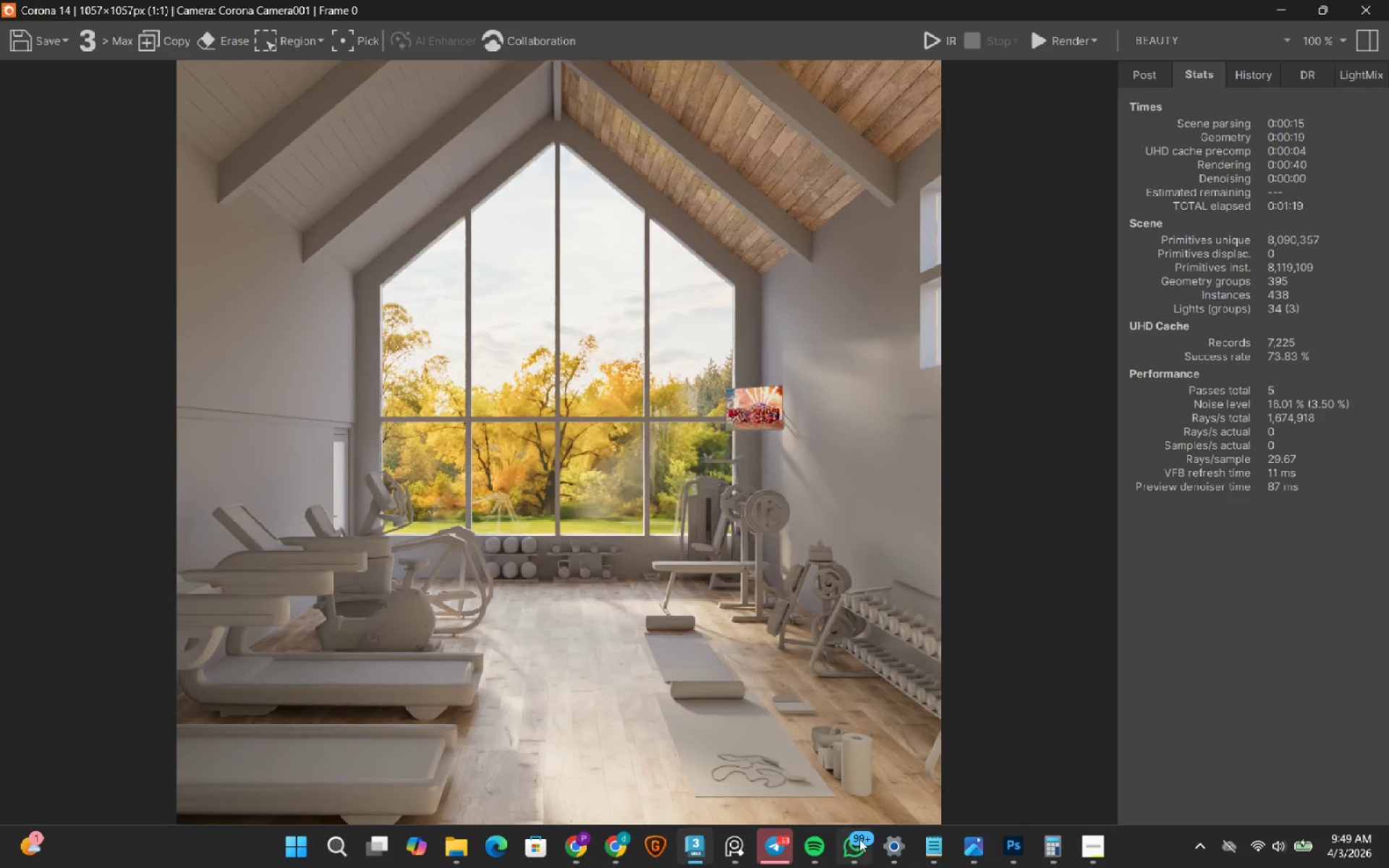 
left_click([739, 847])
 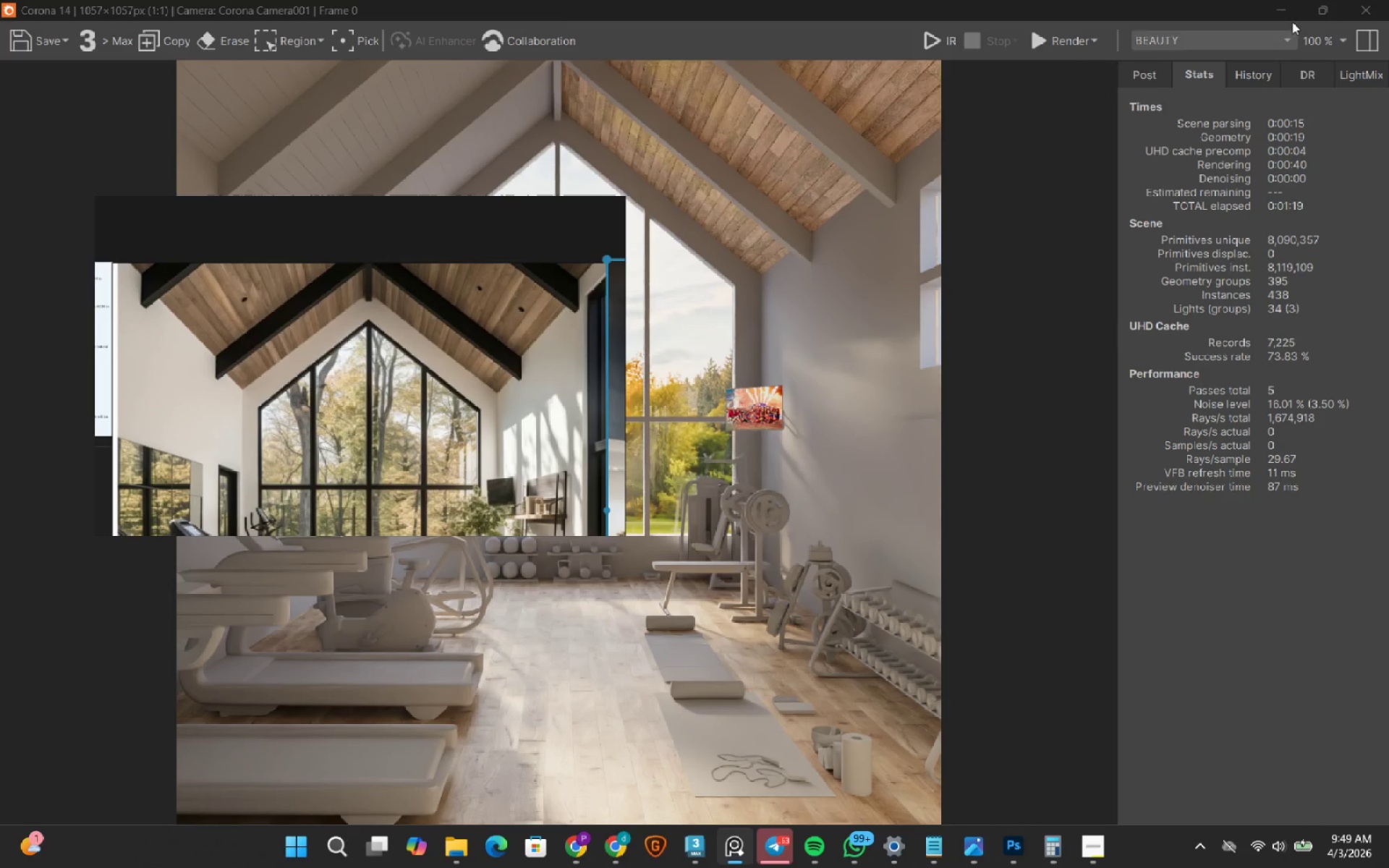 
left_click([1283, 12])
 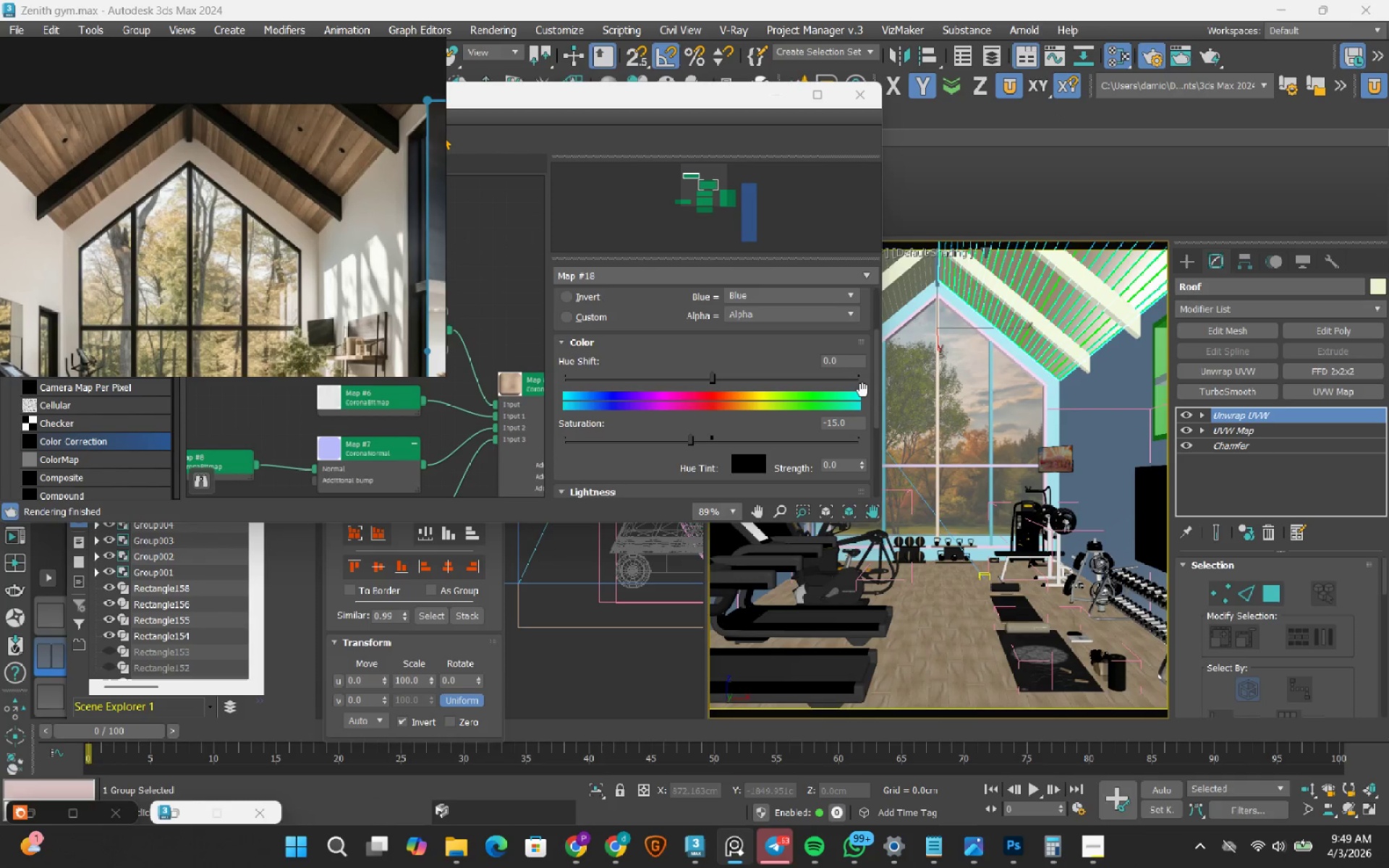 
left_click_drag(start_coordinate=[878, 384], to_coordinate=[883, 479])
 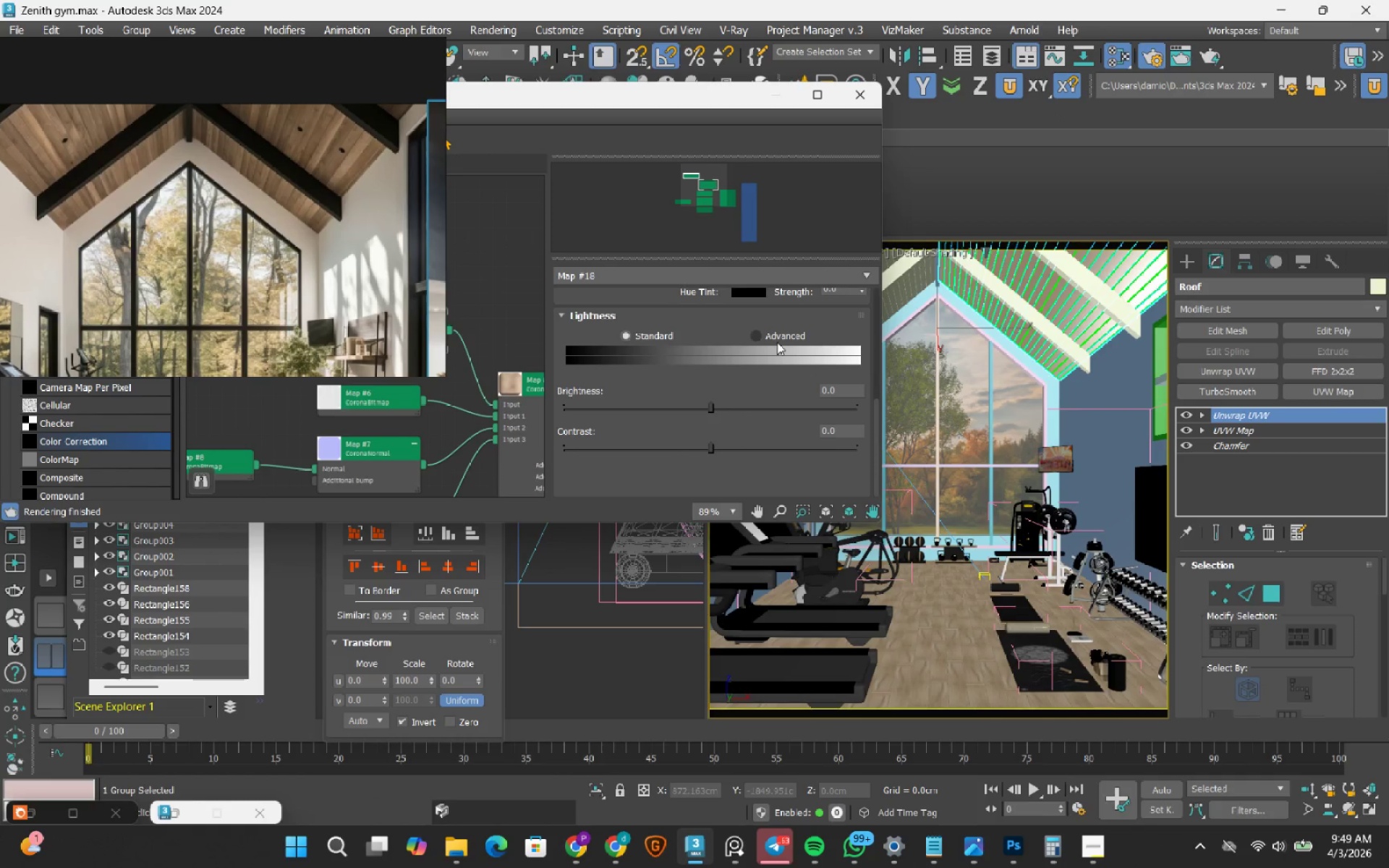 
left_click([777, 342])
 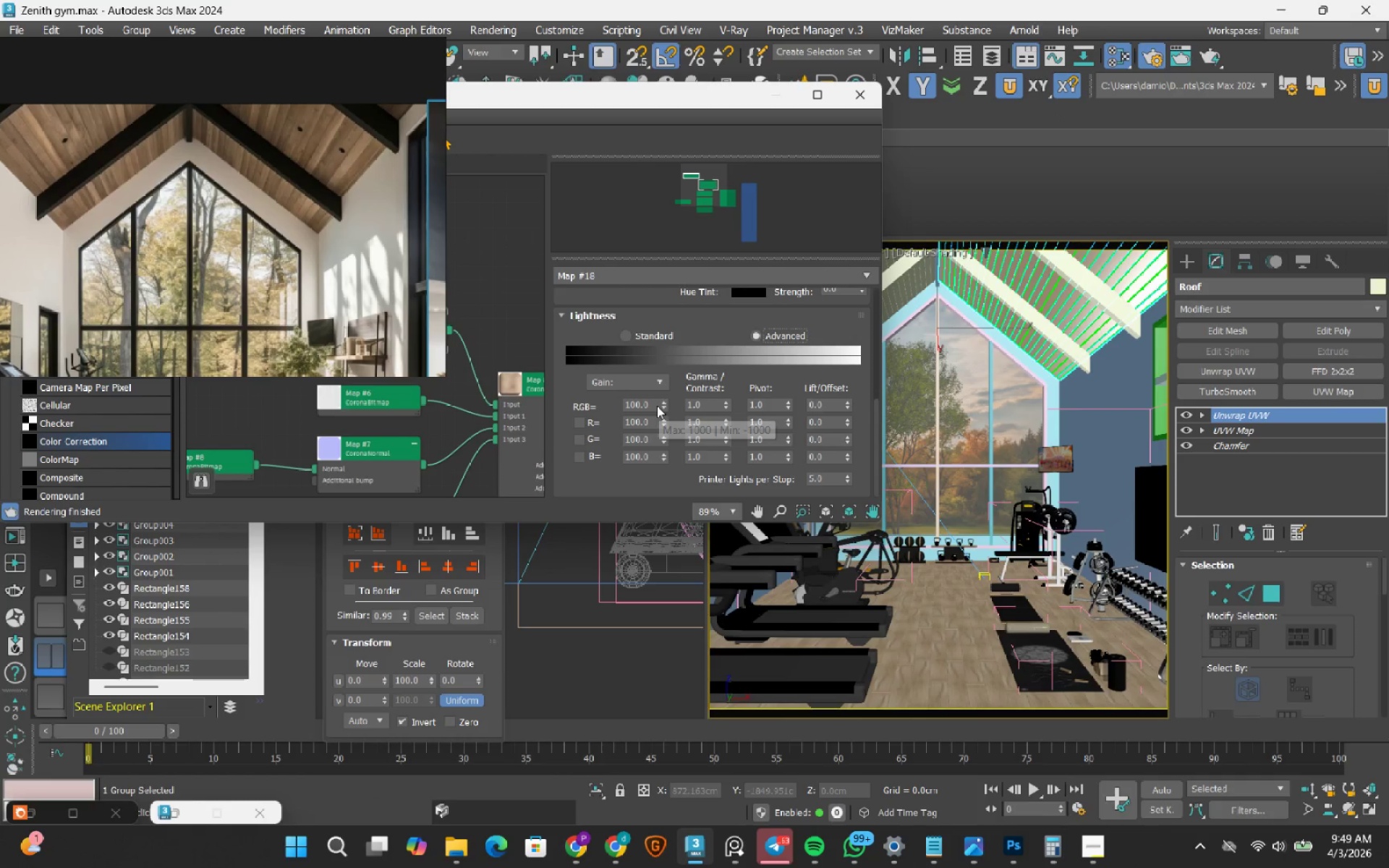 
double_click([633, 406])
 